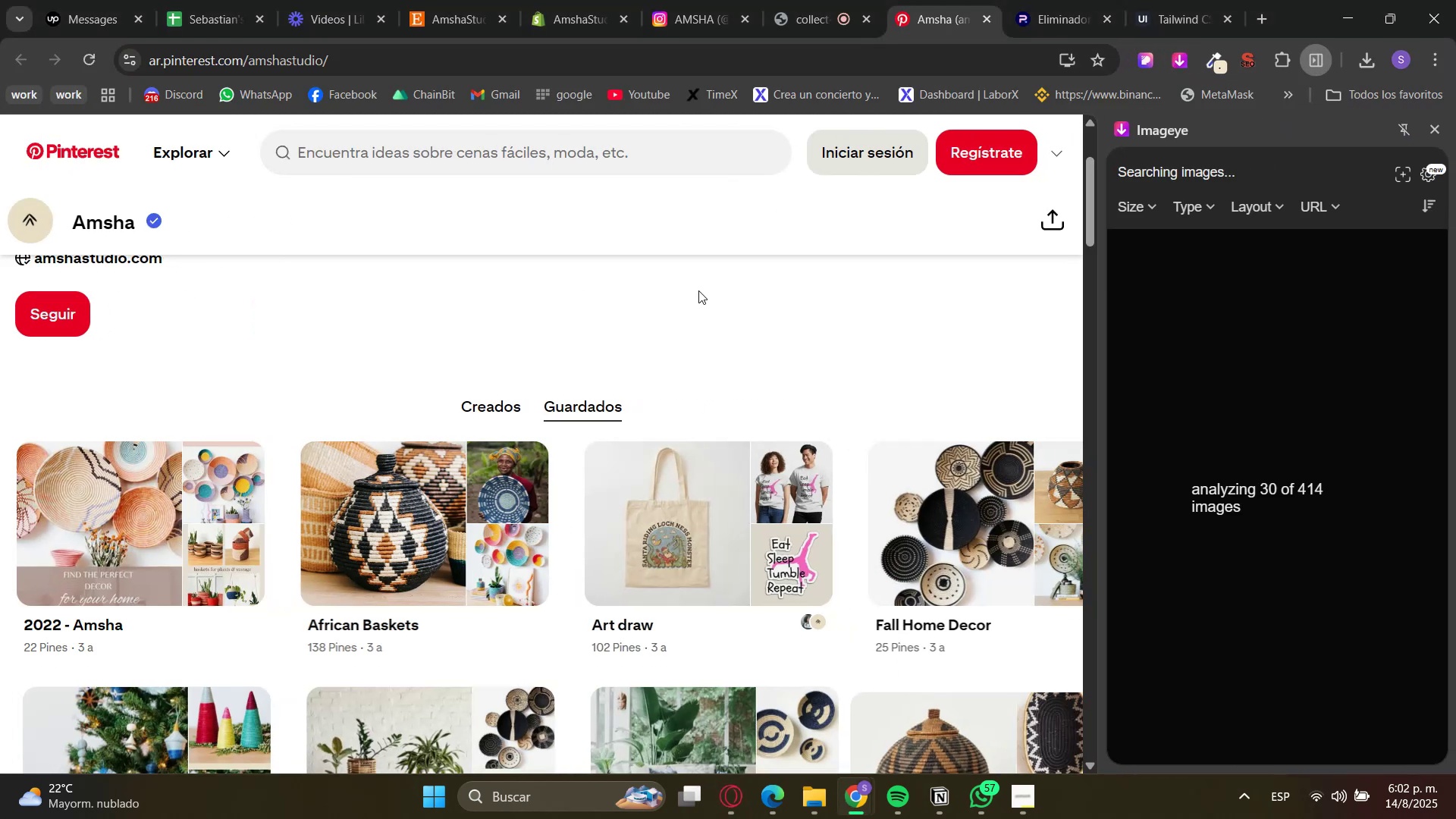 
key(Control+ControlLeft)
 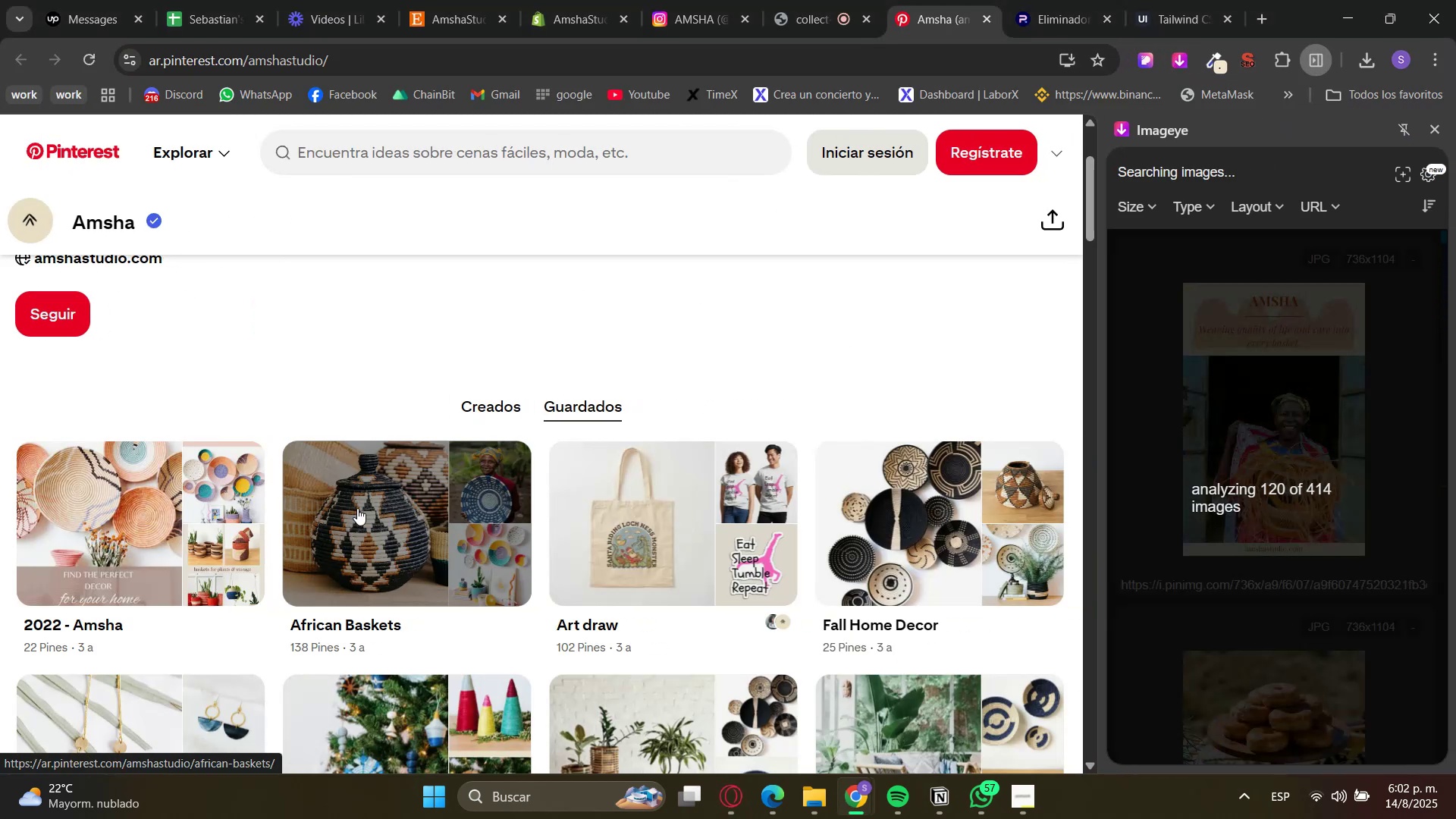 
left_click([736, 781])
 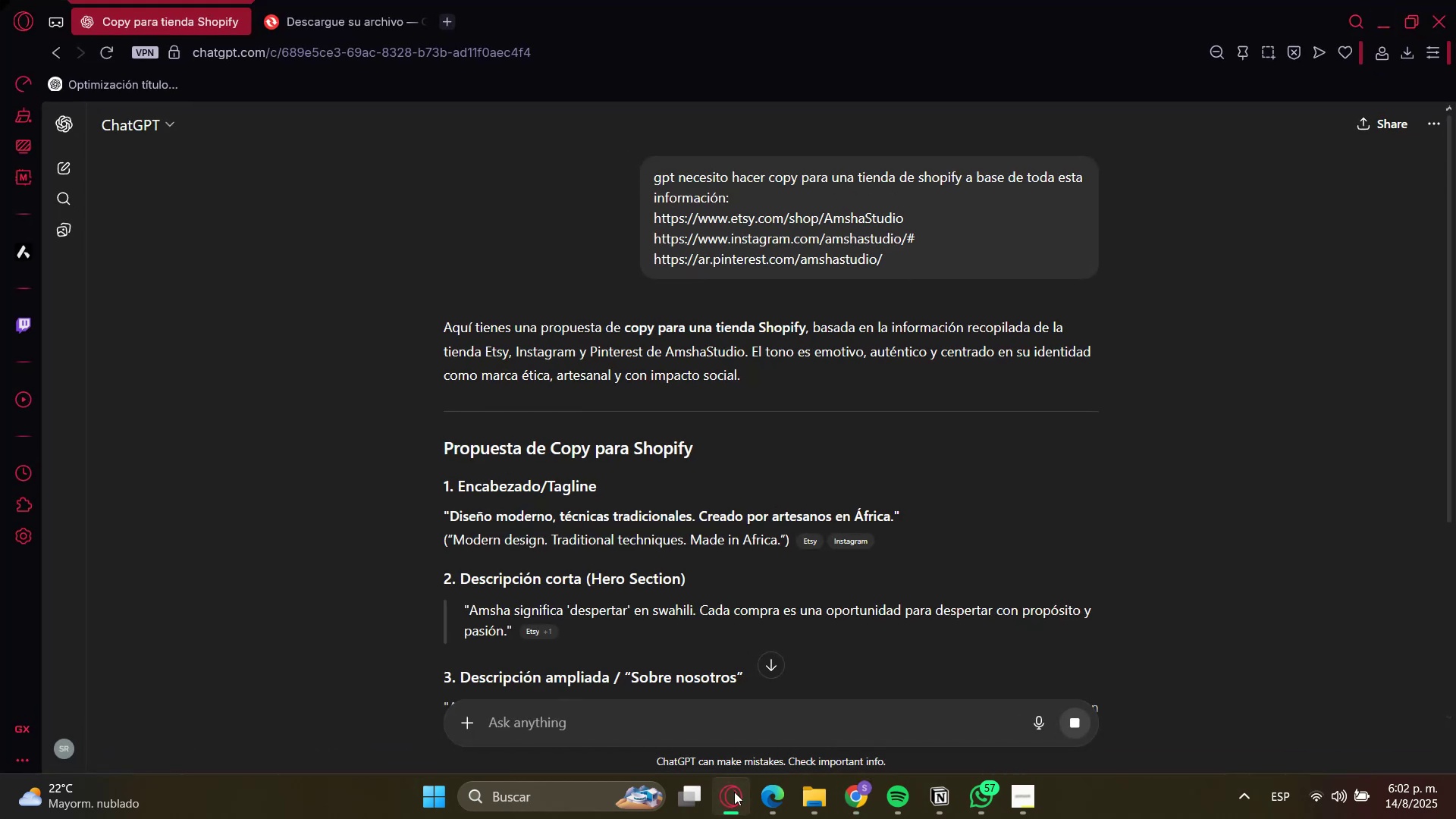 
left_click([734, 792])
 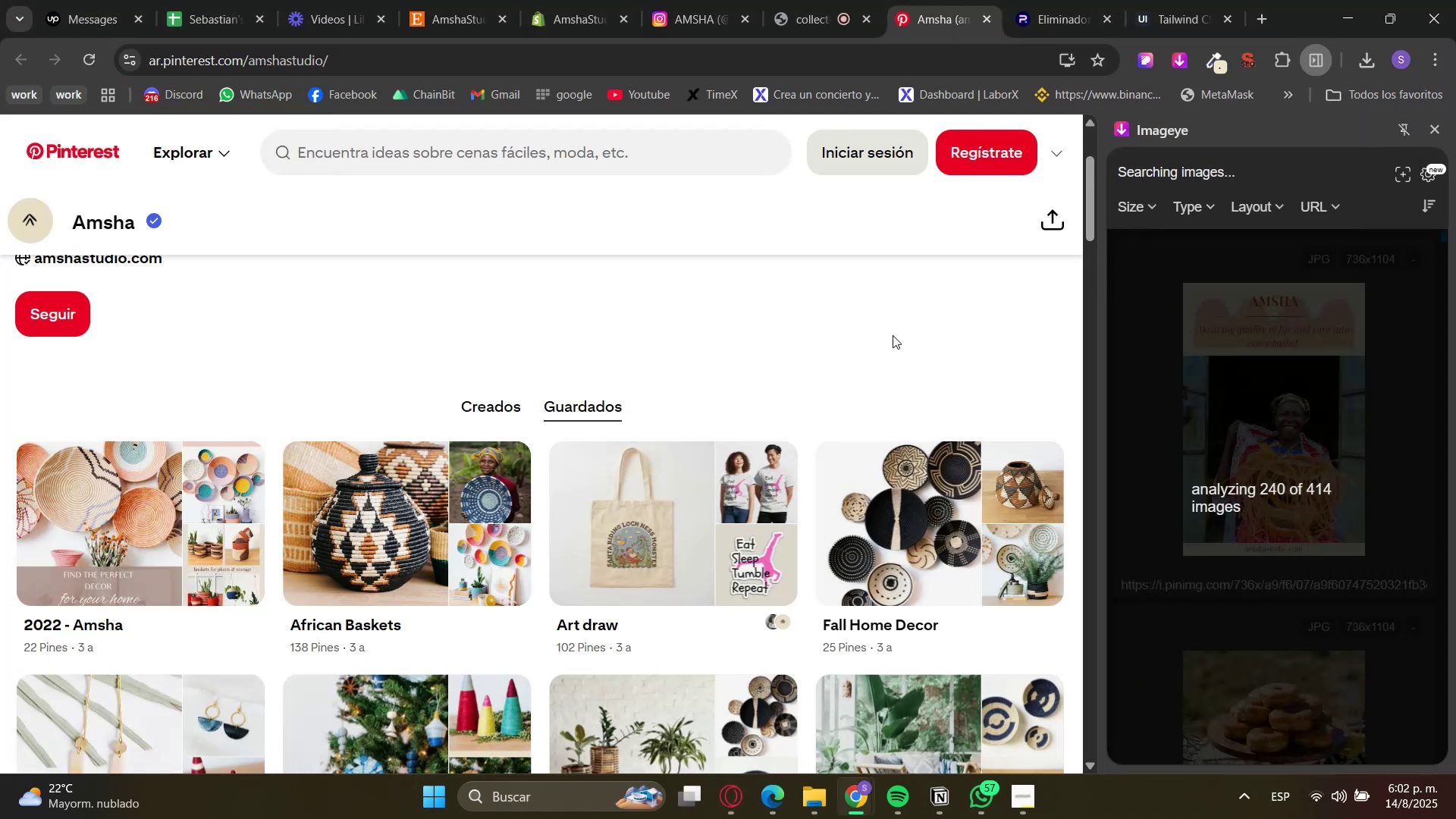 
left_click([1244, 215])
 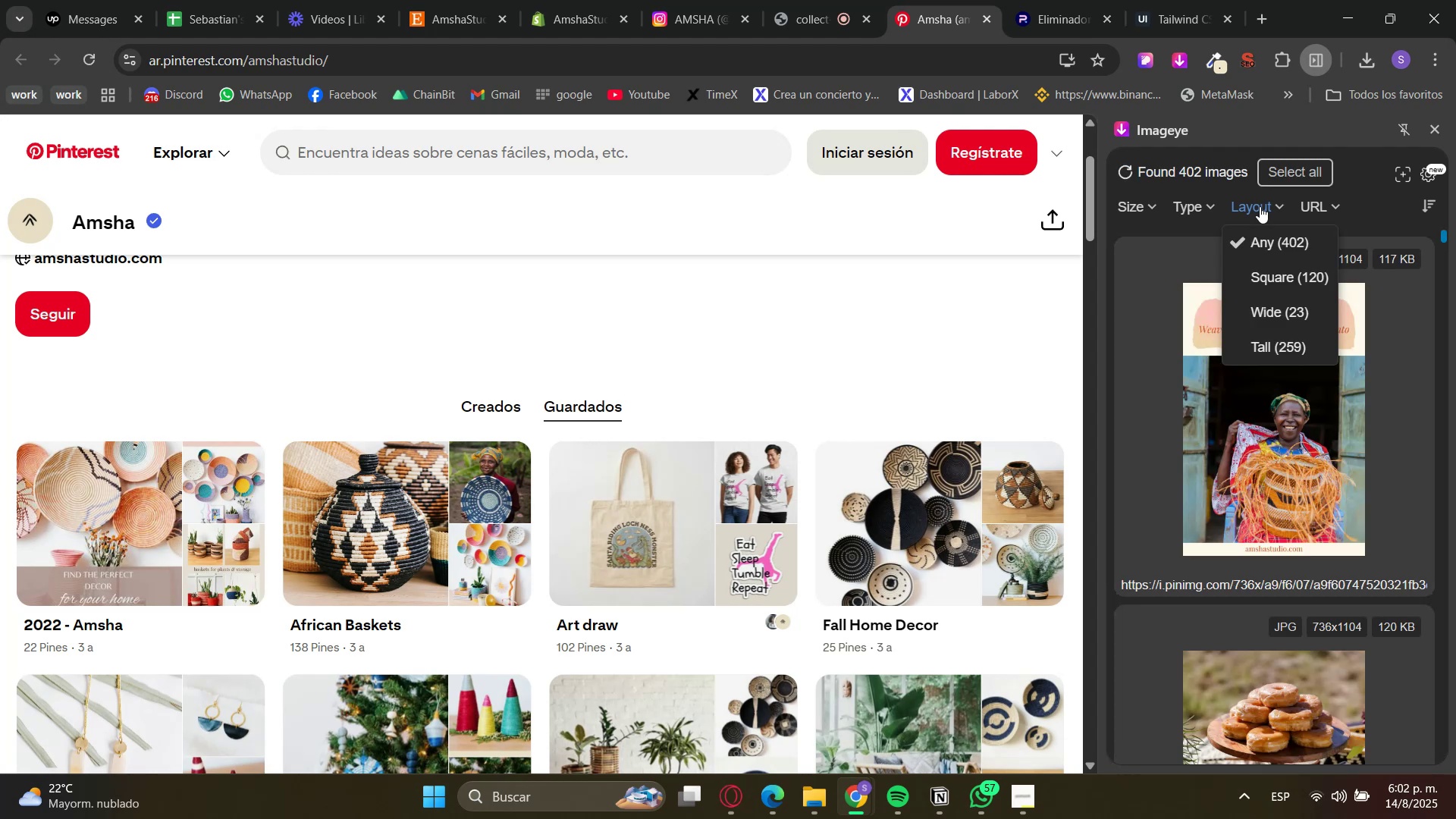 
left_click([1257, 311])
 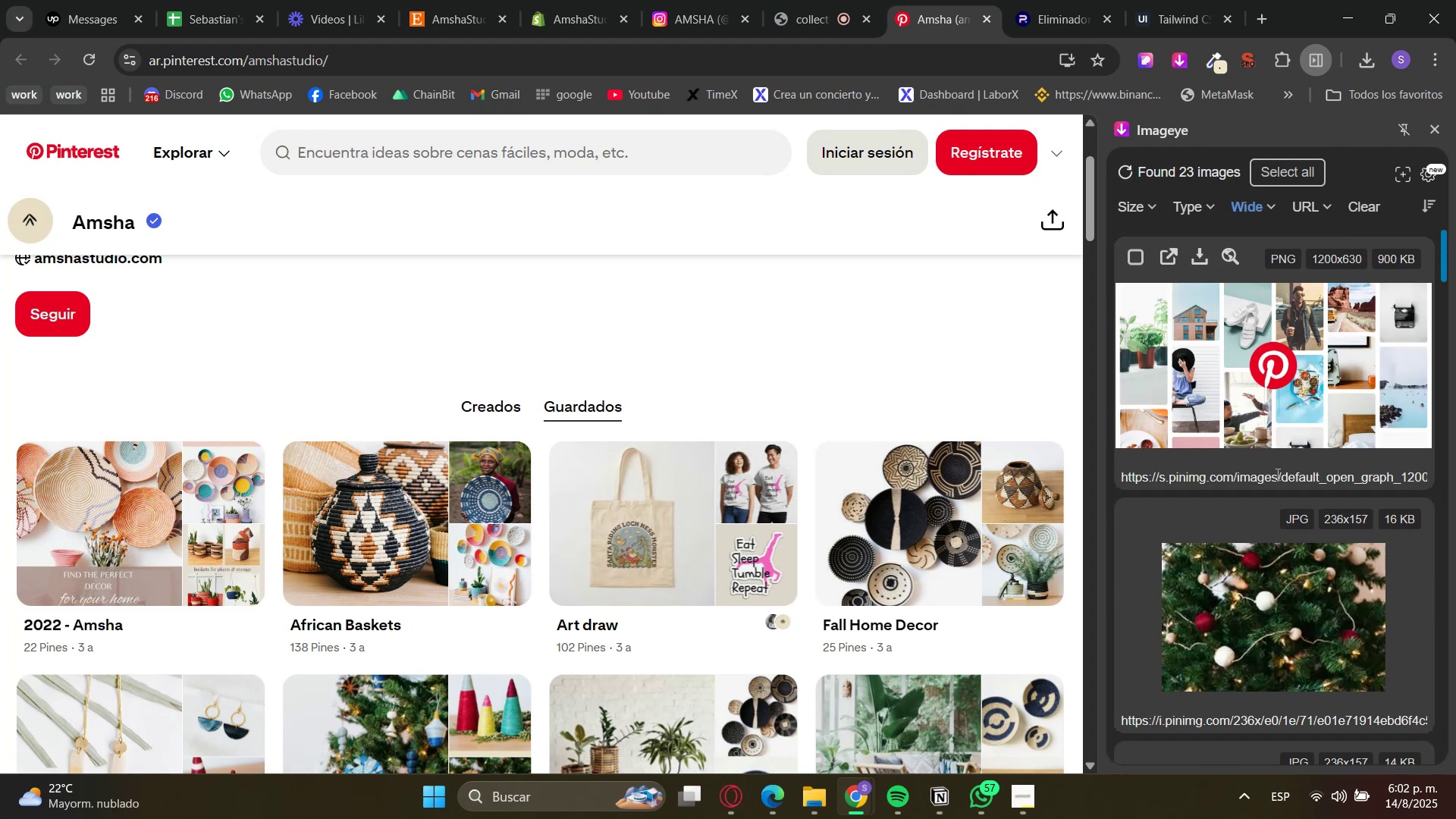 
scroll: coordinate [1277, 473], scroll_direction: down, amount: 4.0
 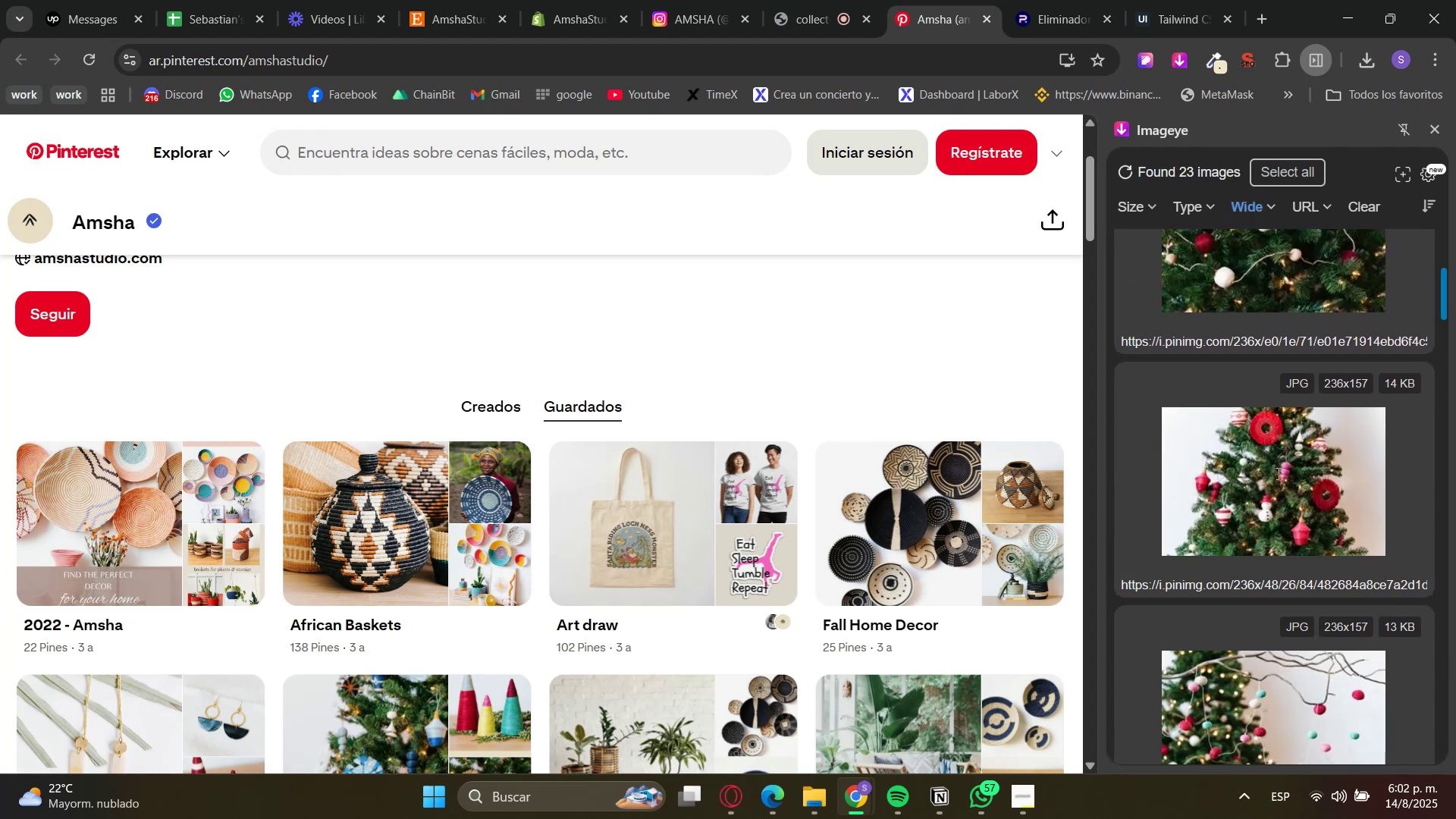 
scroll: coordinate [1285, 467], scroll_direction: up, amount: 6.0
 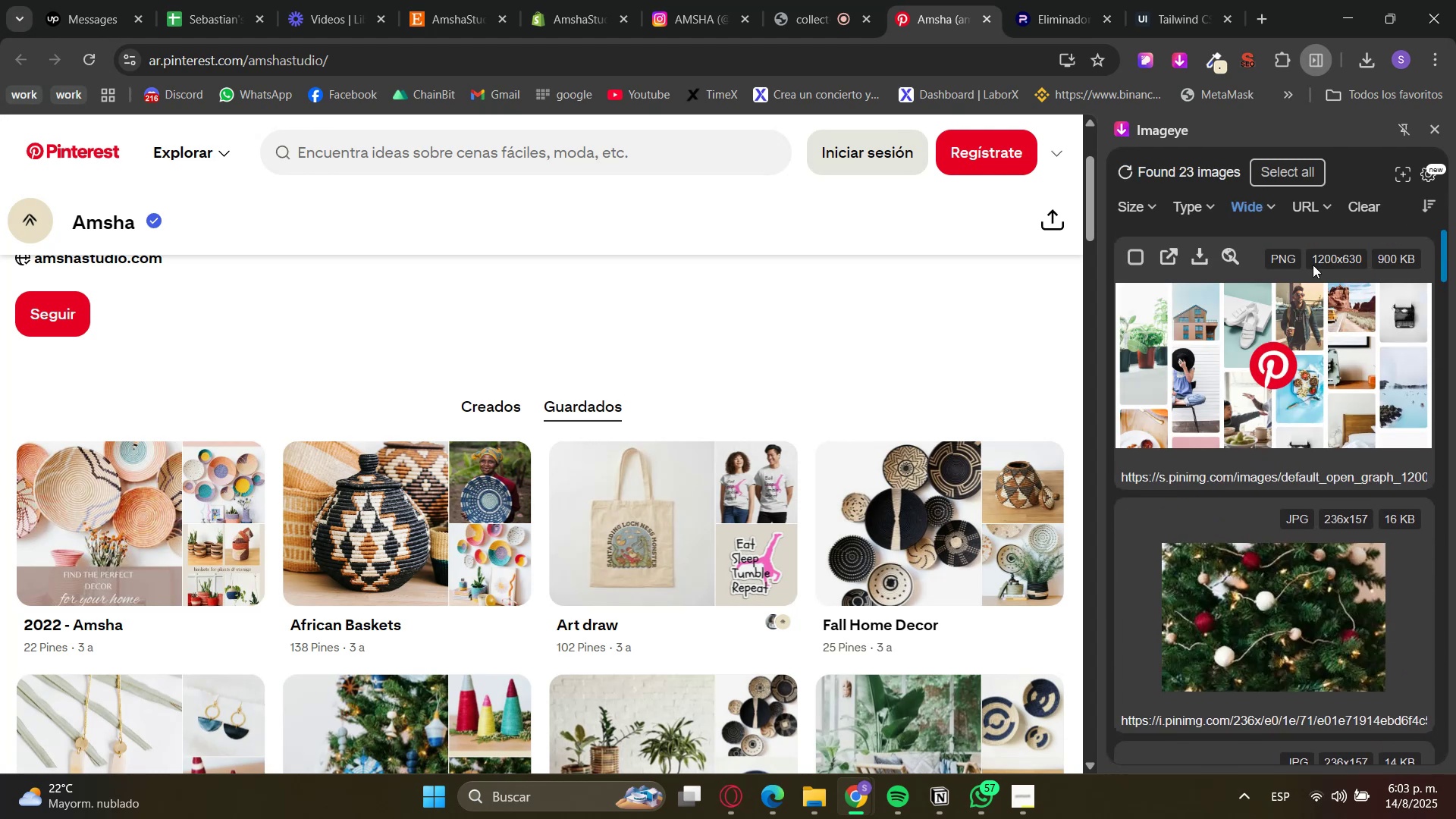 
left_click([1439, 128])
 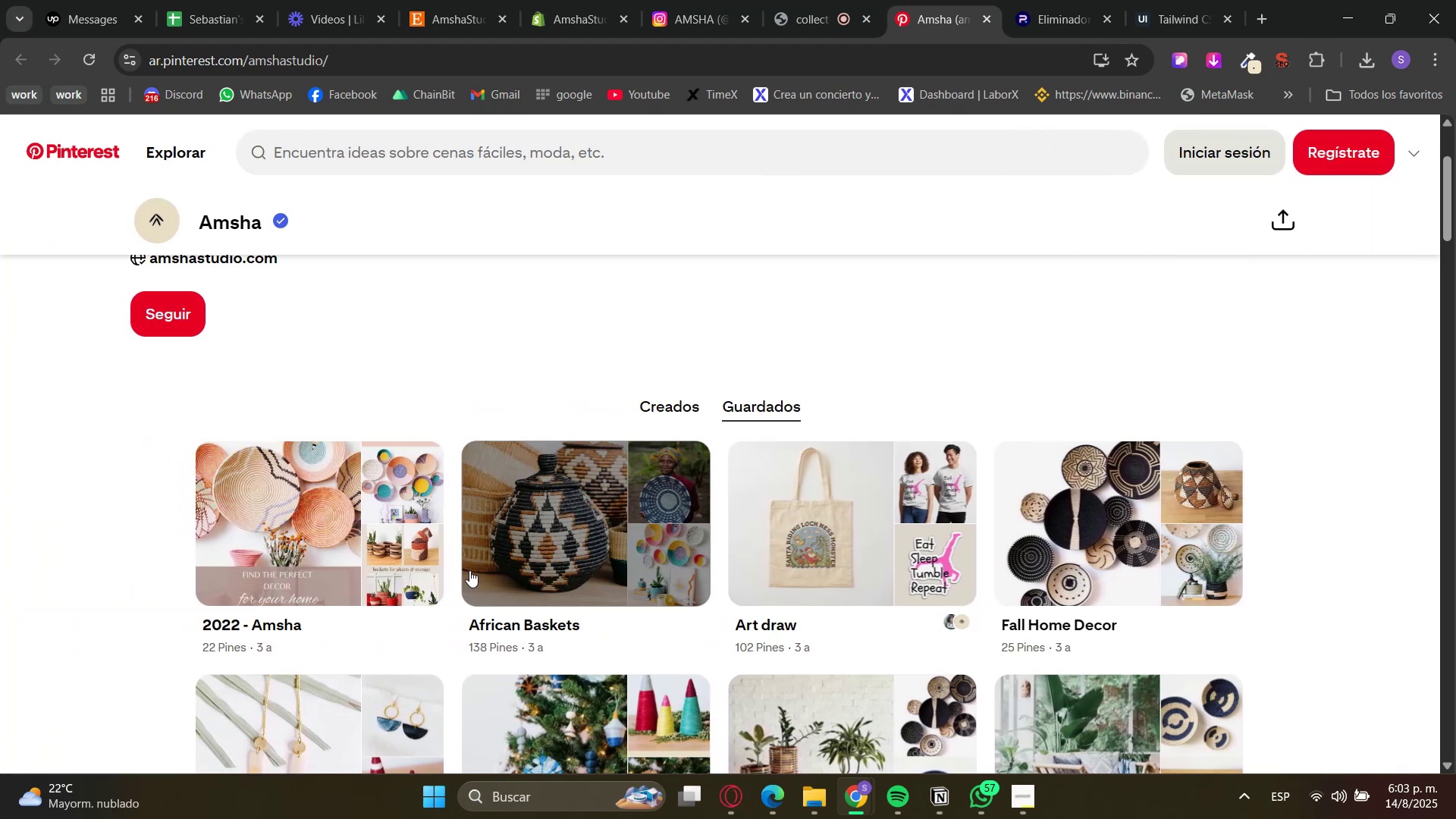 
left_click([356, 572])
 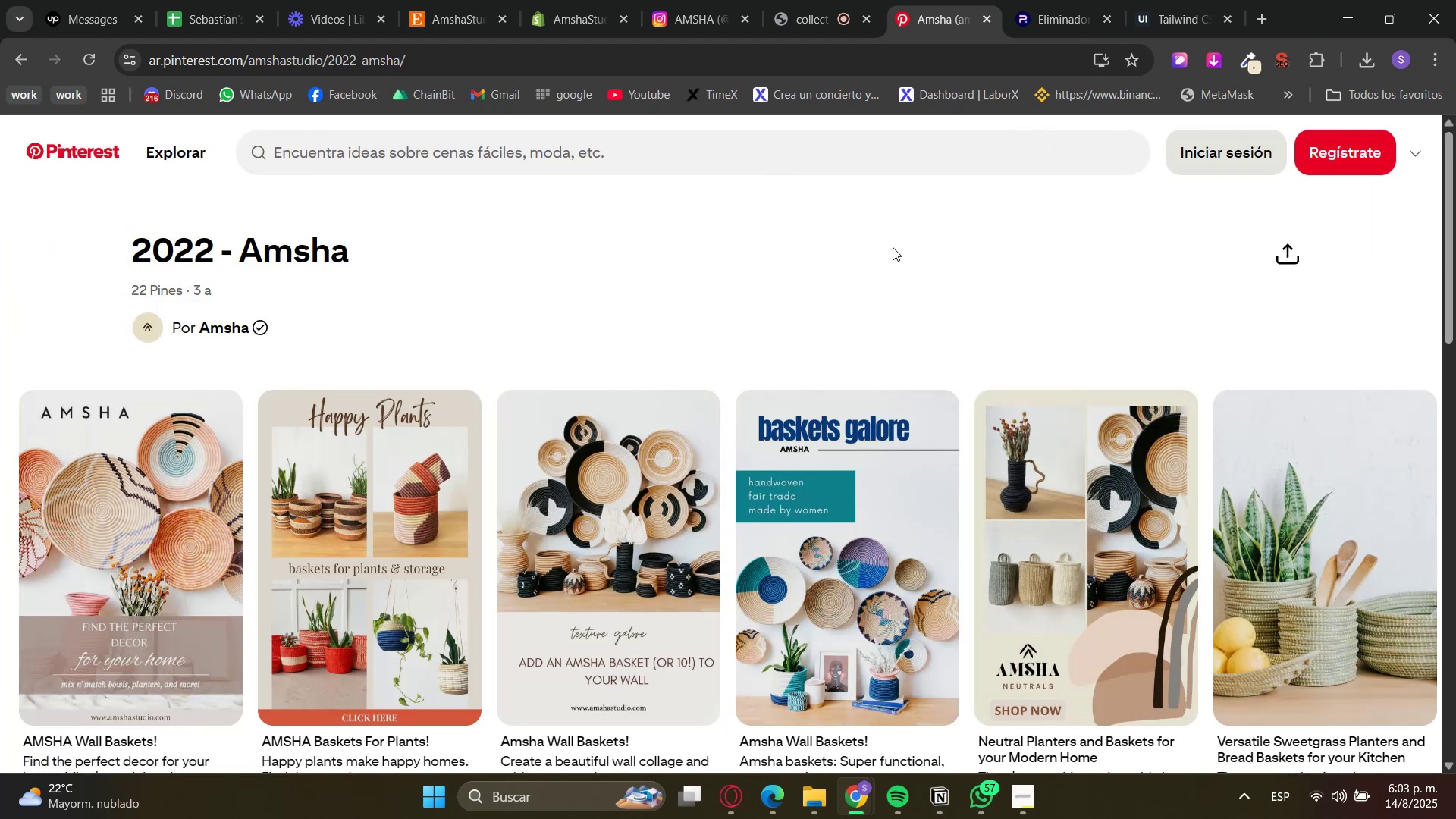 
left_click([917, 268])
 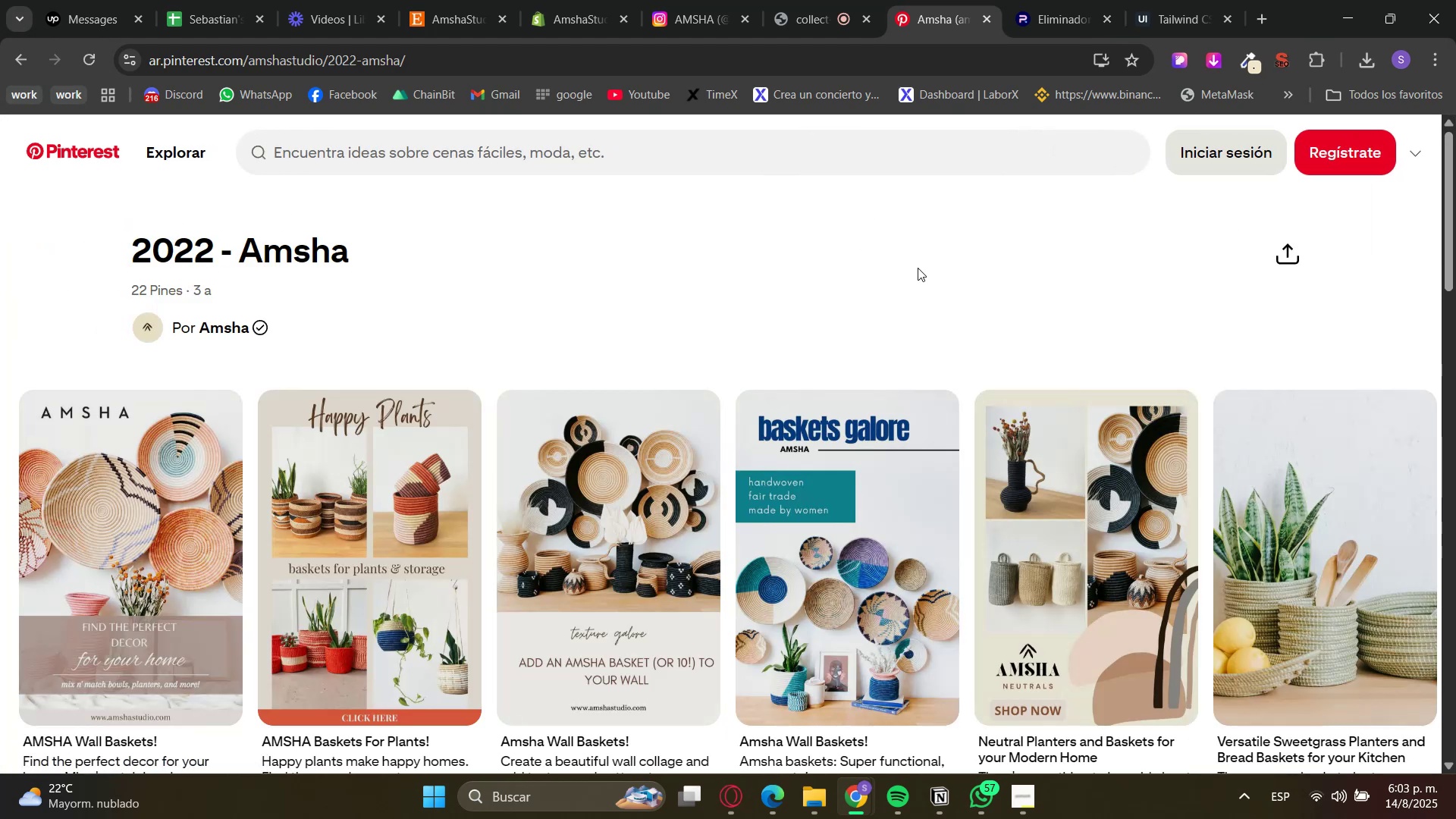 
scroll: coordinate [902, 274], scroll_direction: down, amount: 13.0
 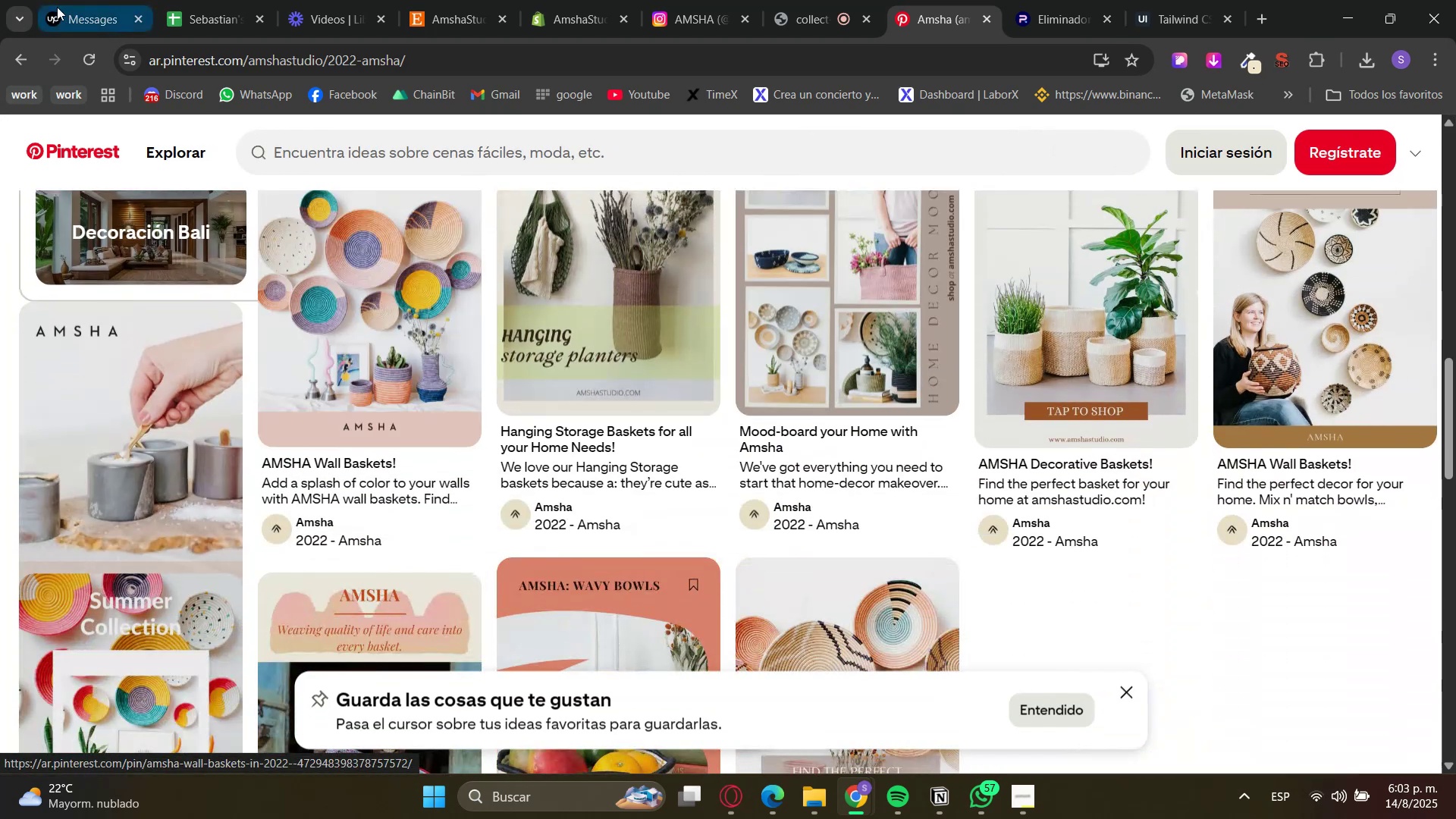 
left_click([8, 71])
 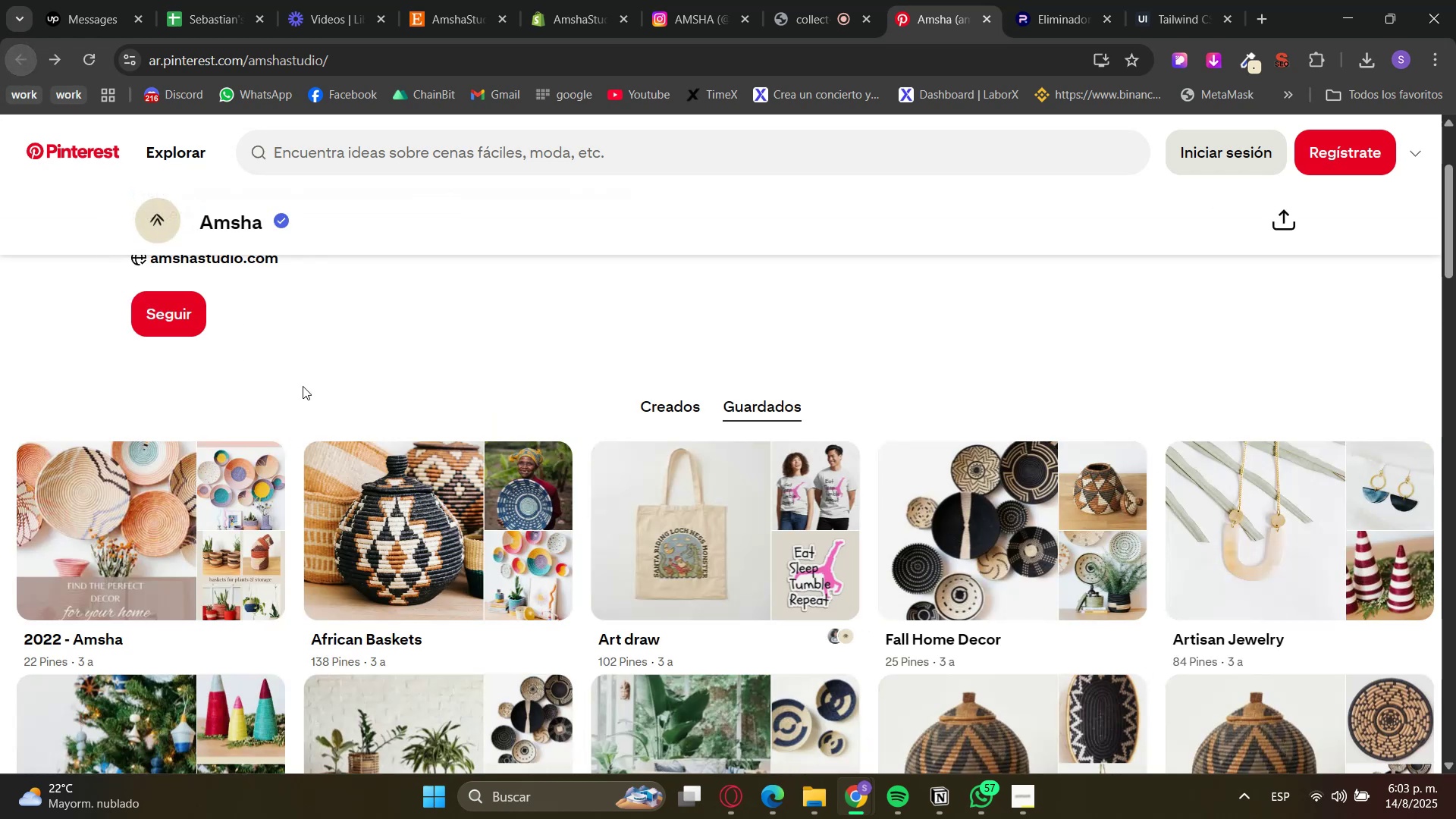 
left_click([418, 521])
 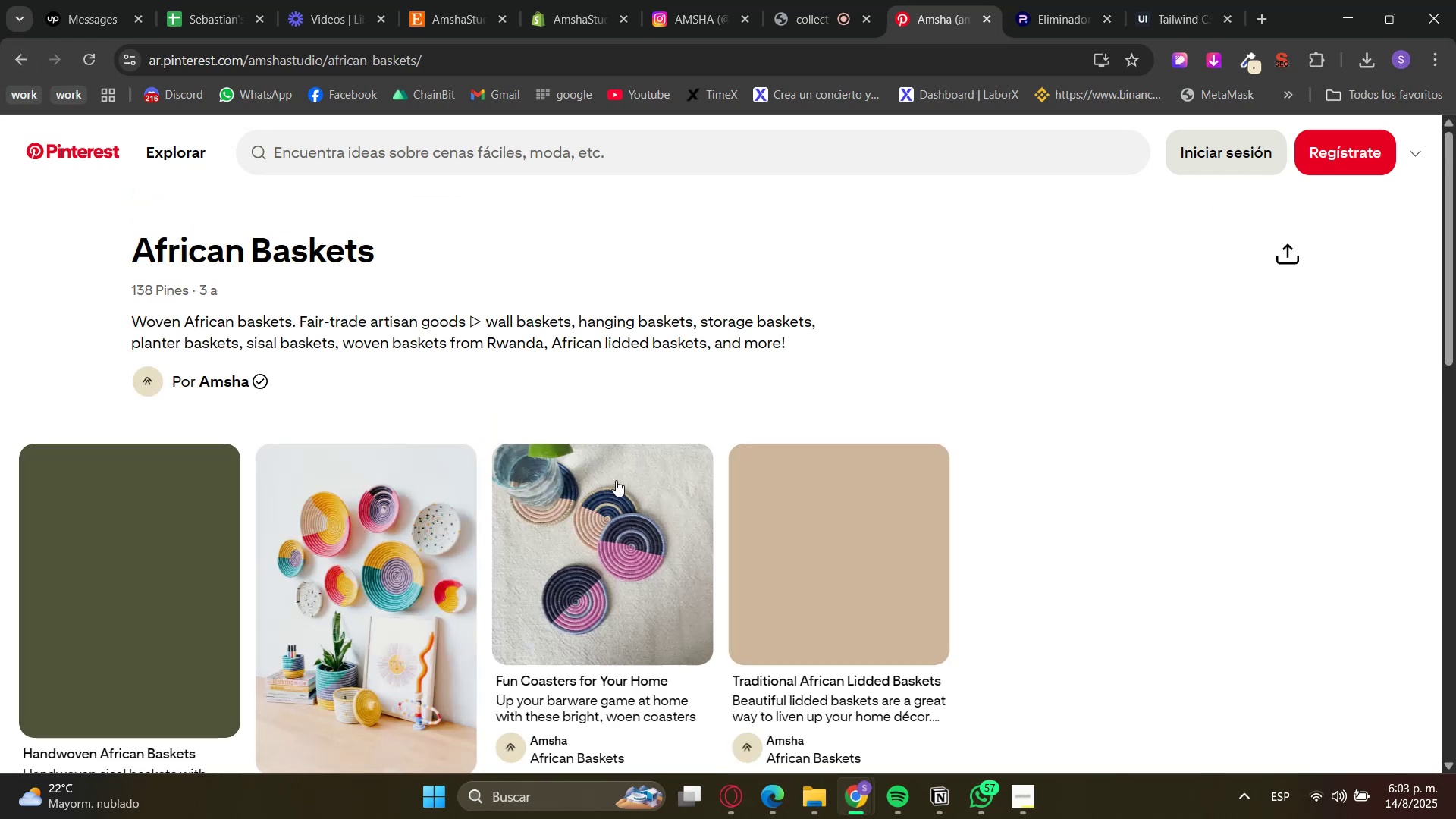 
scroll: coordinate [779, 337], scroll_direction: down, amount: 2.0
 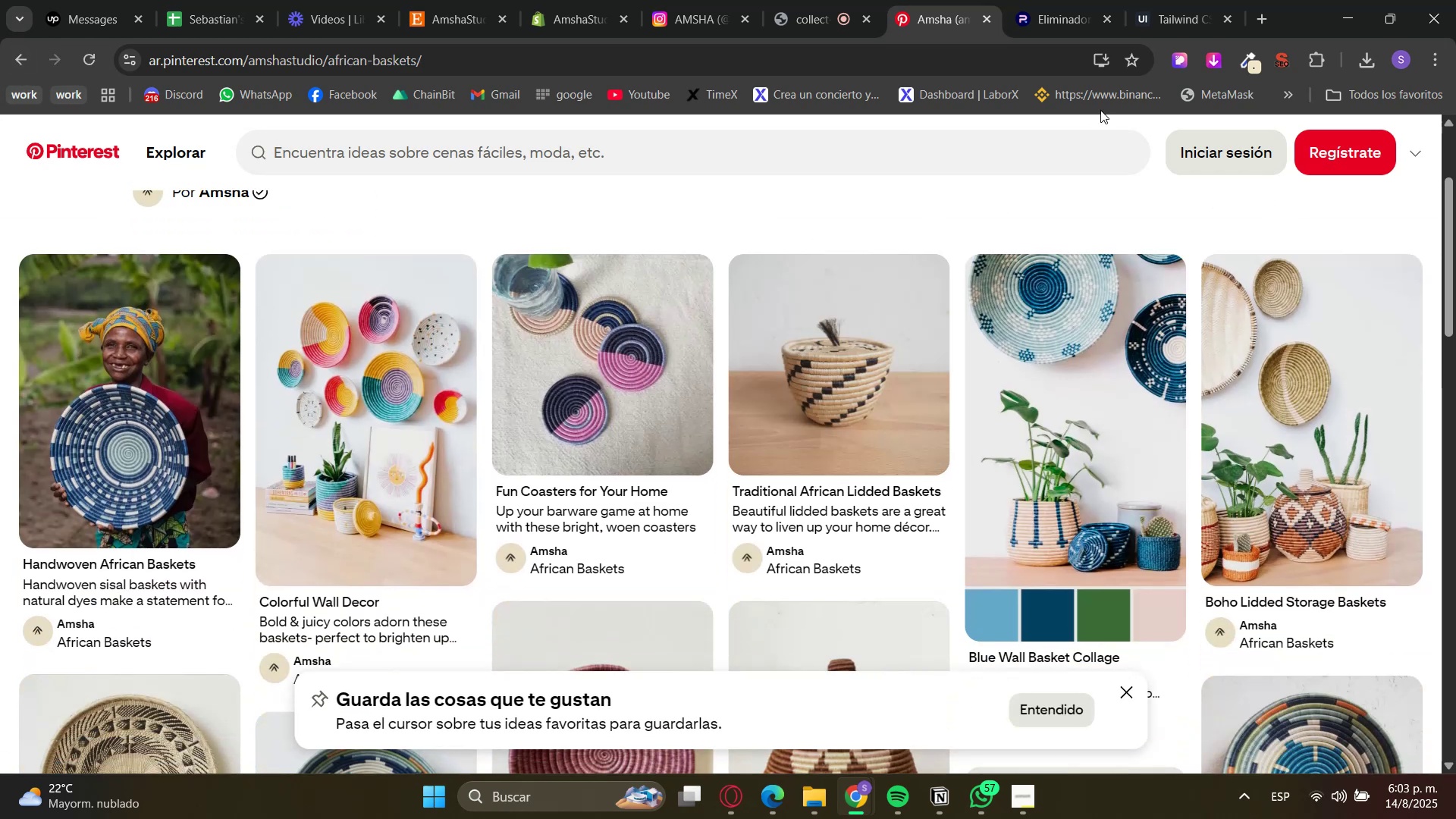 
left_click([1227, 58])
 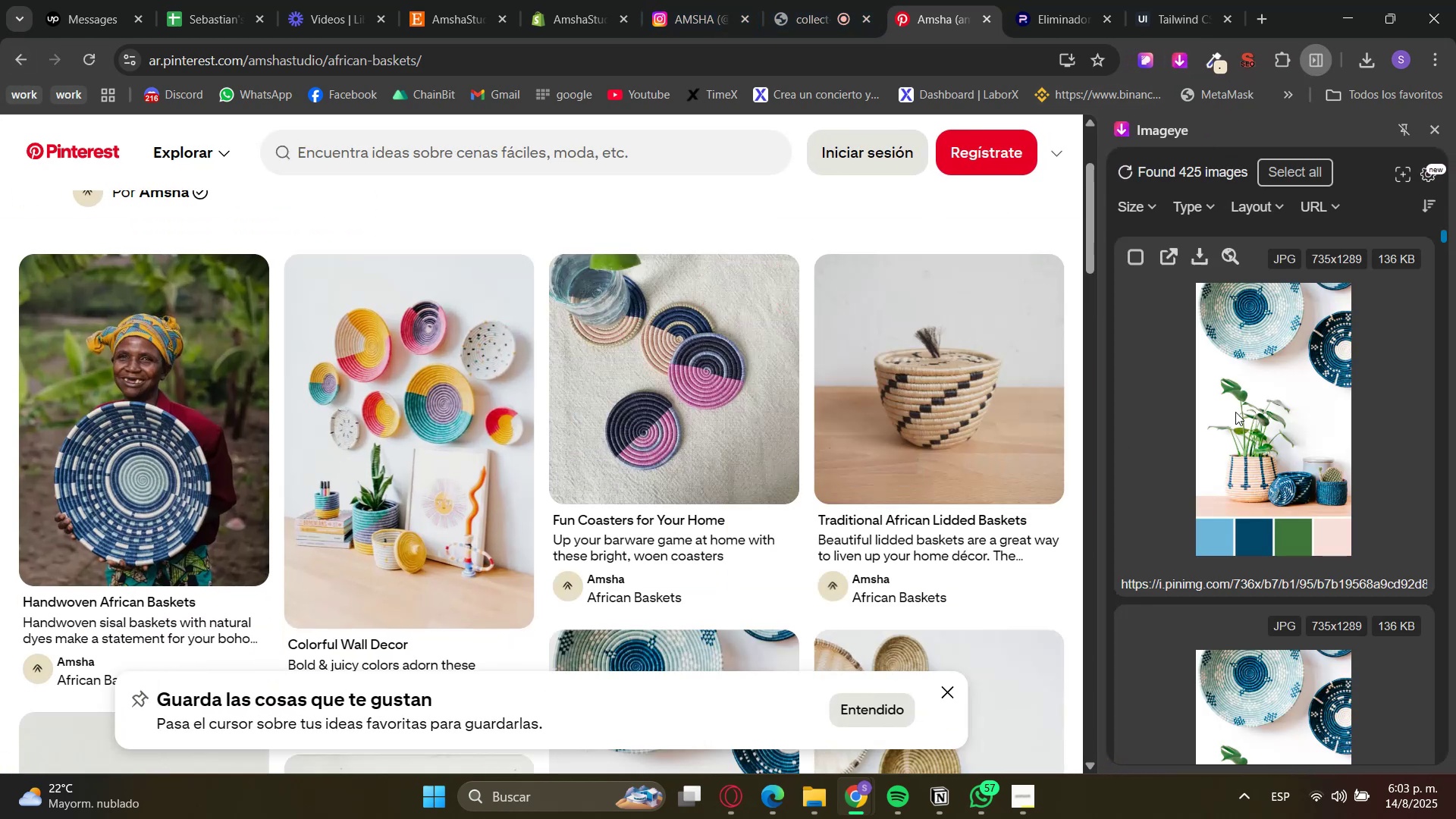 
left_click([1275, 306])
 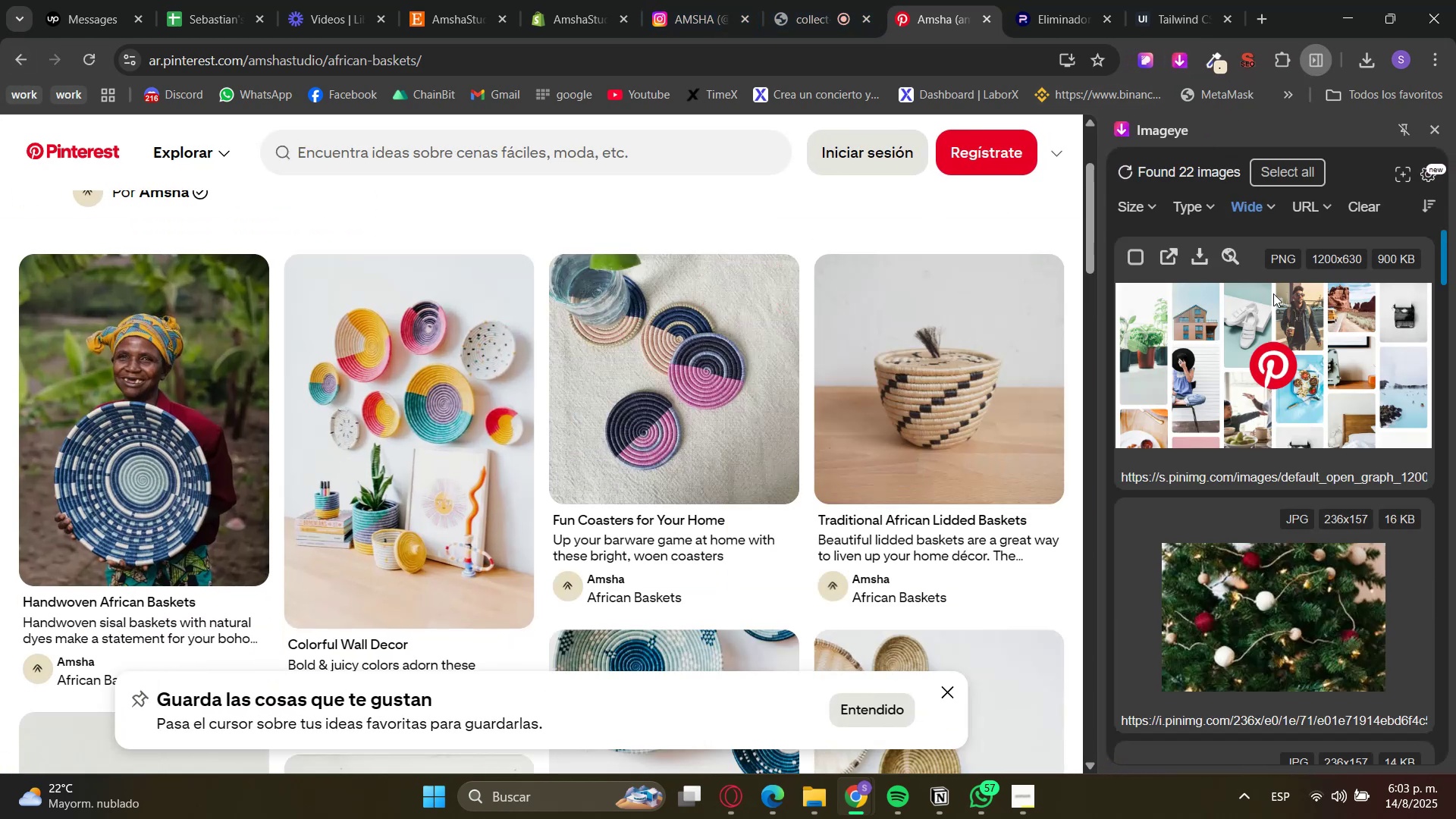 
left_click([1251, 199])
 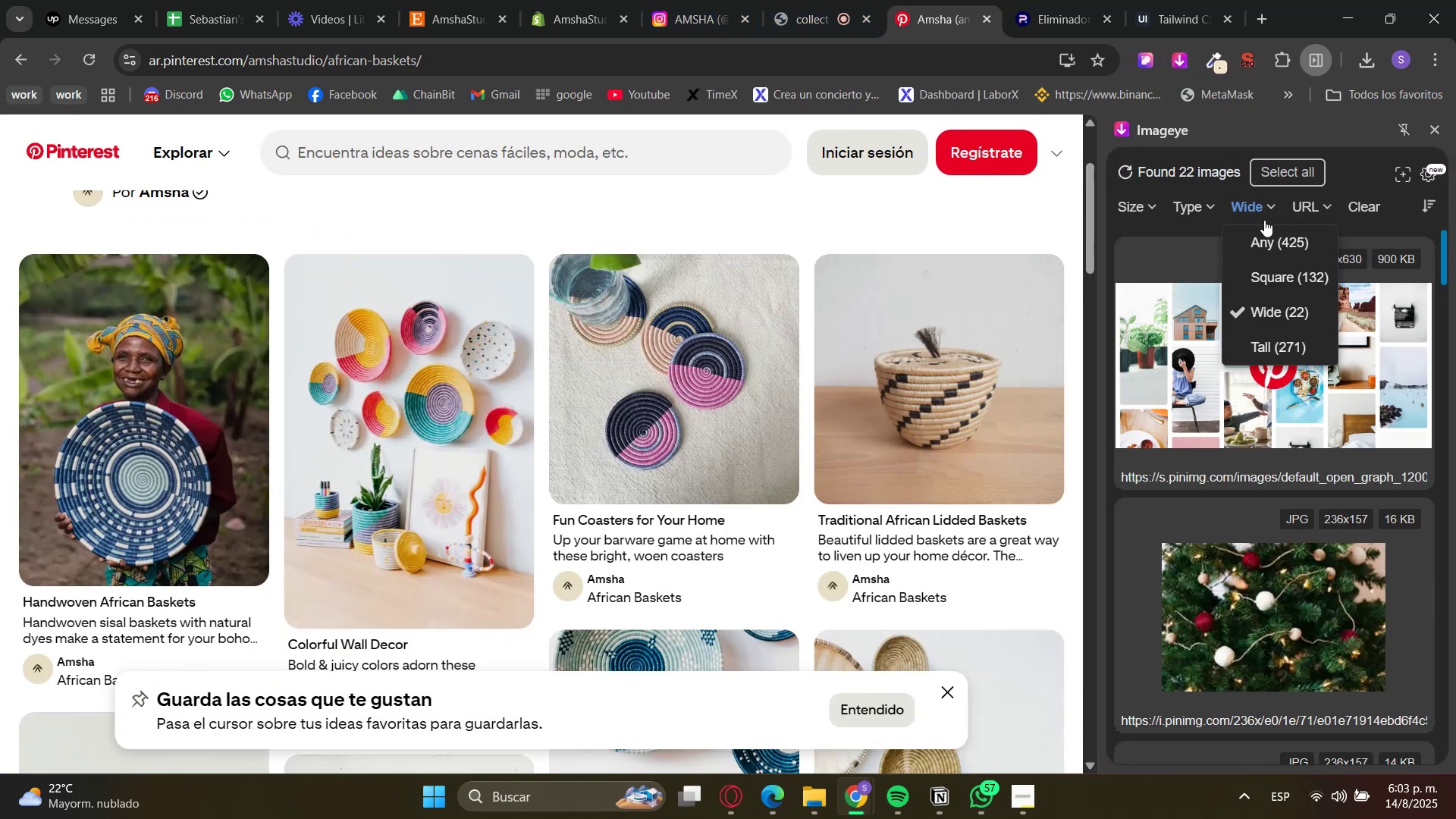 
double_click([1268, 270])
 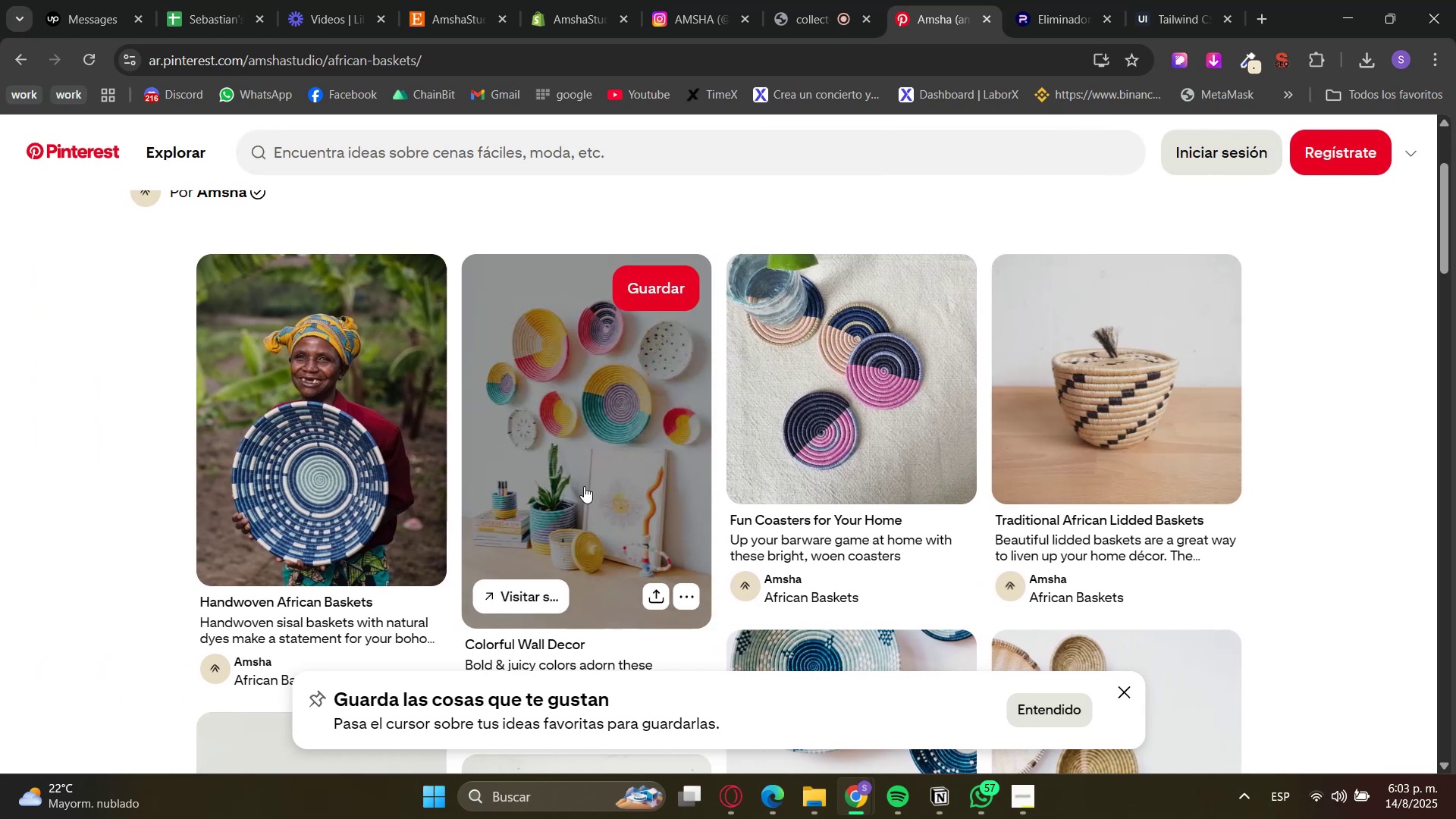 
key(Control+ControlLeft)
 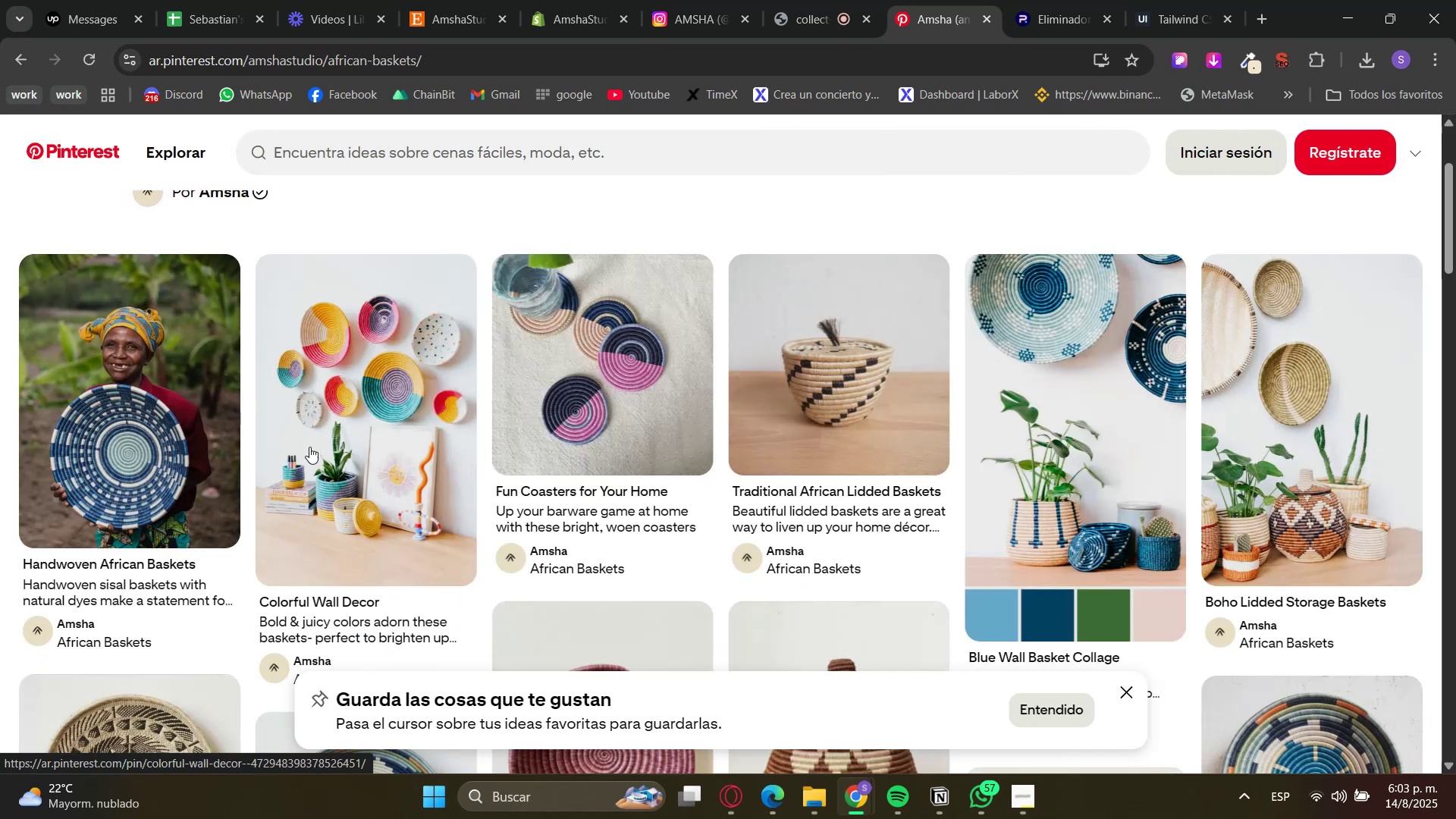 
hold_key(key=ControlLeft, duration=0.79)
left_click([146, 403])
 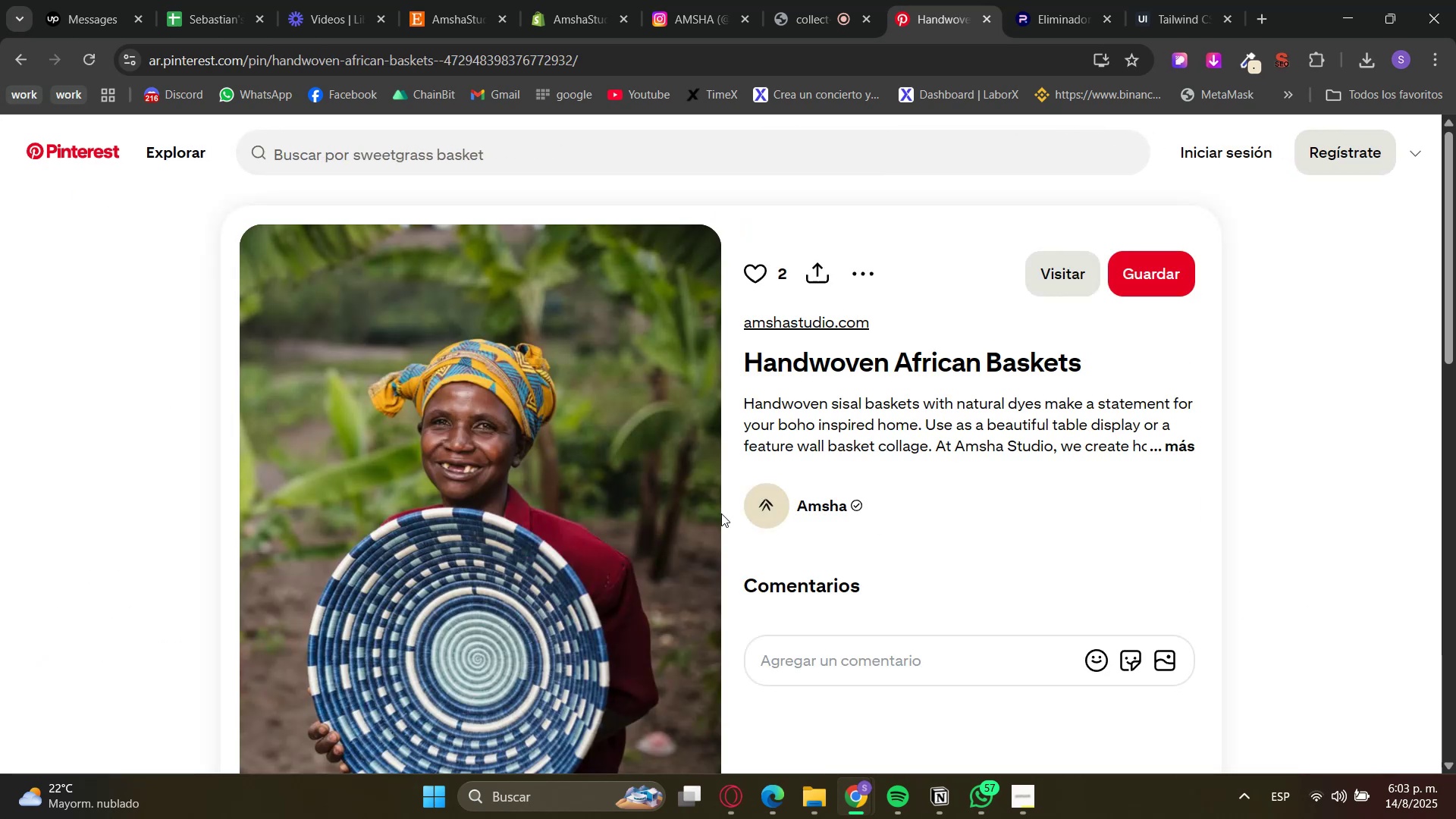 
left_click([26, 64])
 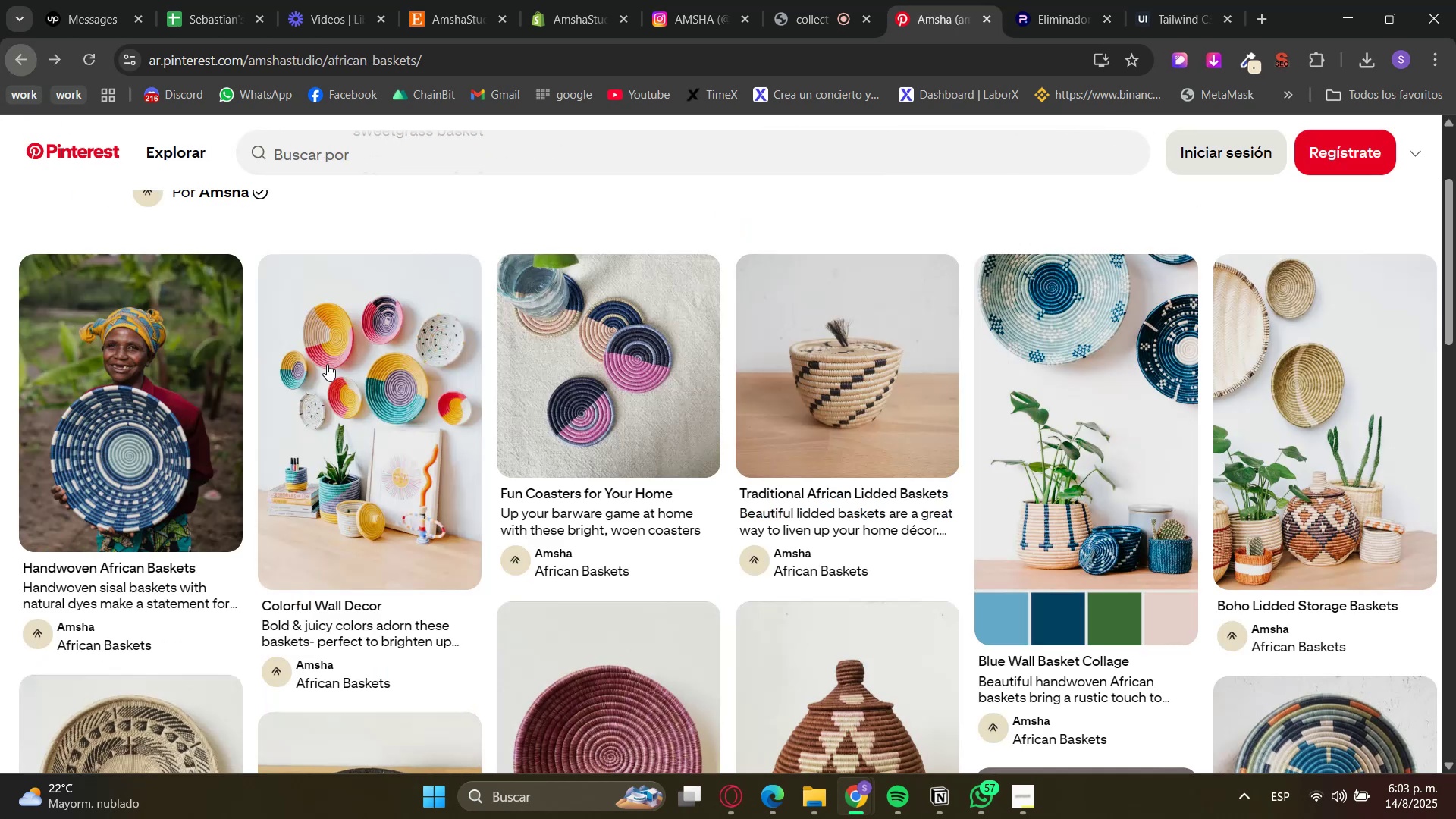 
left_click([353, 374])
 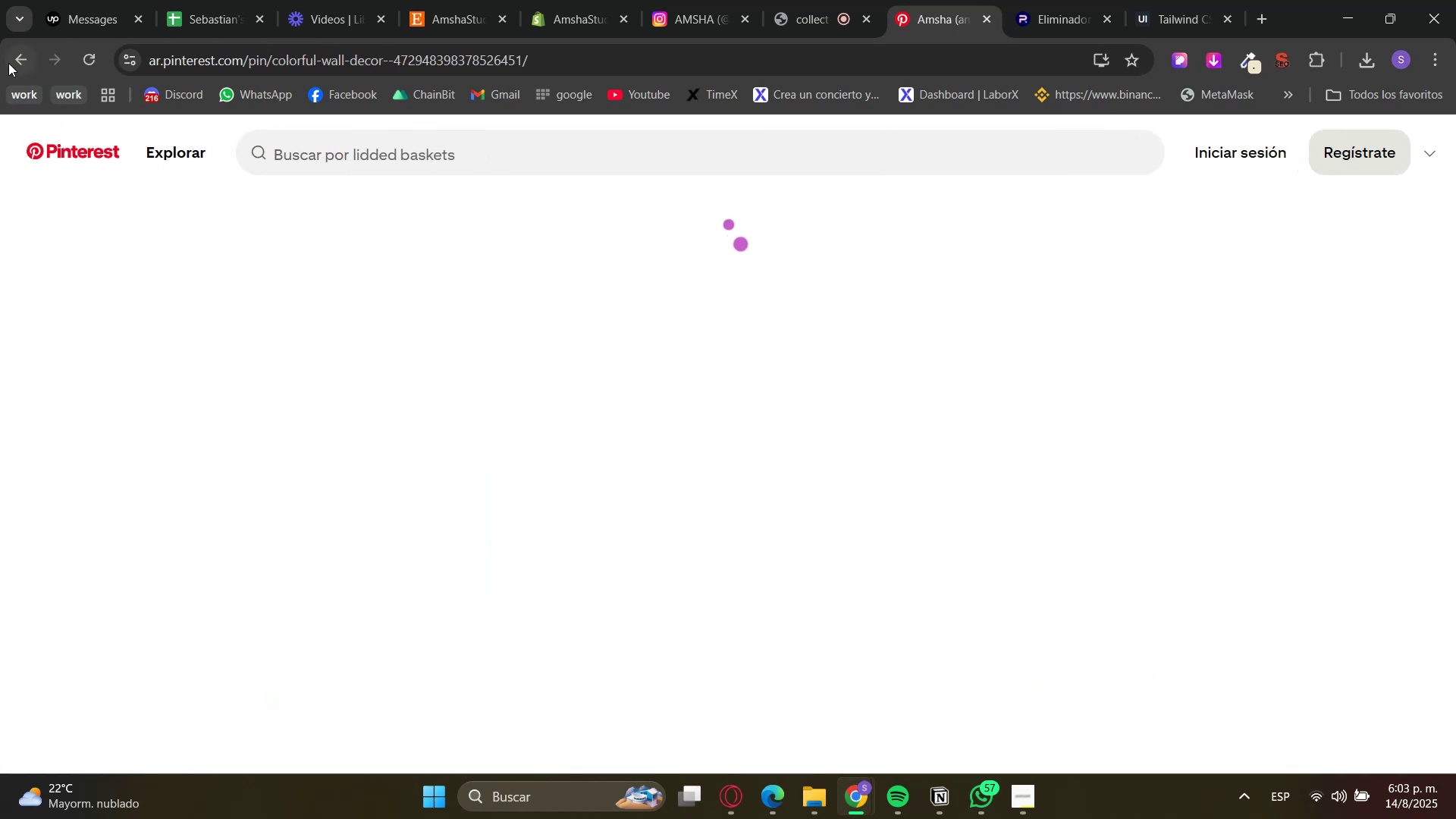 
left_click([12, 62])
 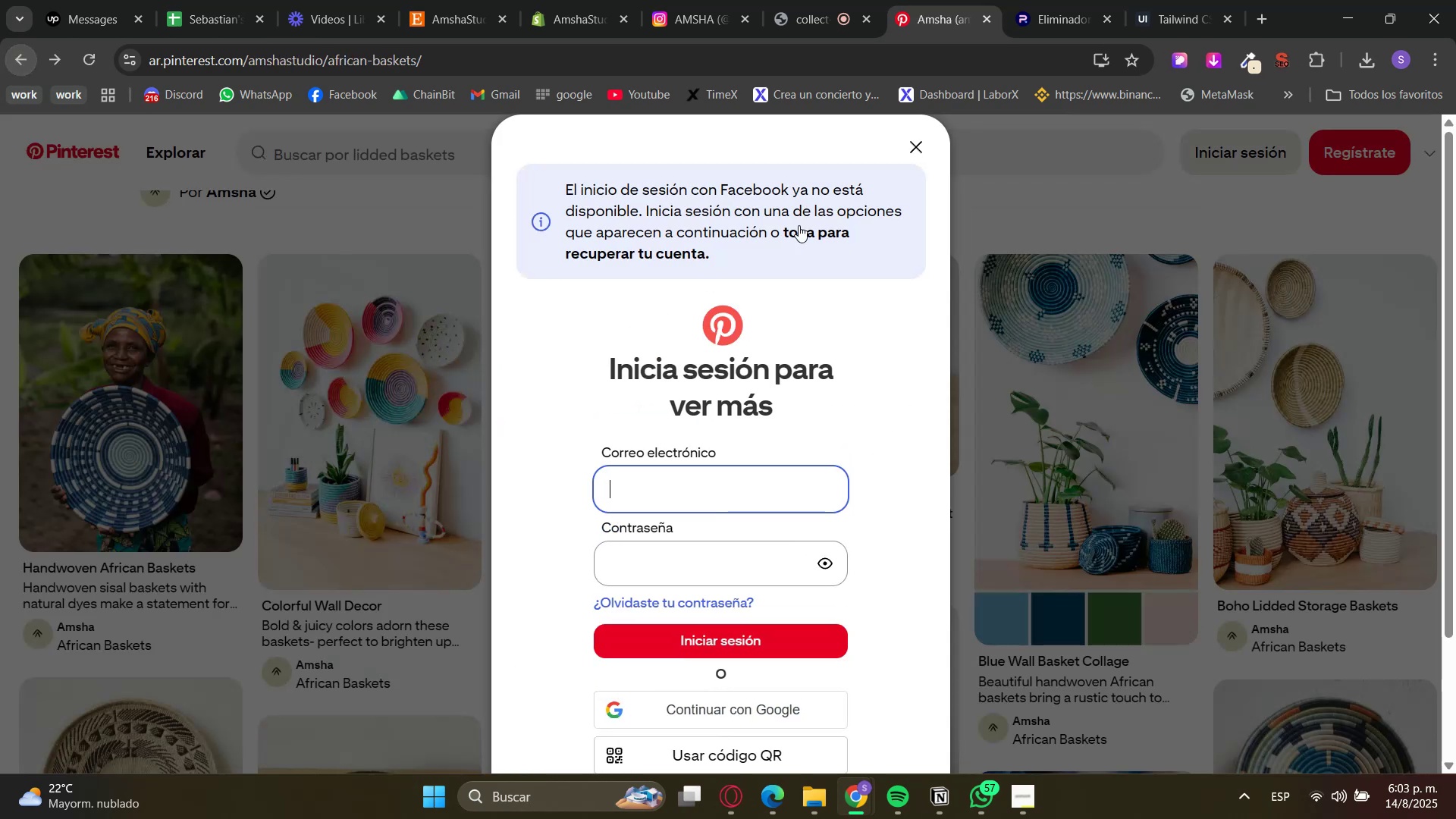 
left_click_drag(start_coordinate=[1035, 188], to_coordinate=[1040, 190])
 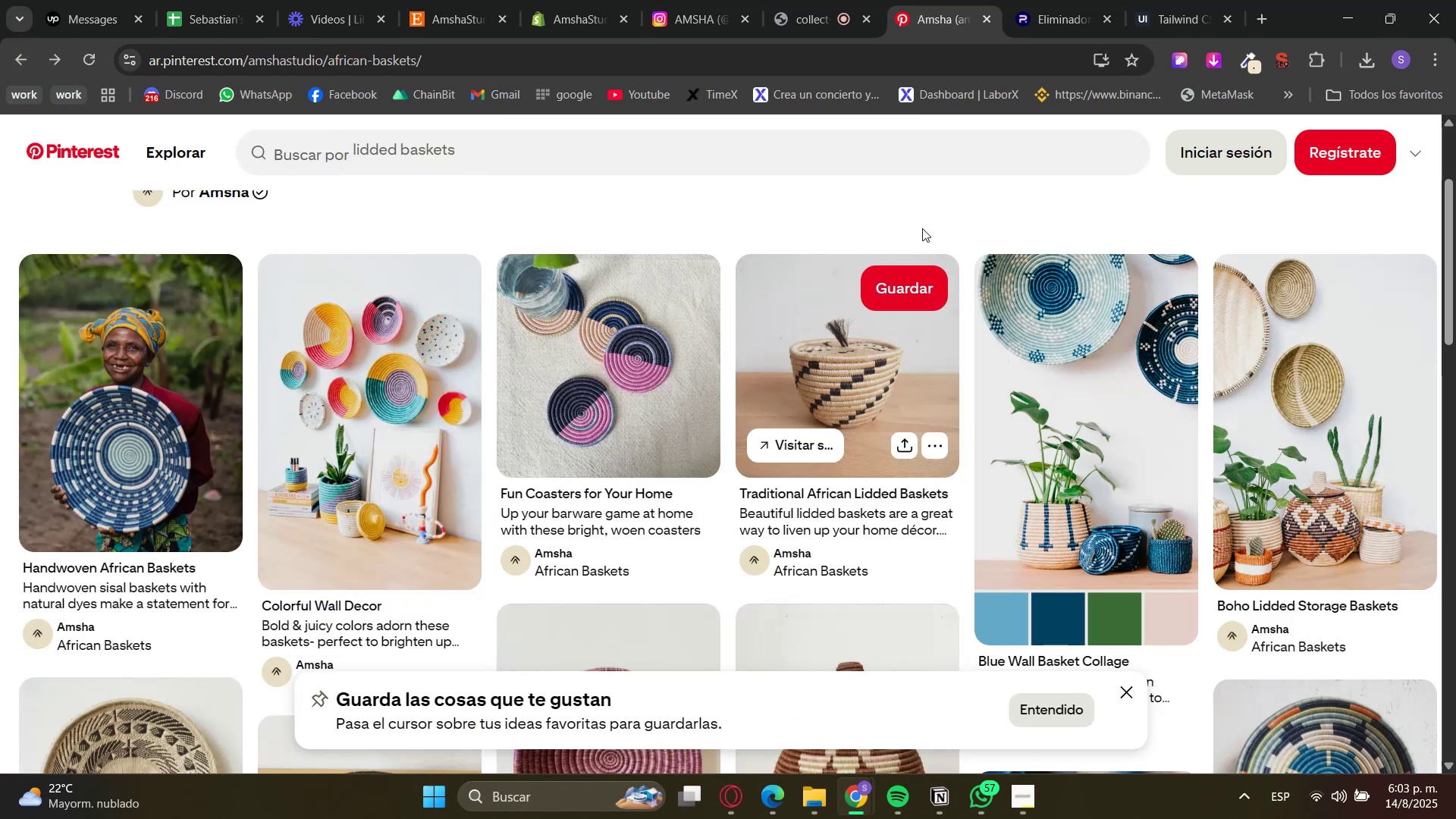 
left_click([660, 349])
 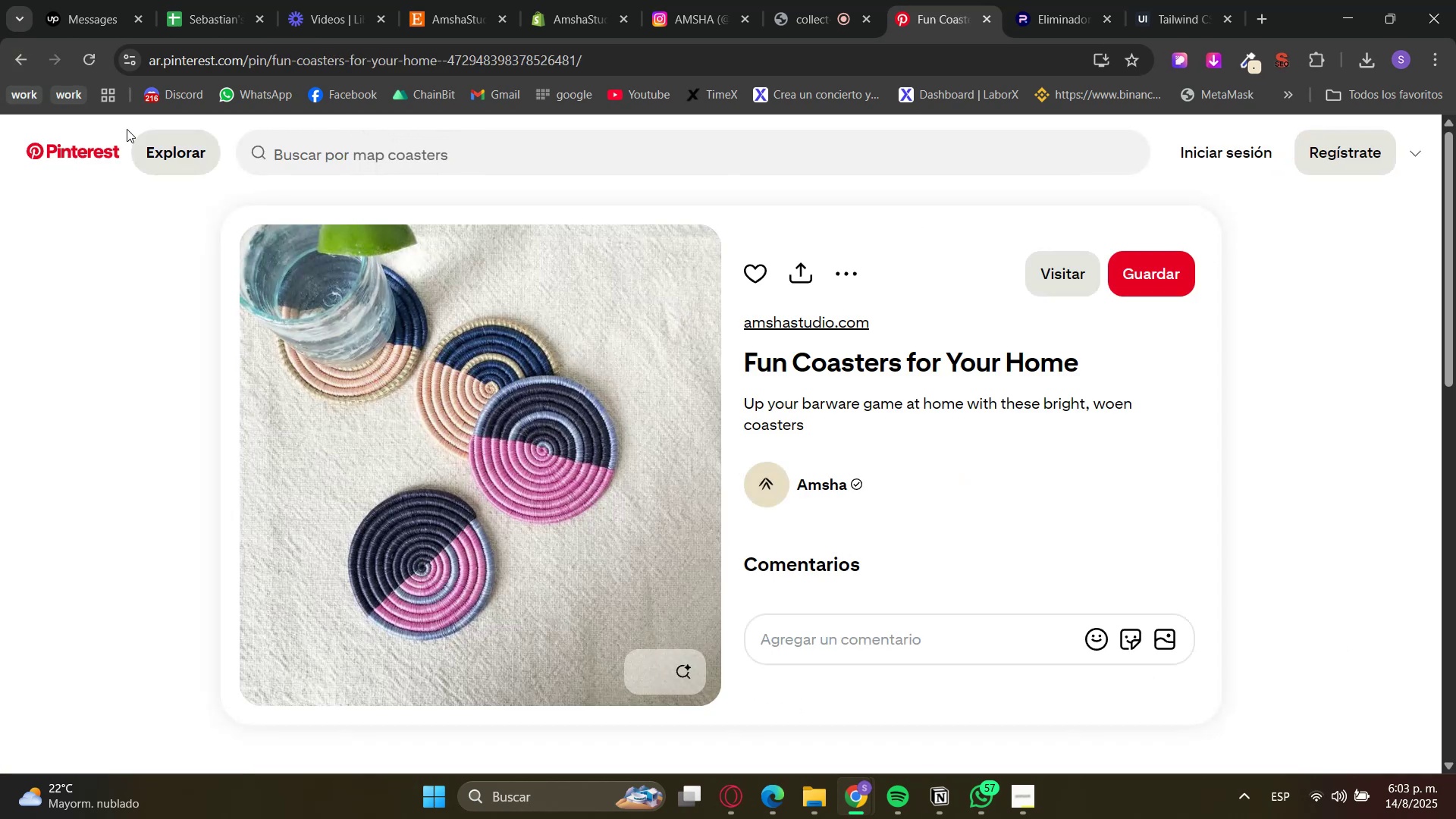 
left_click([3, 53])
 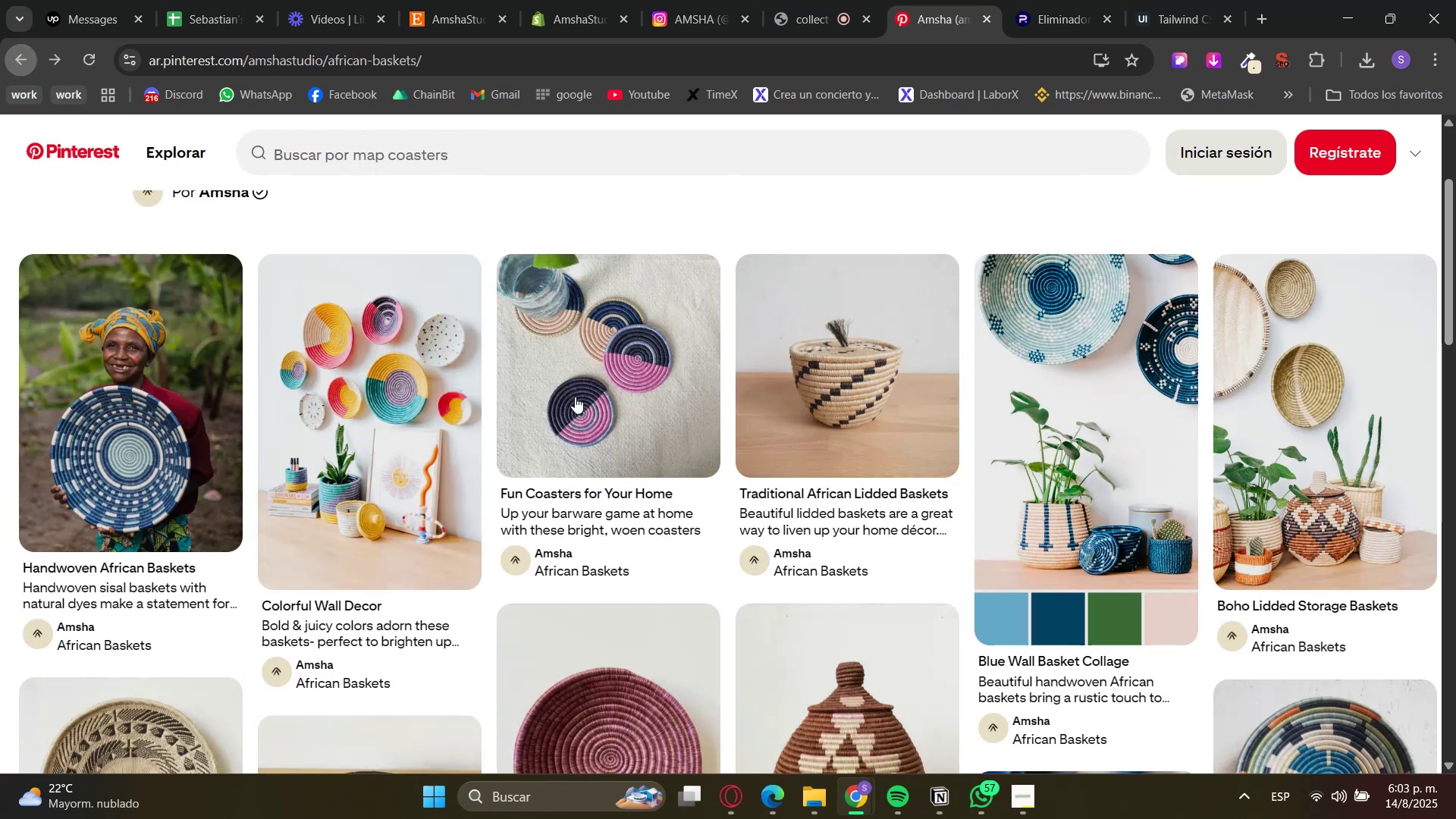 
scroll: coordinate [626, 402], scroll_direction: down, amount: 5.0
 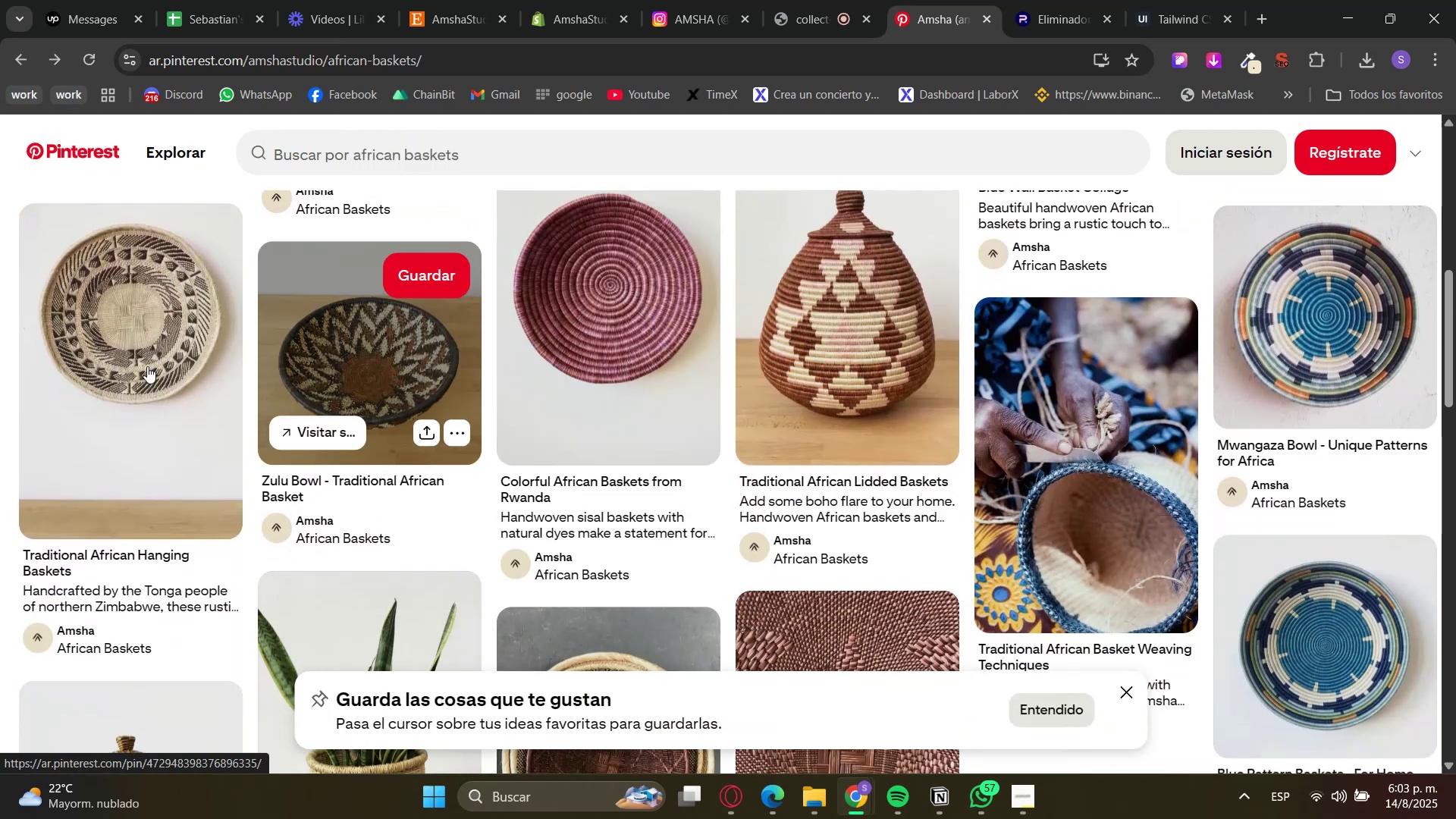 
left_click([384, 361])
 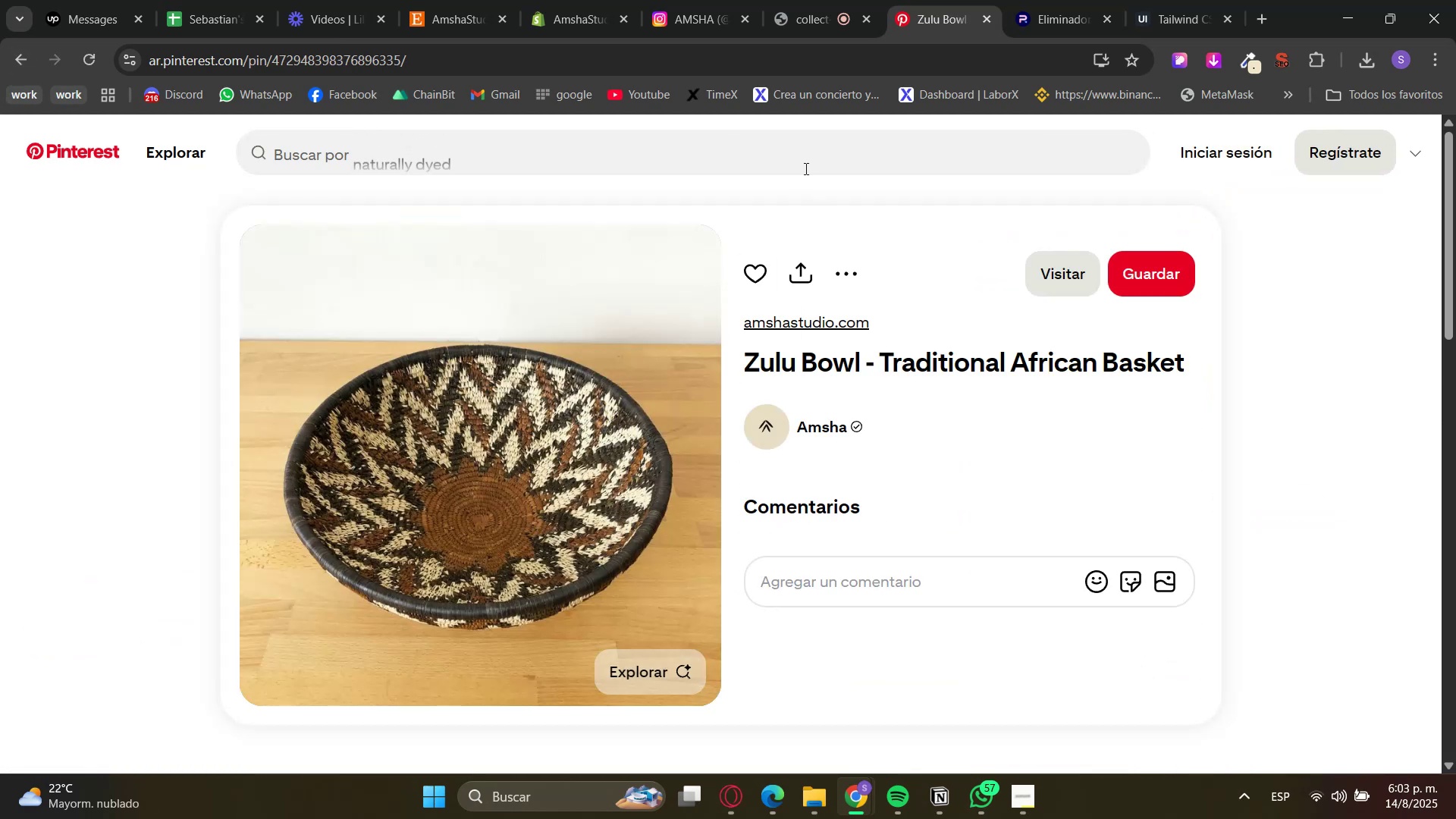 
left_click([690, 0])
 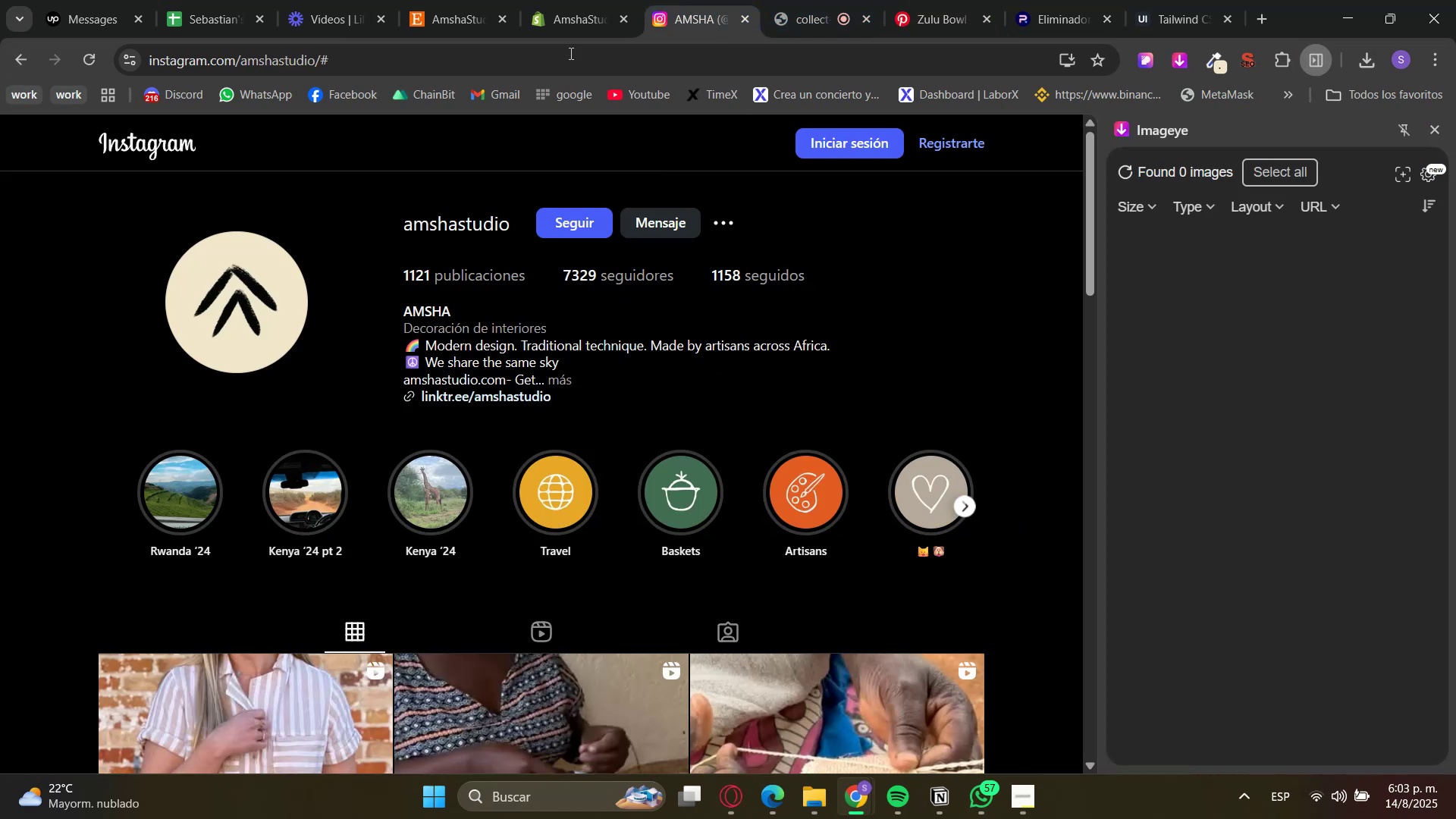 
left_click([566, 0])
 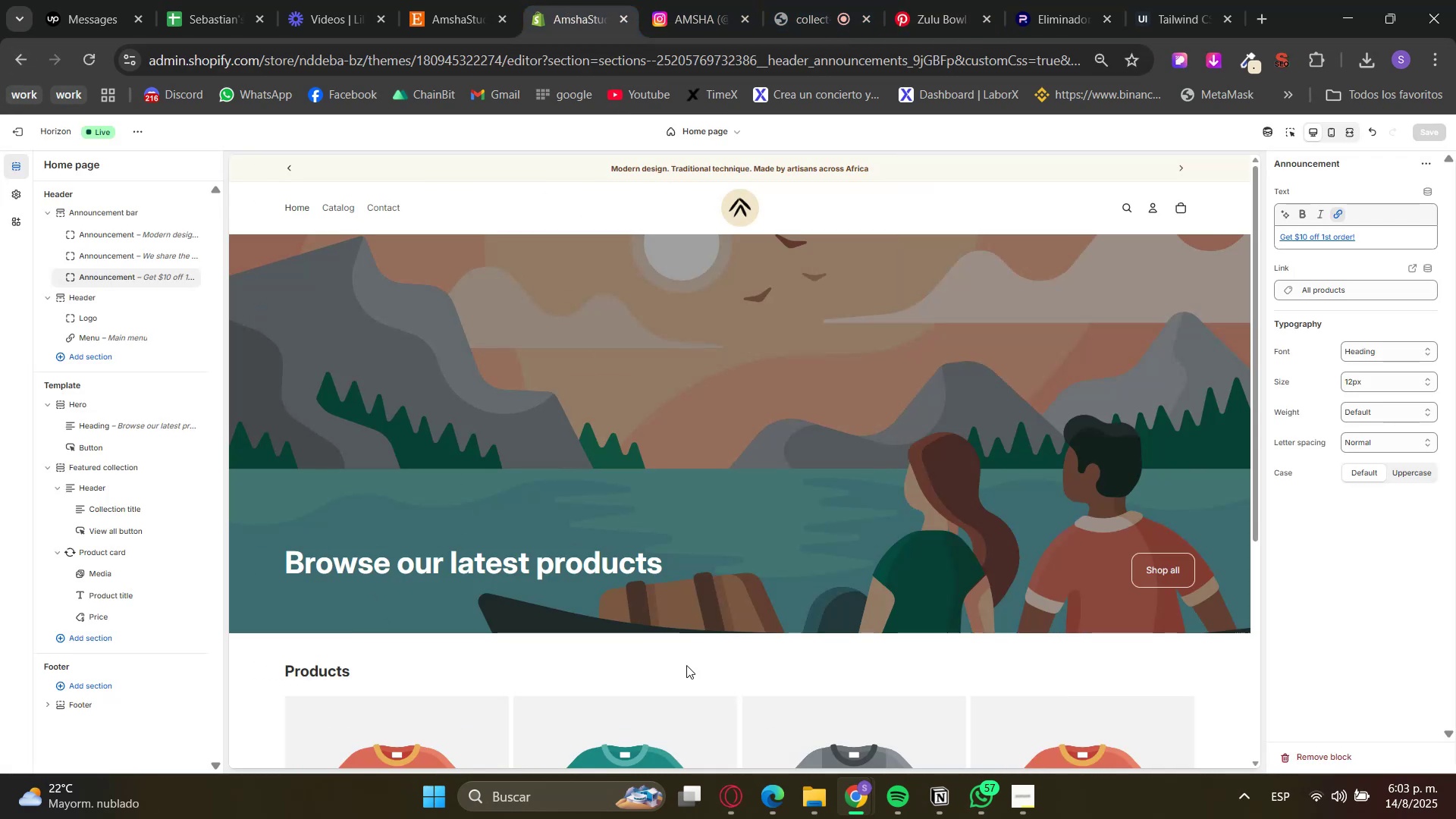 
left_click([736, 785])
 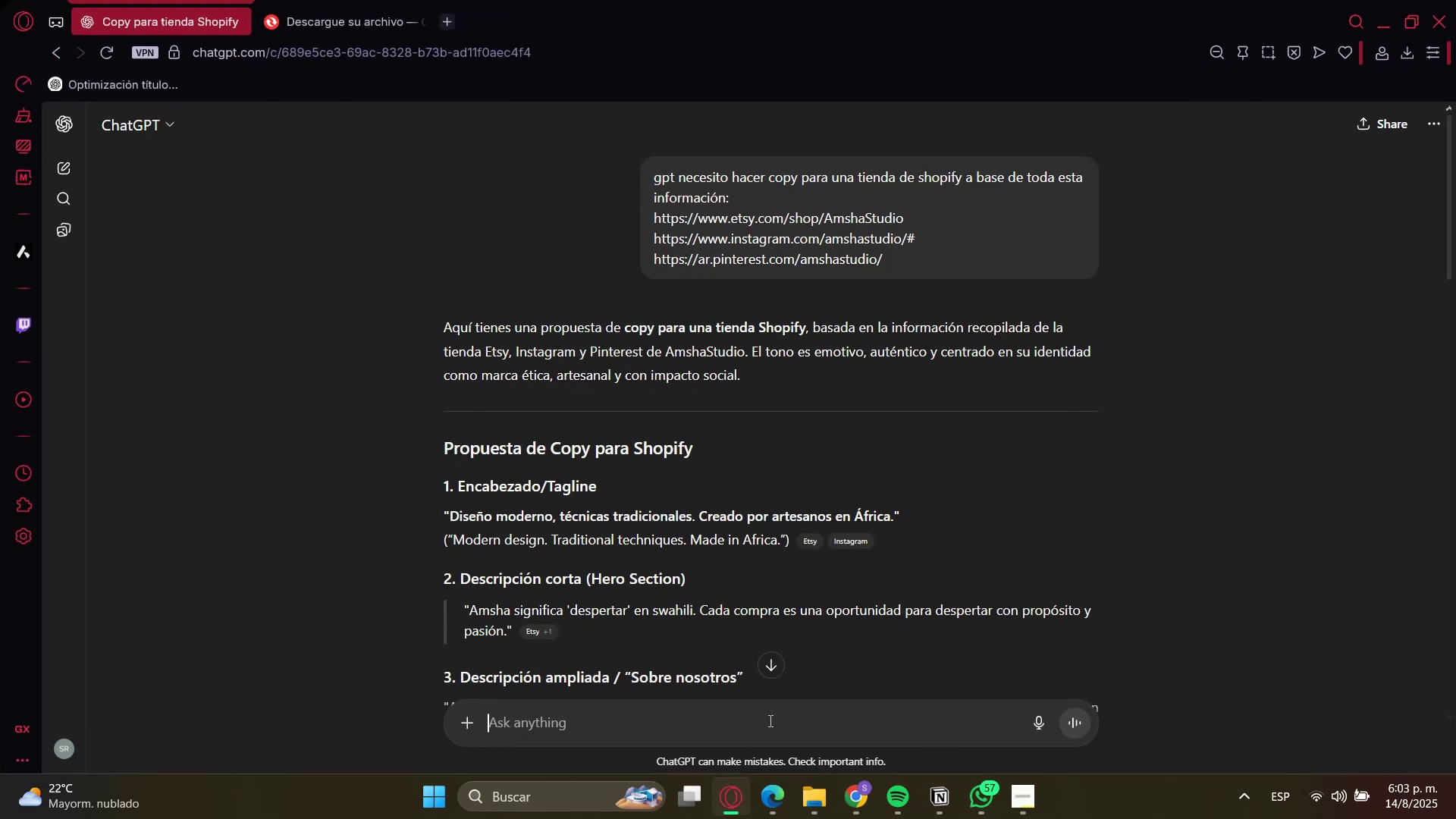 
scroll: coordinate [822, 584], scroll_direction: down, amount: 4.0
 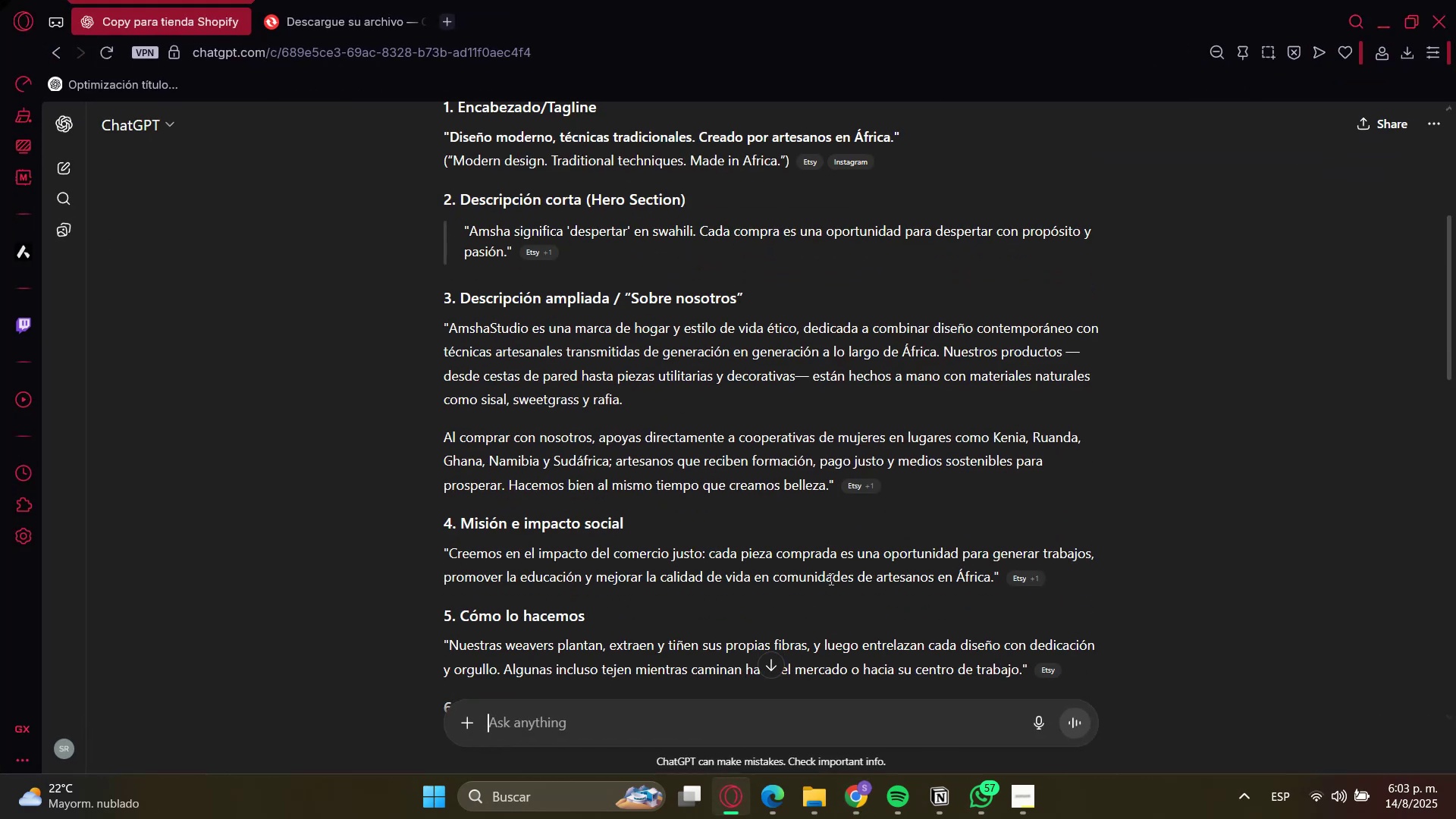 
type(perfecto n)
key(Backspace)
key(Backspace)
type(, ahora necesito qeu todo el copy sea directo y consi)
key(Backspace)
key(Backspace)
type(cic)
key(Backspace)
type(so, necesito la siguiente este)
key(Backspace)
type(ructura>)
 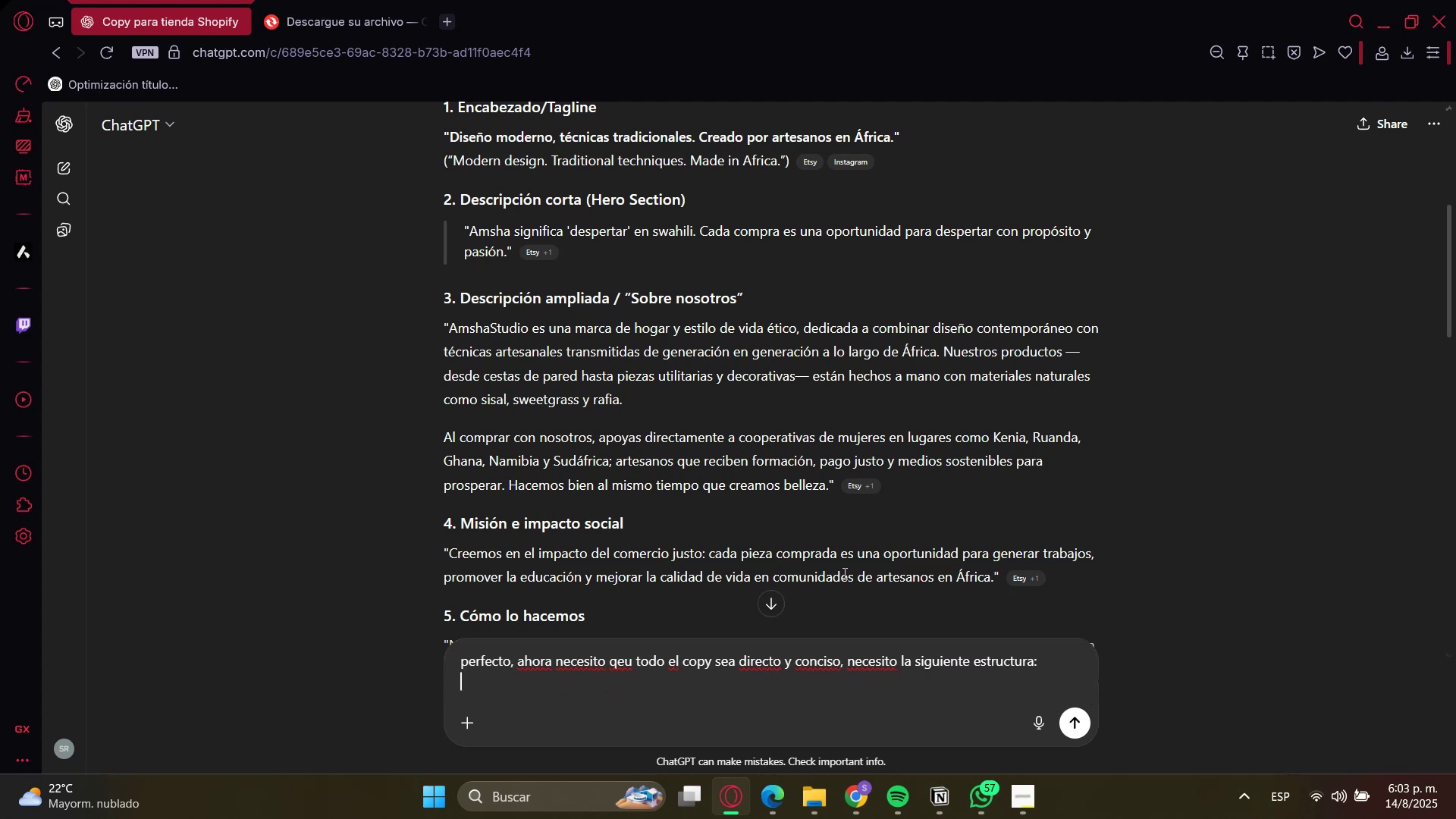 
key(Shift+Enter)
 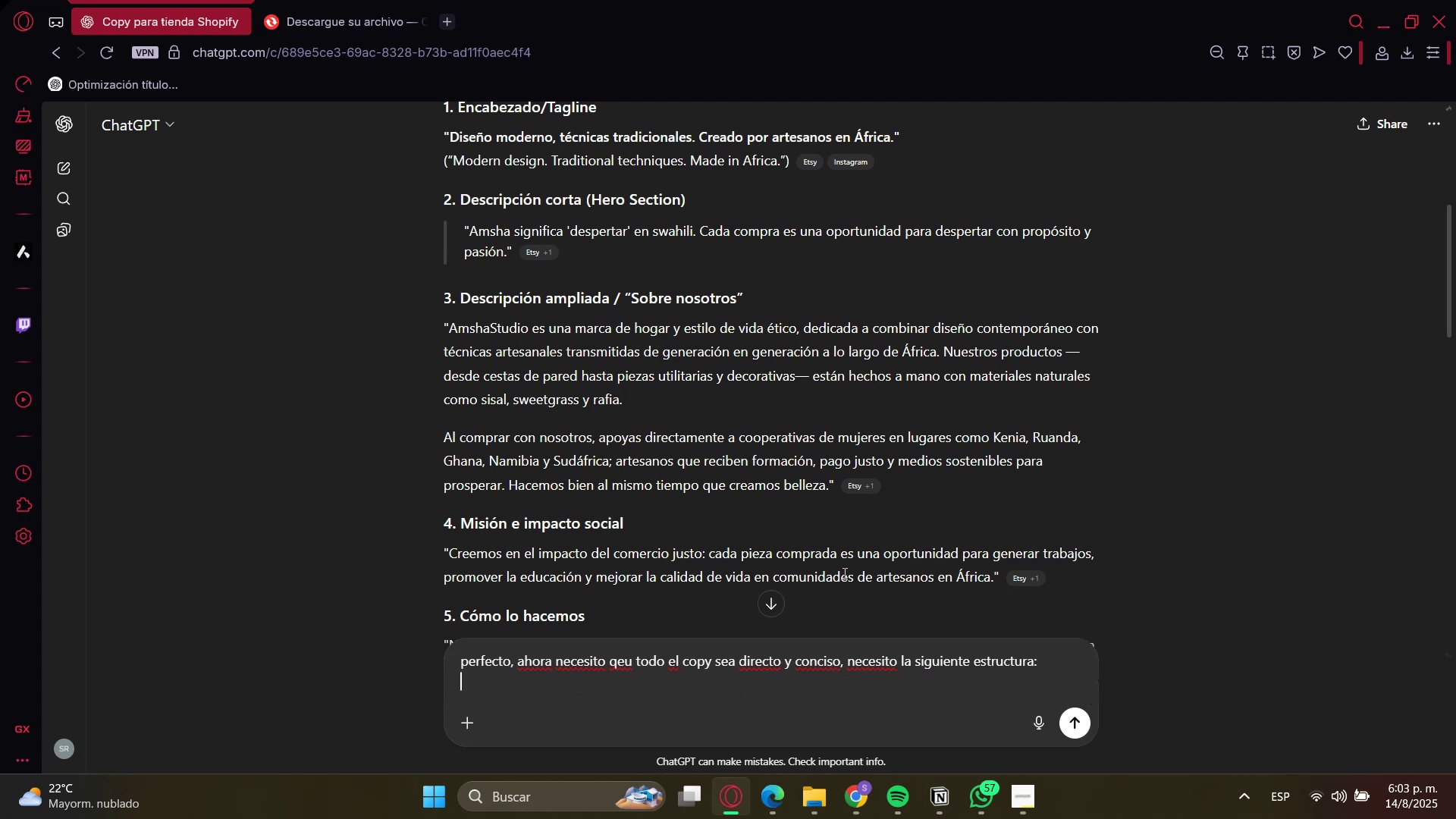 
key(Shift+Enter)
 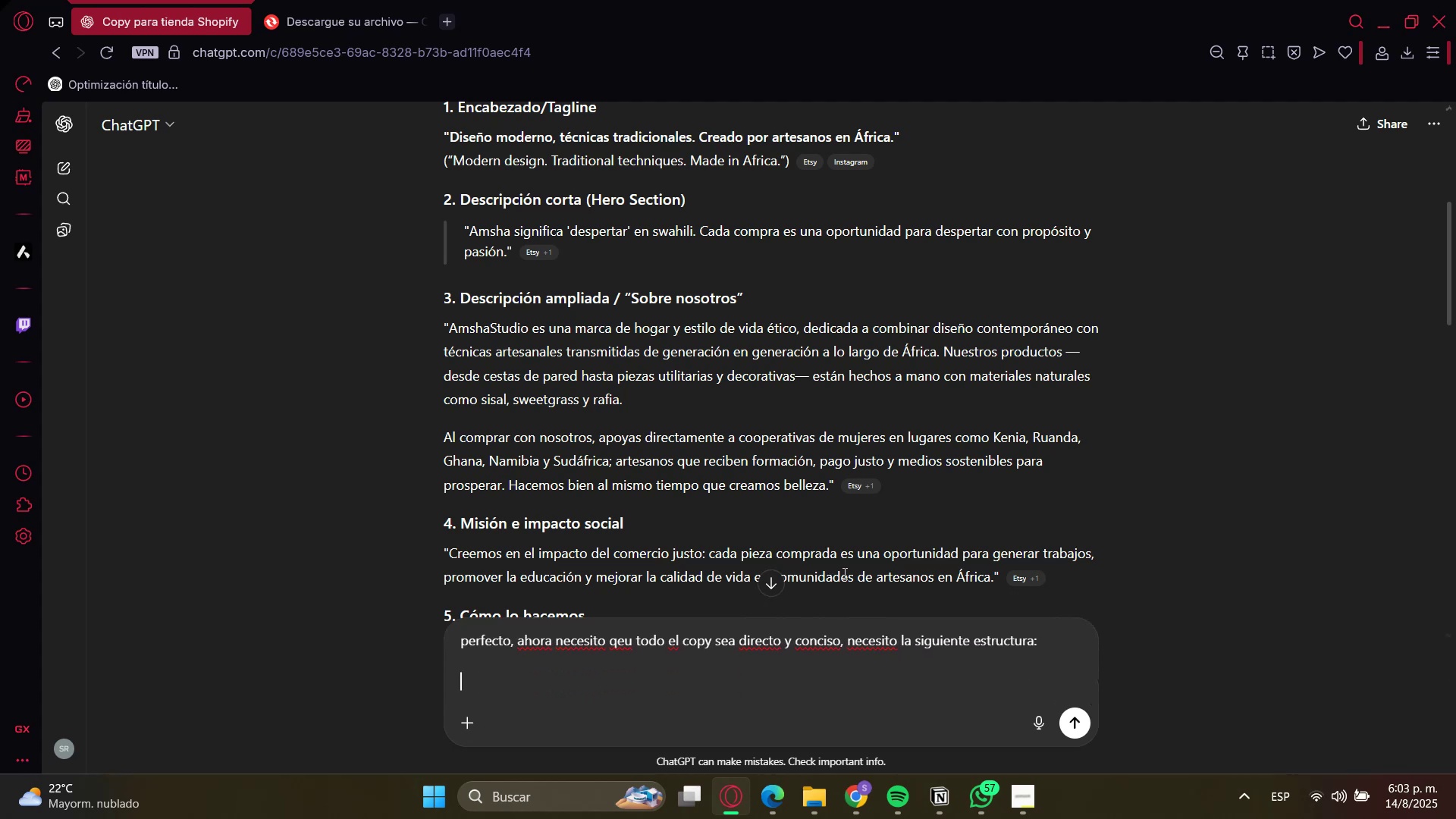 
type(h6)
 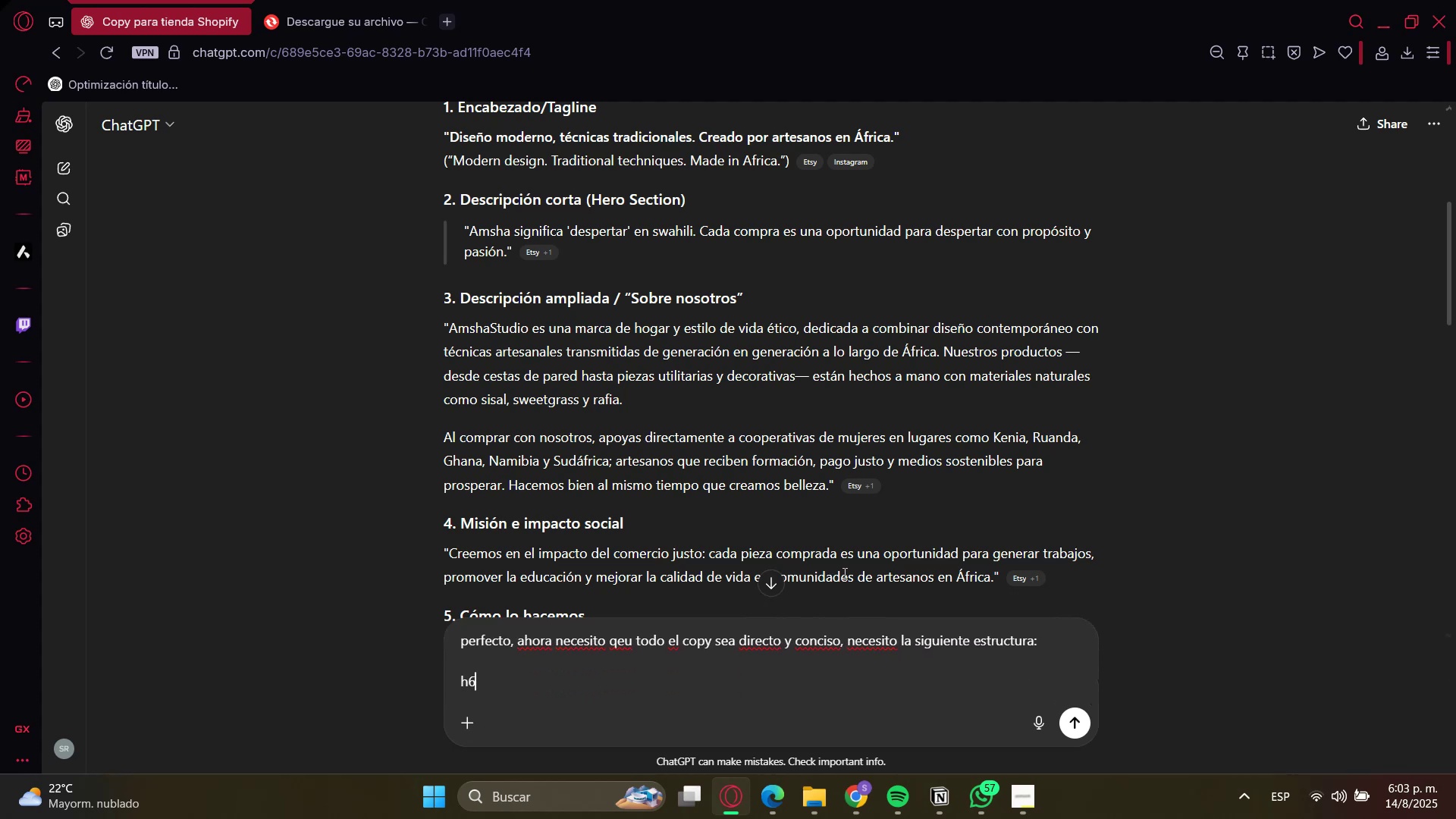 
key(Shift+Enter)
 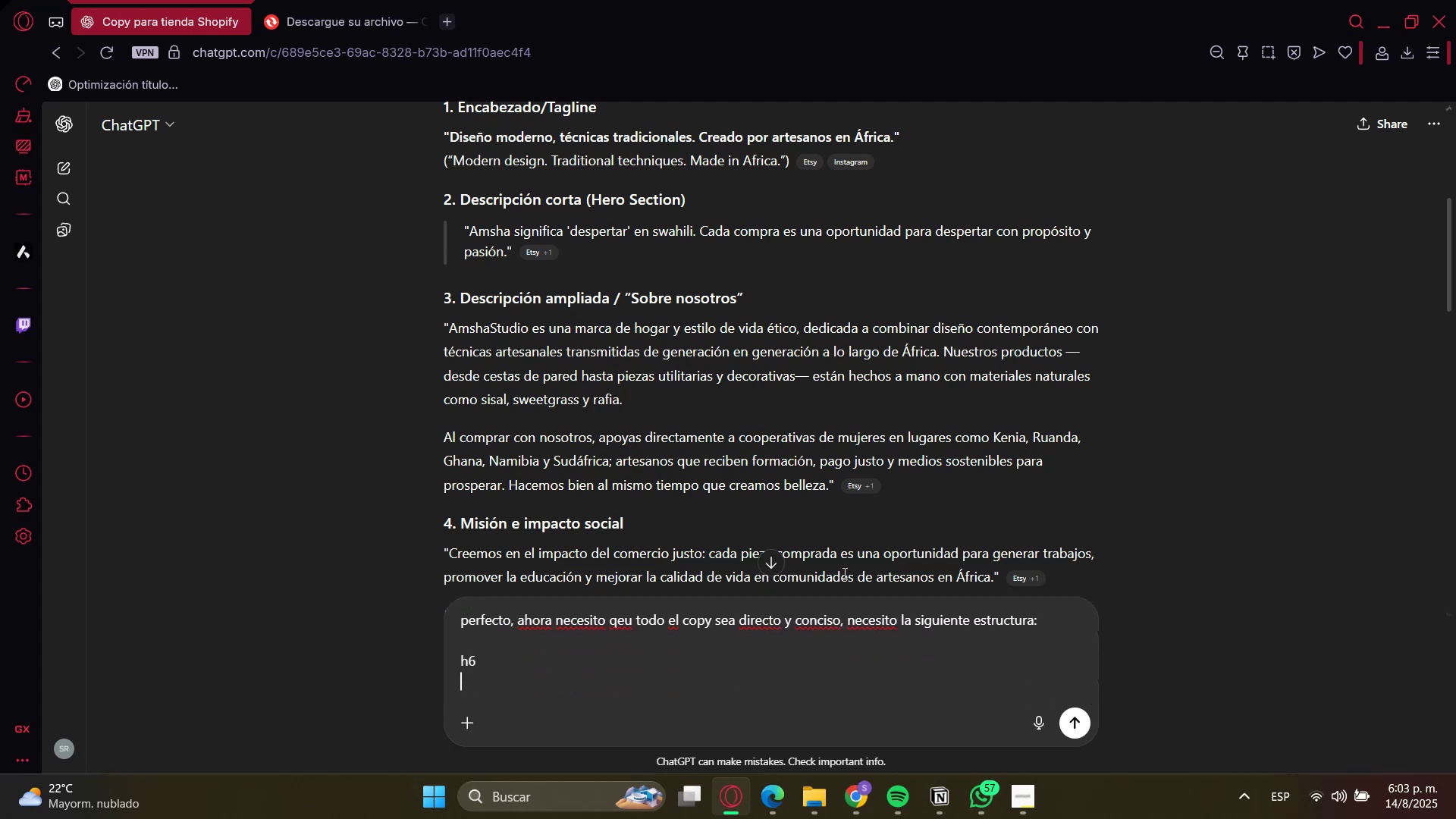 
type(H1 *()
 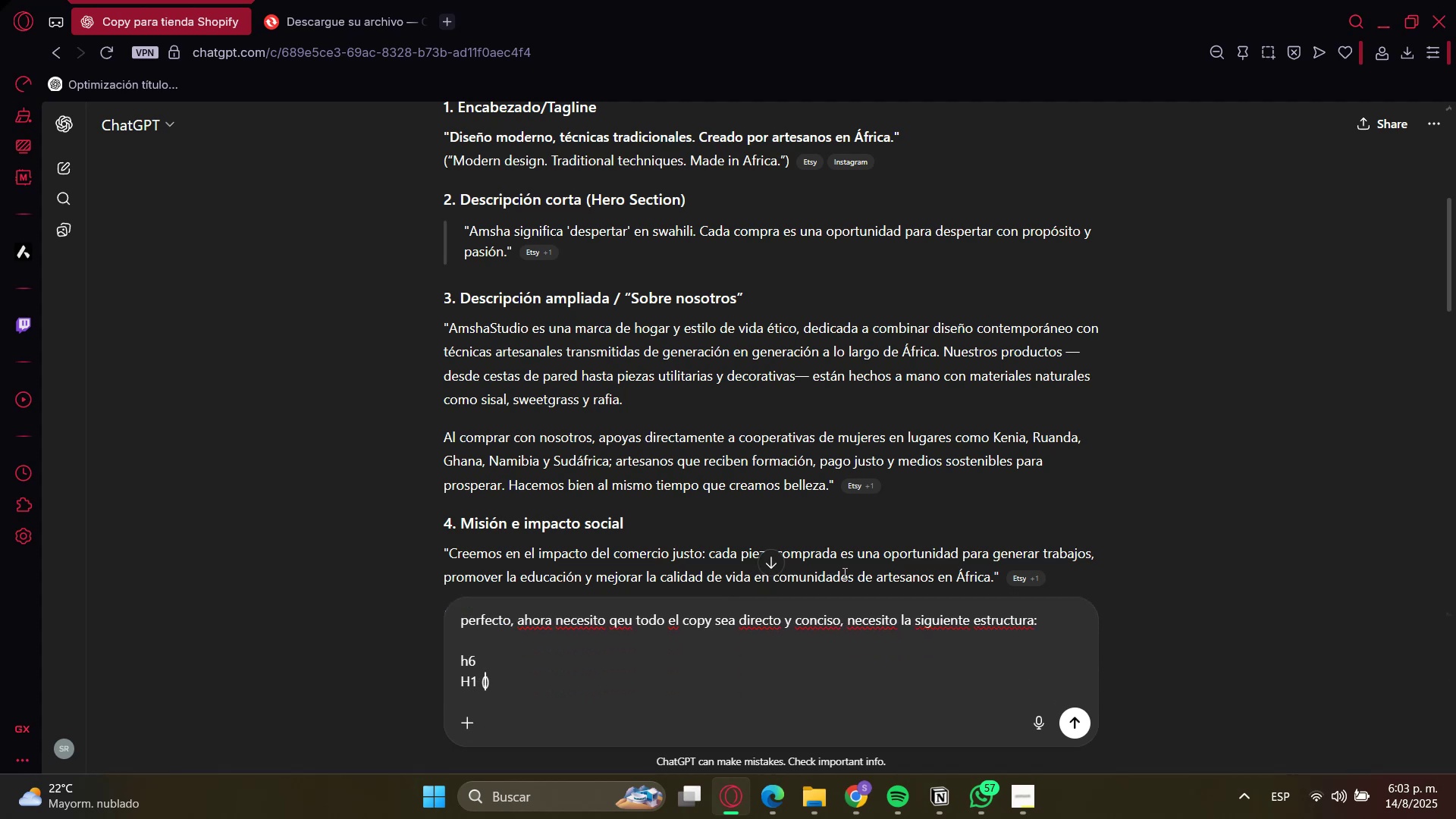 
 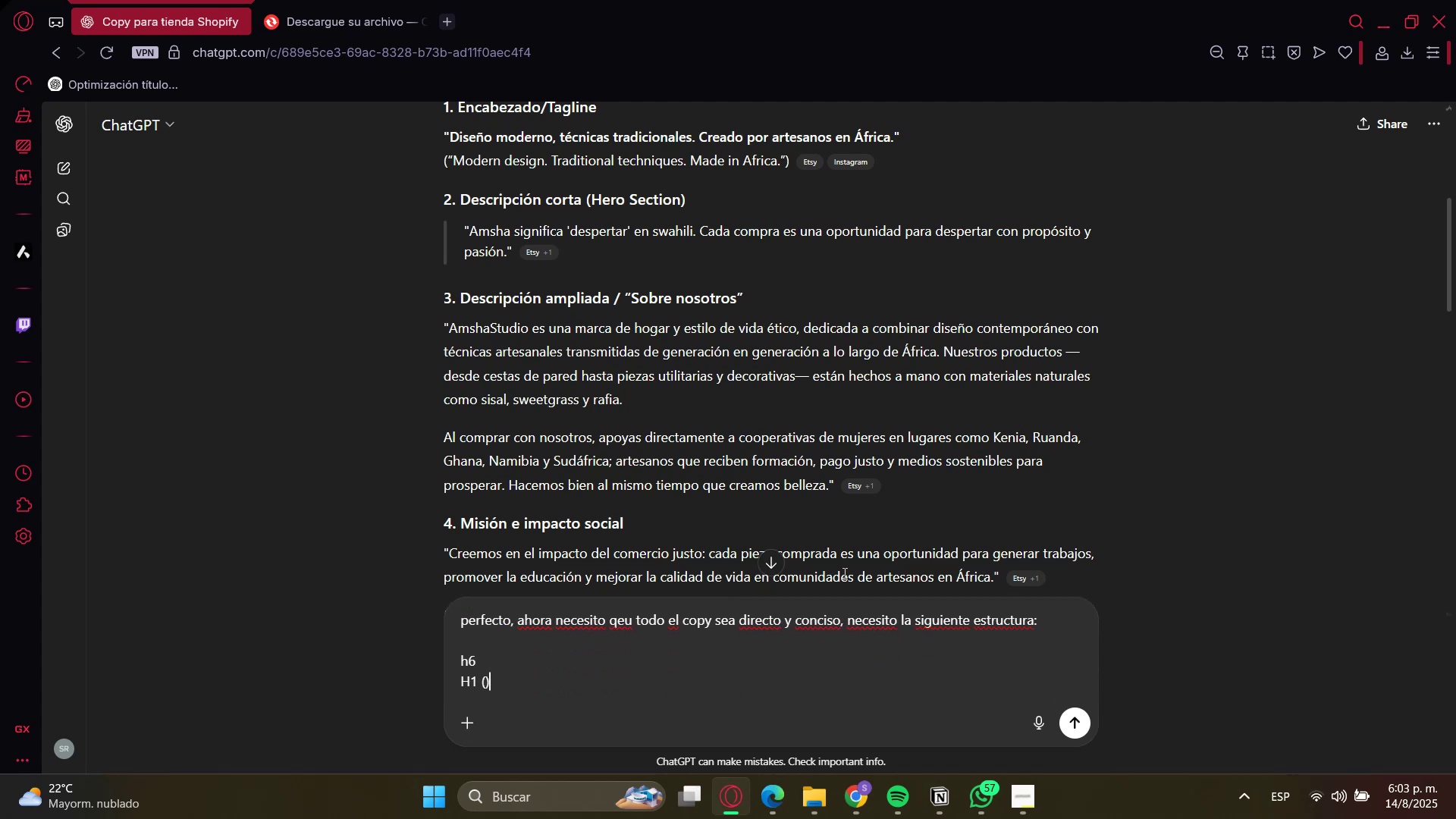 
key(ArrowLeft)
 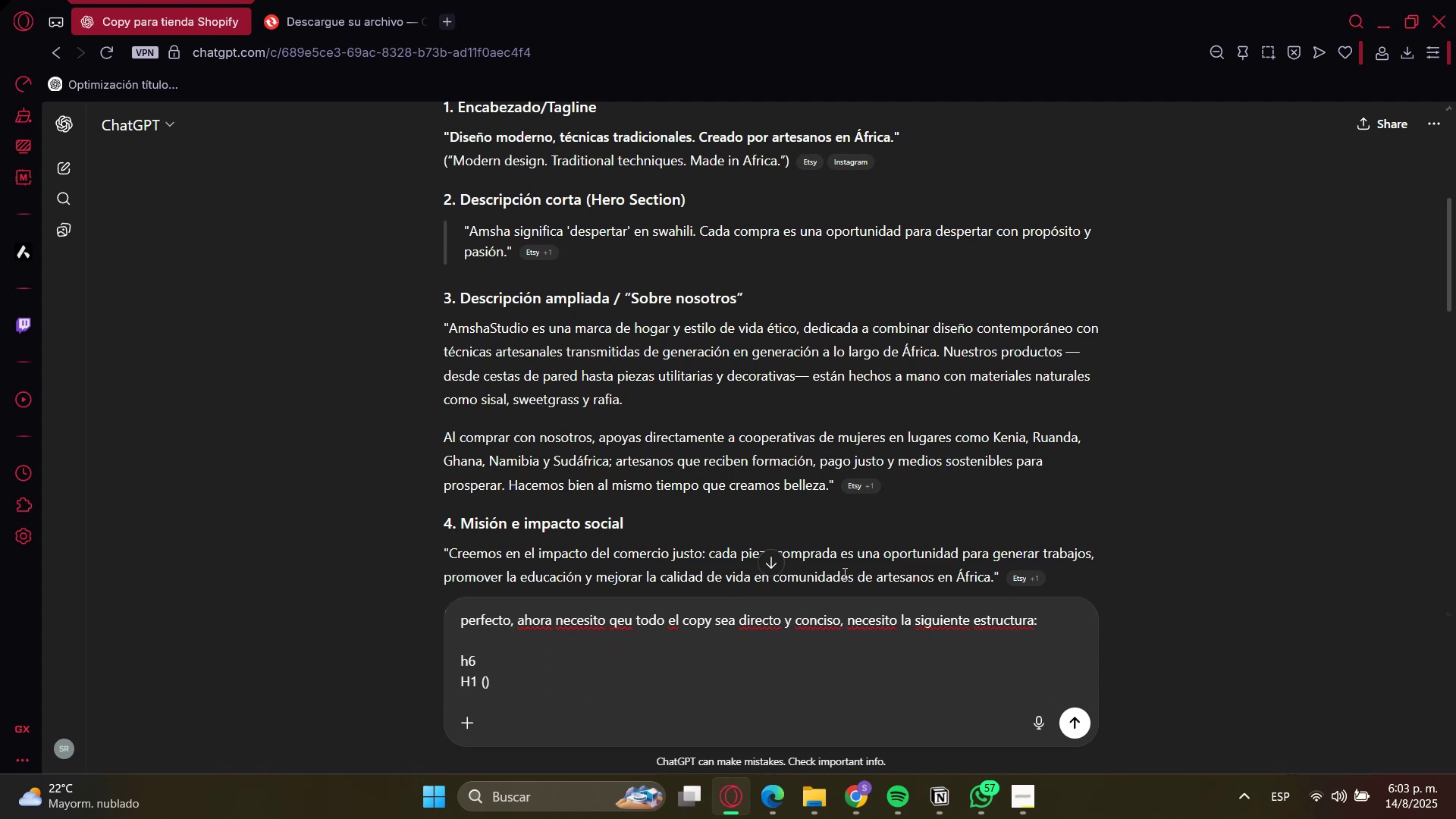 
type(optimizado a seo)
 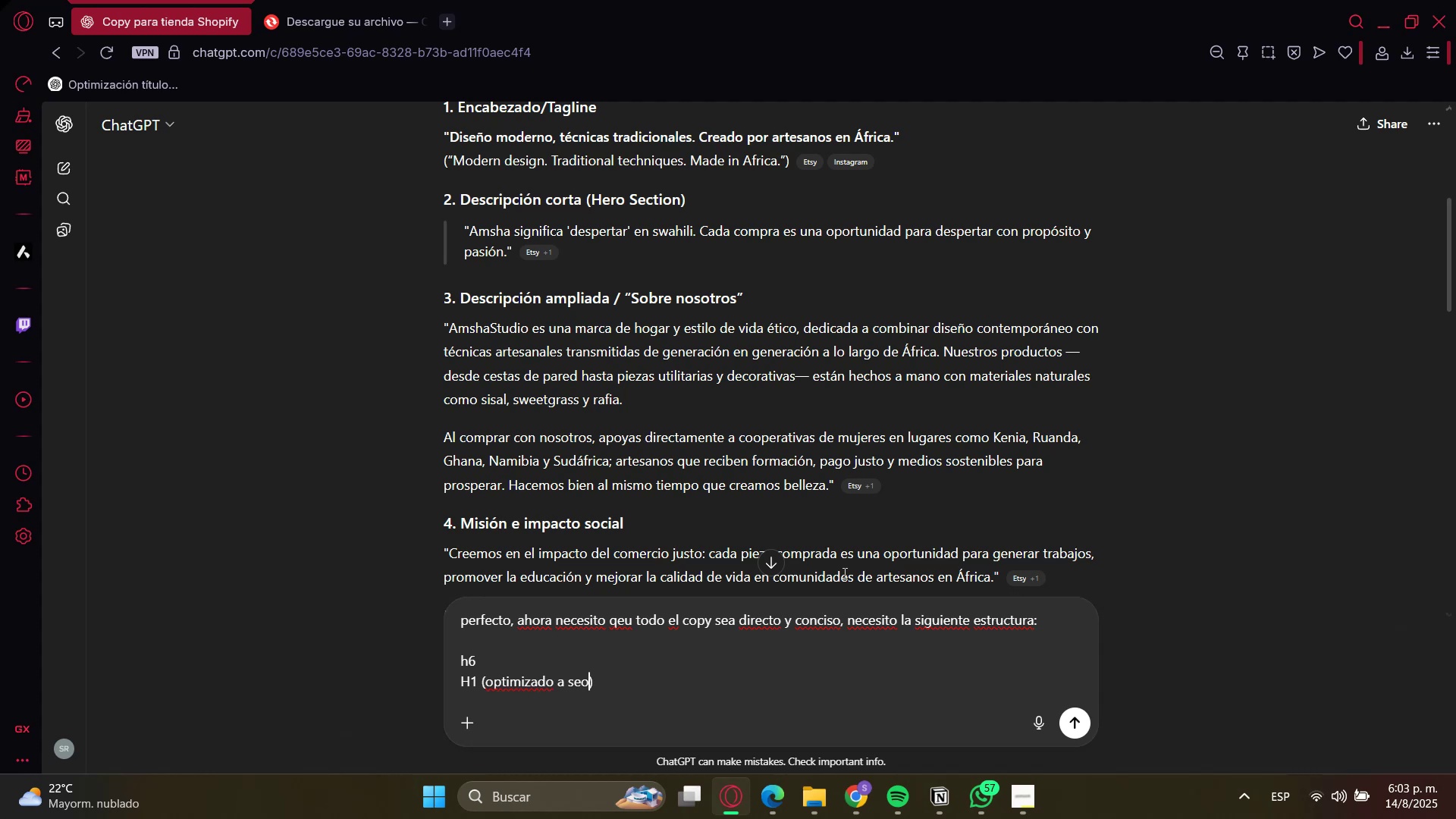 
key(ArrowRight)
 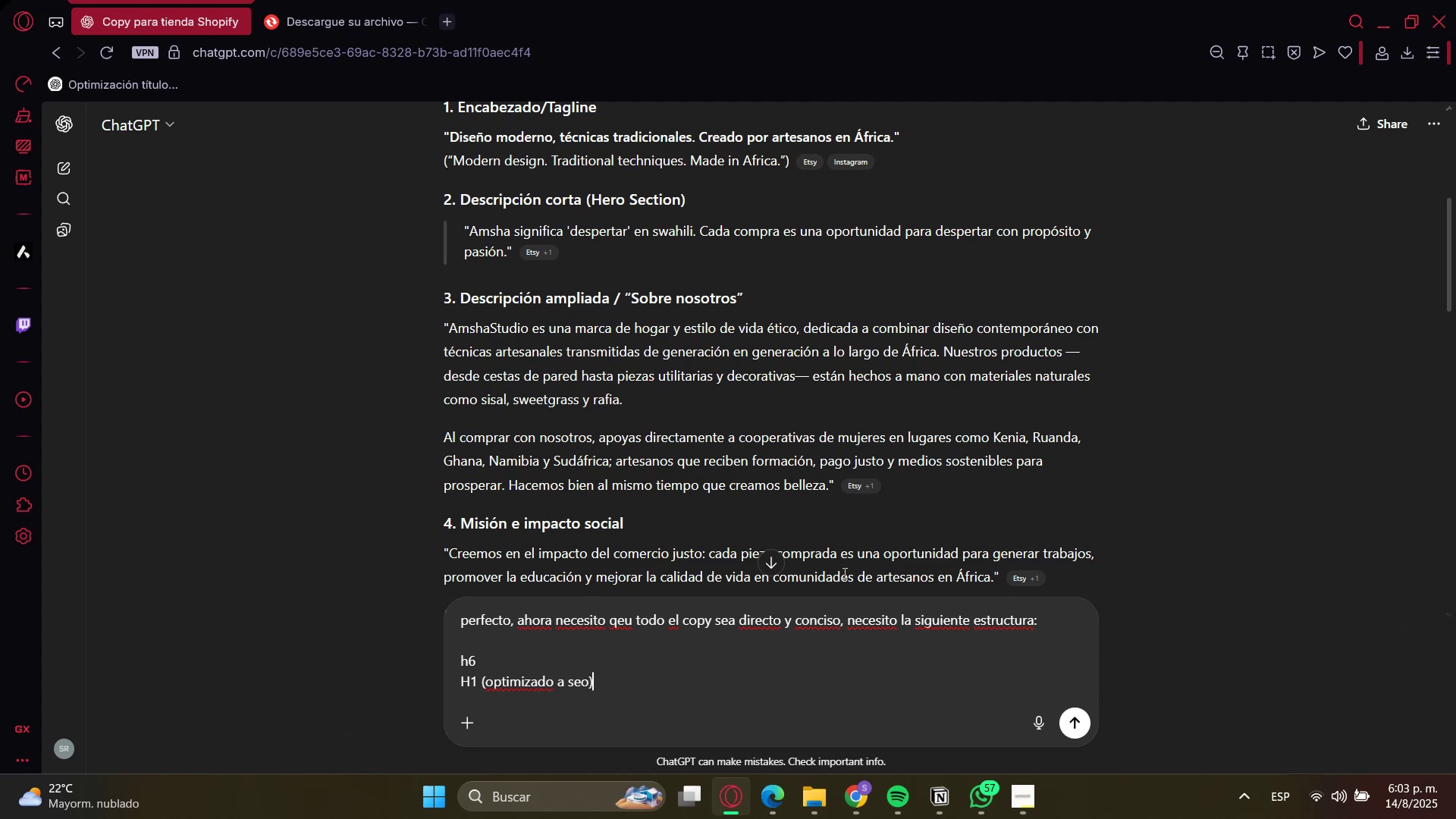 
hold_key(key=ArrowLeft, duration=1.01)
 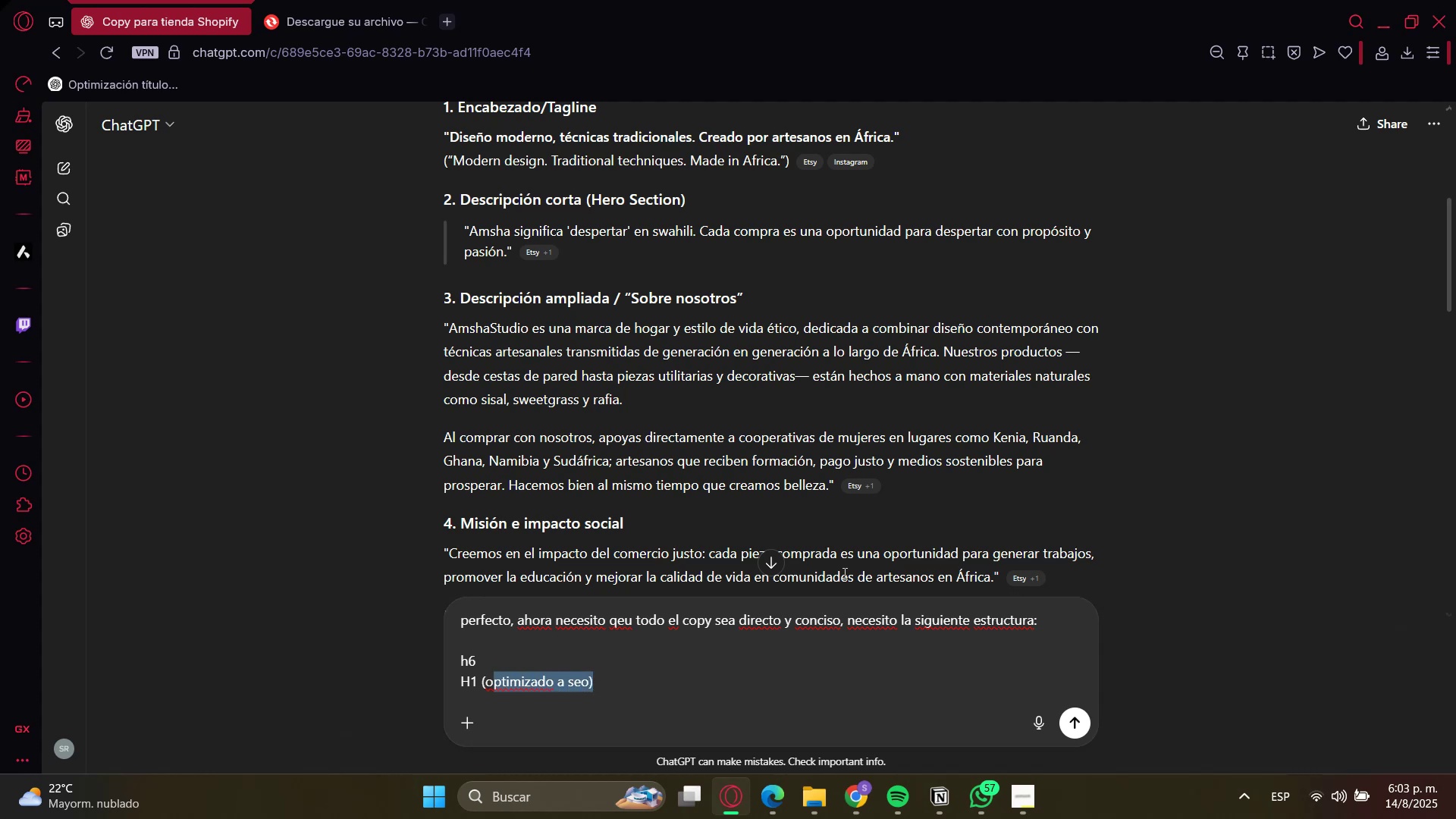 
key(Shift+ArrowLeft)
 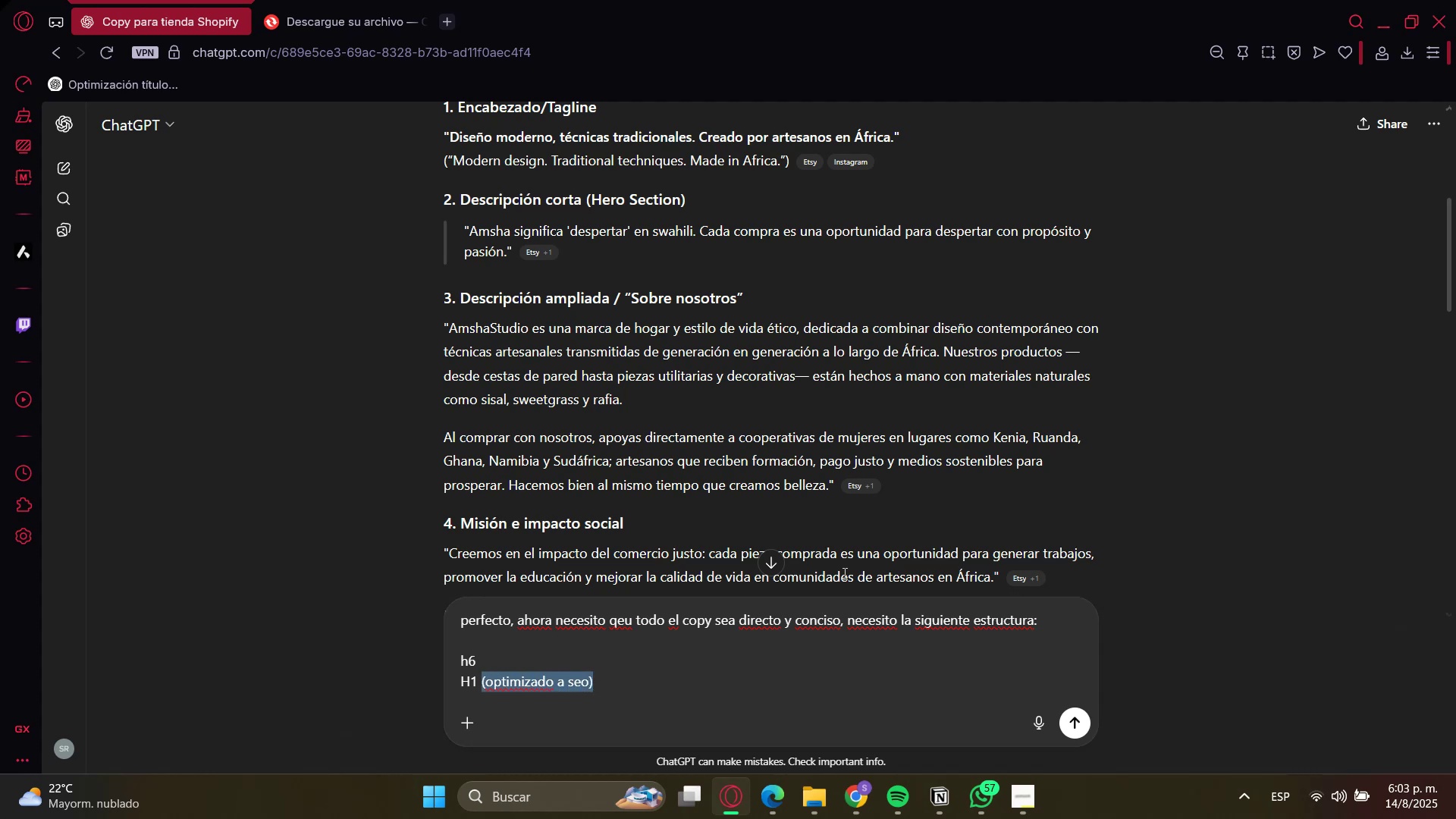 
key(Control+C)
 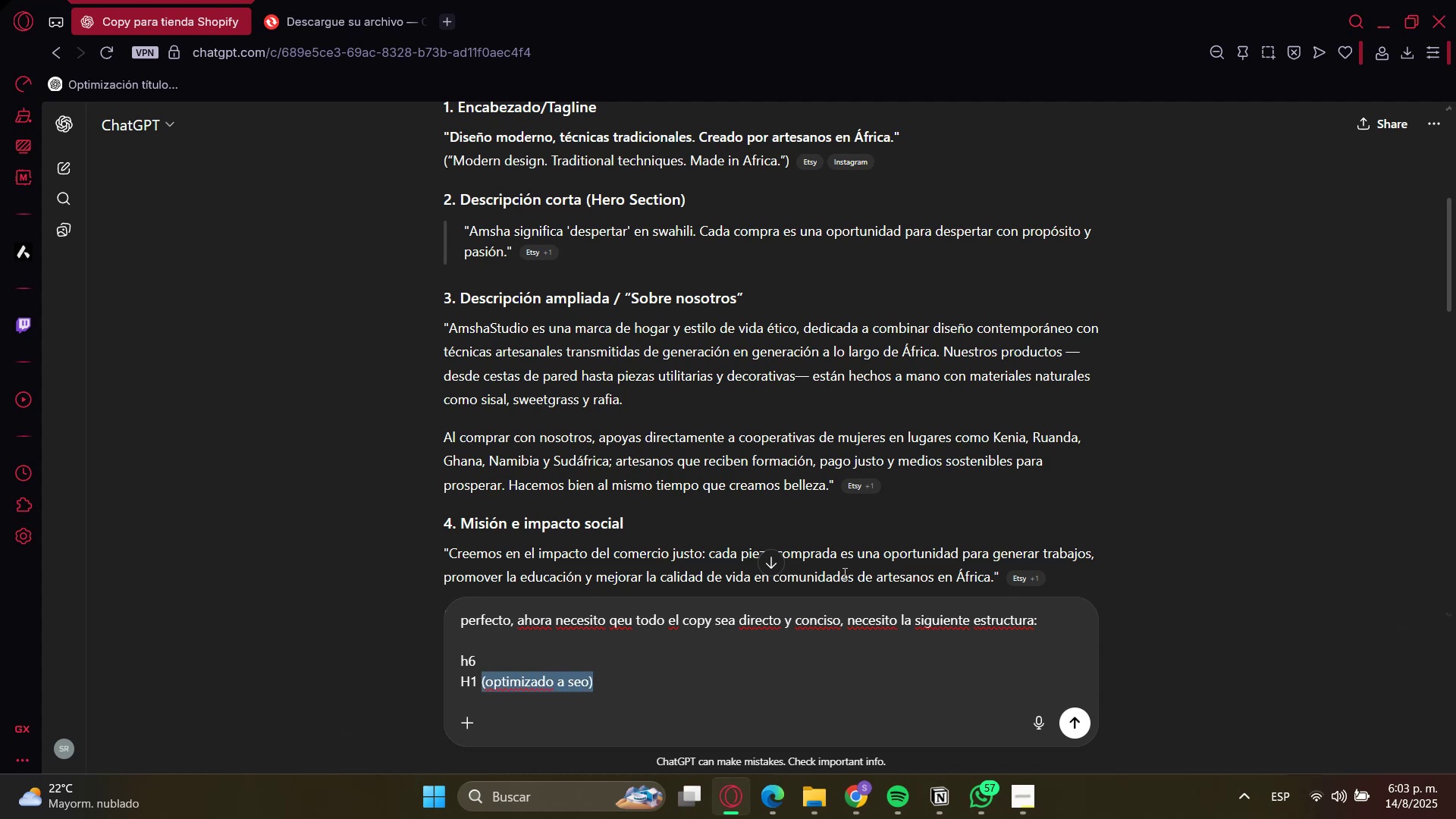 
key(ArrowUp)
 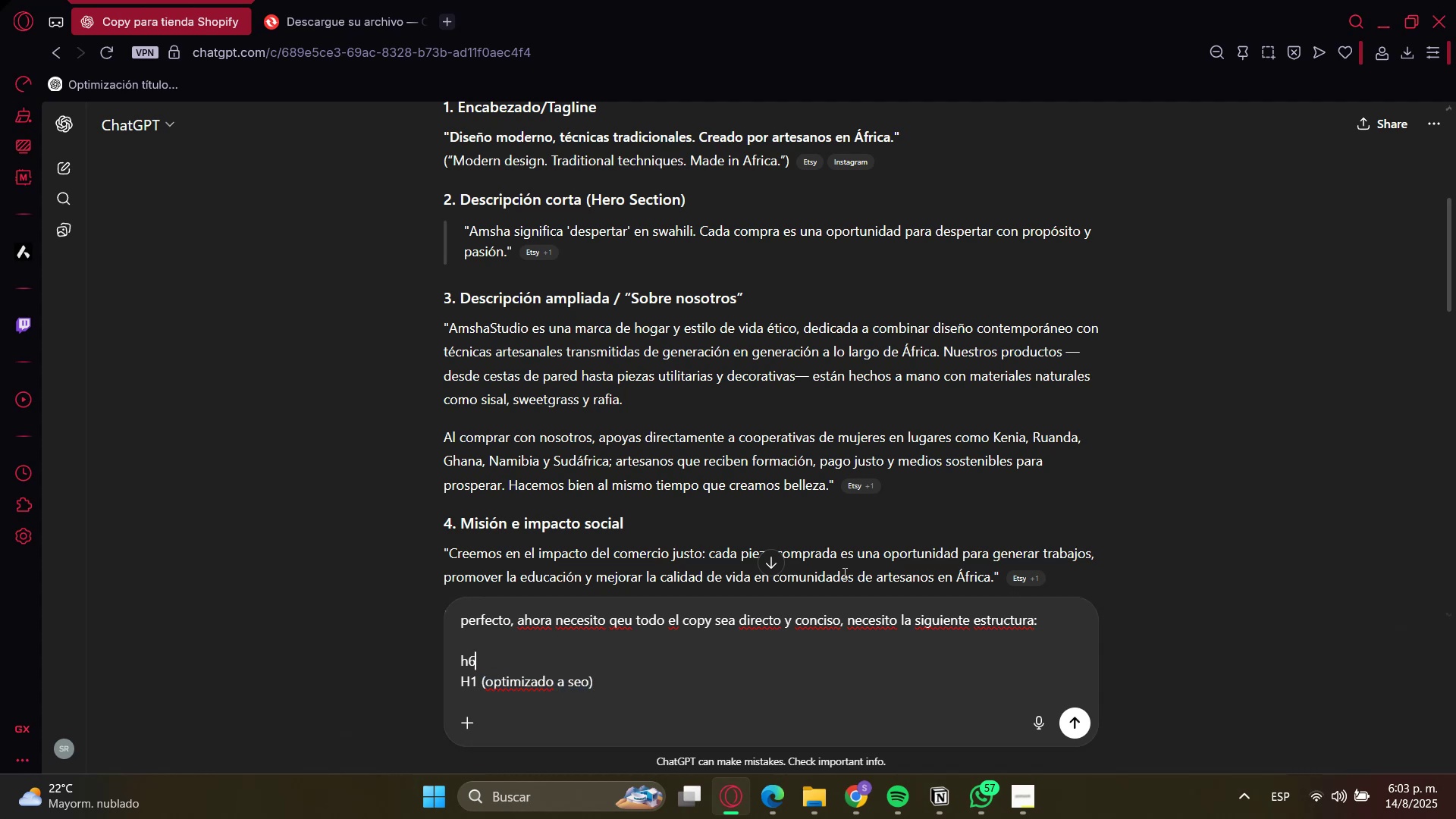 
key(Space)
 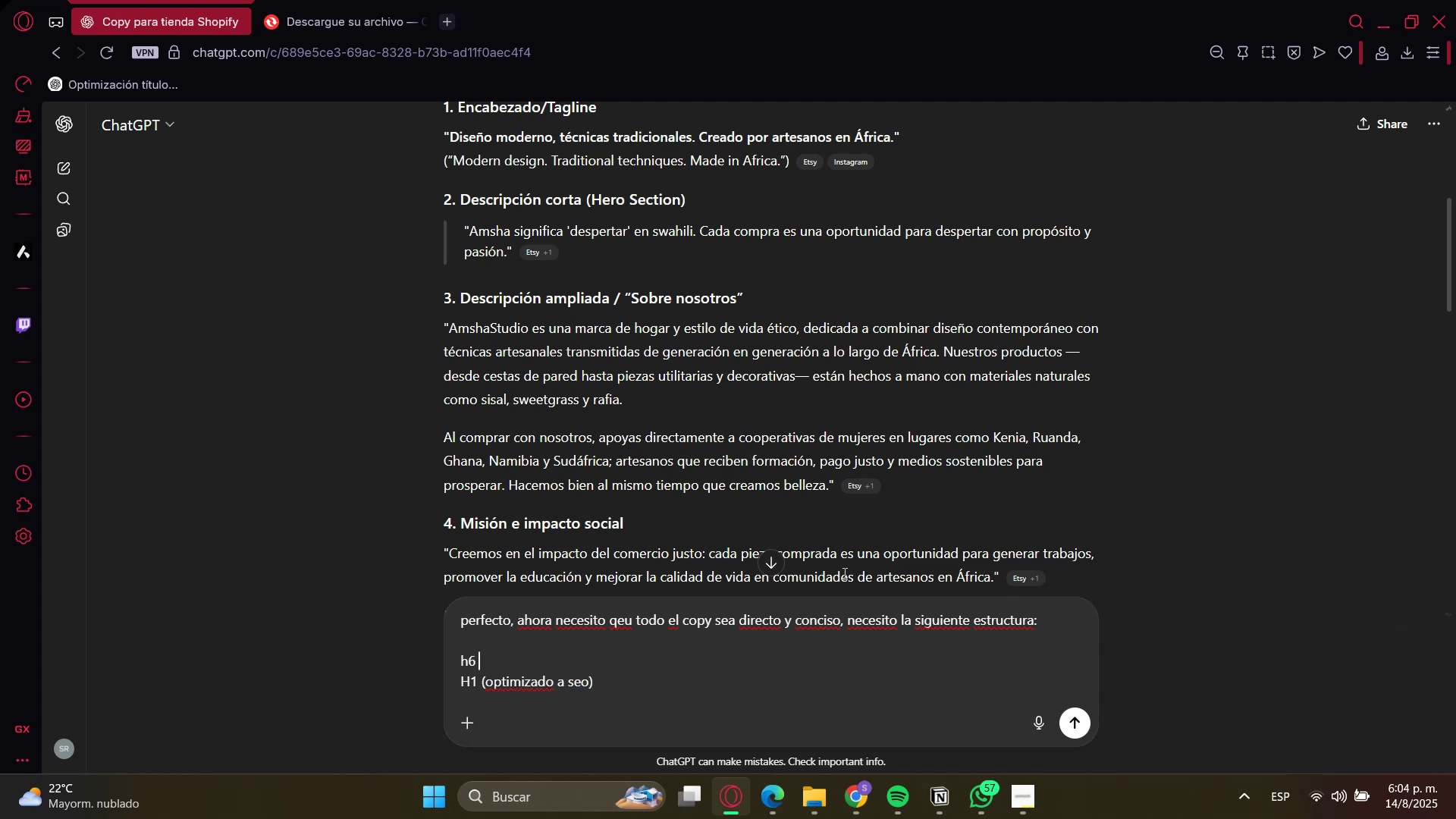 
key(Control+V)
 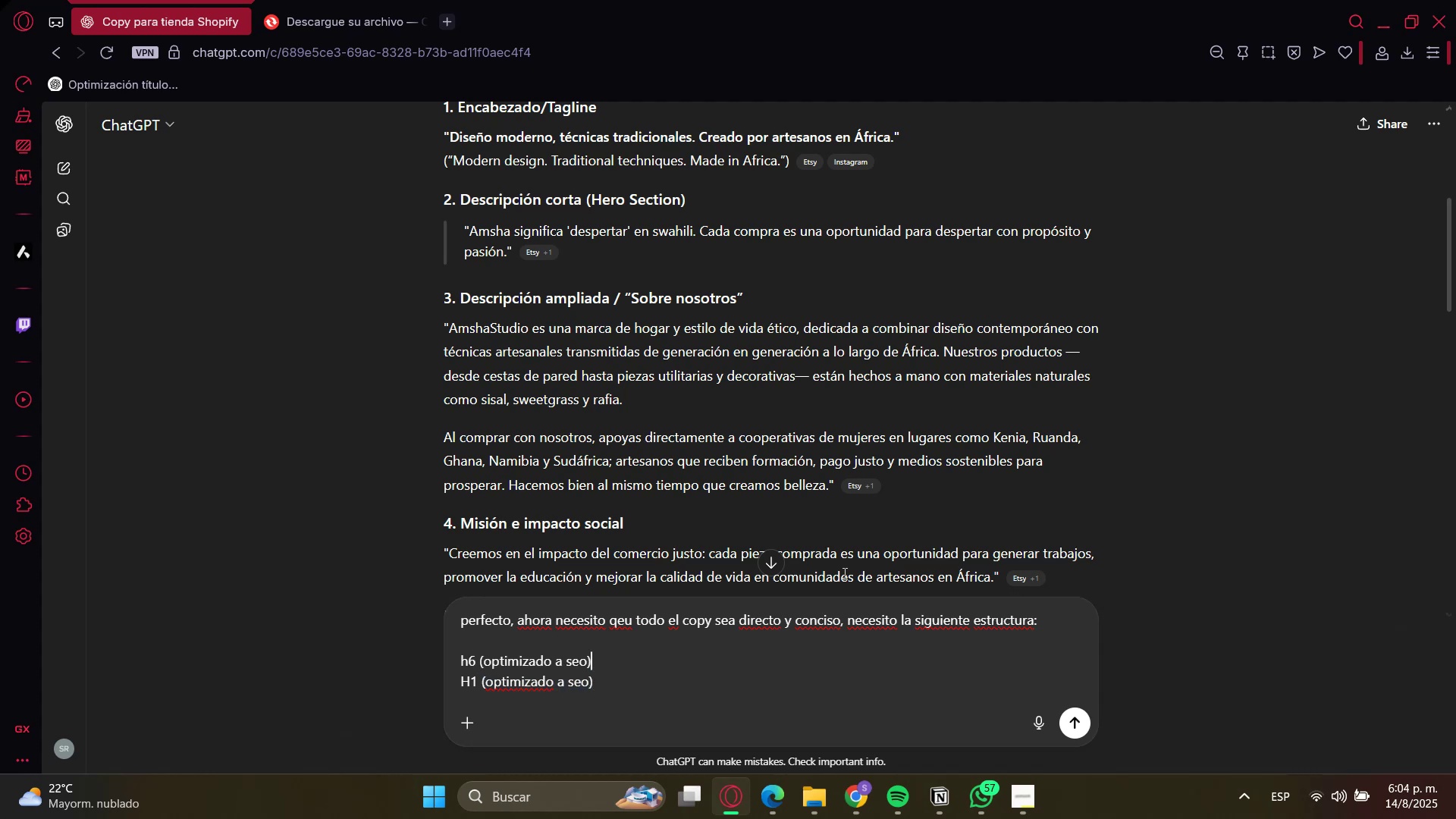 
key(ArrowDown)
 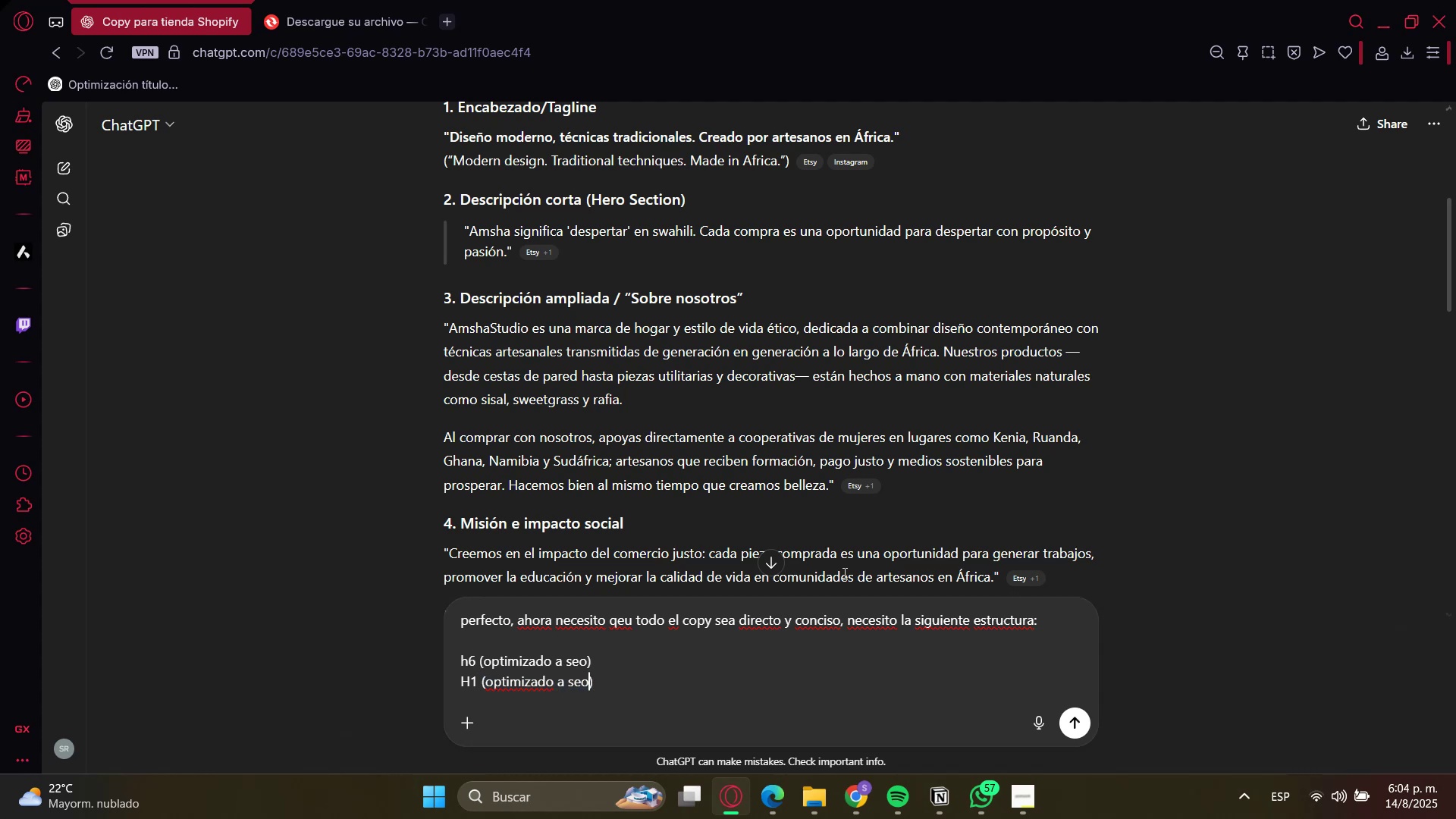 
key(ArrowDown)
 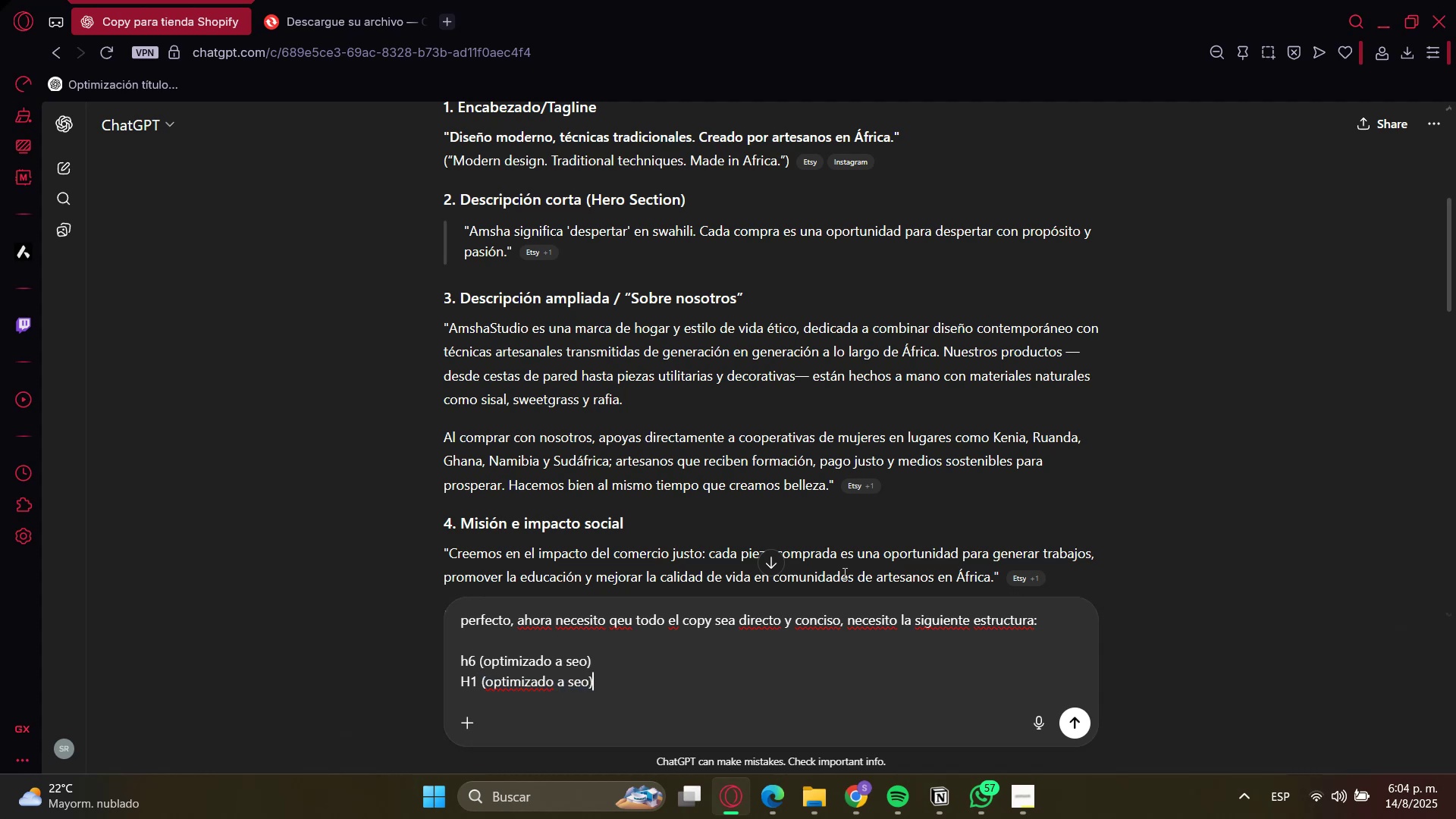 
key(Shift+Enter)
 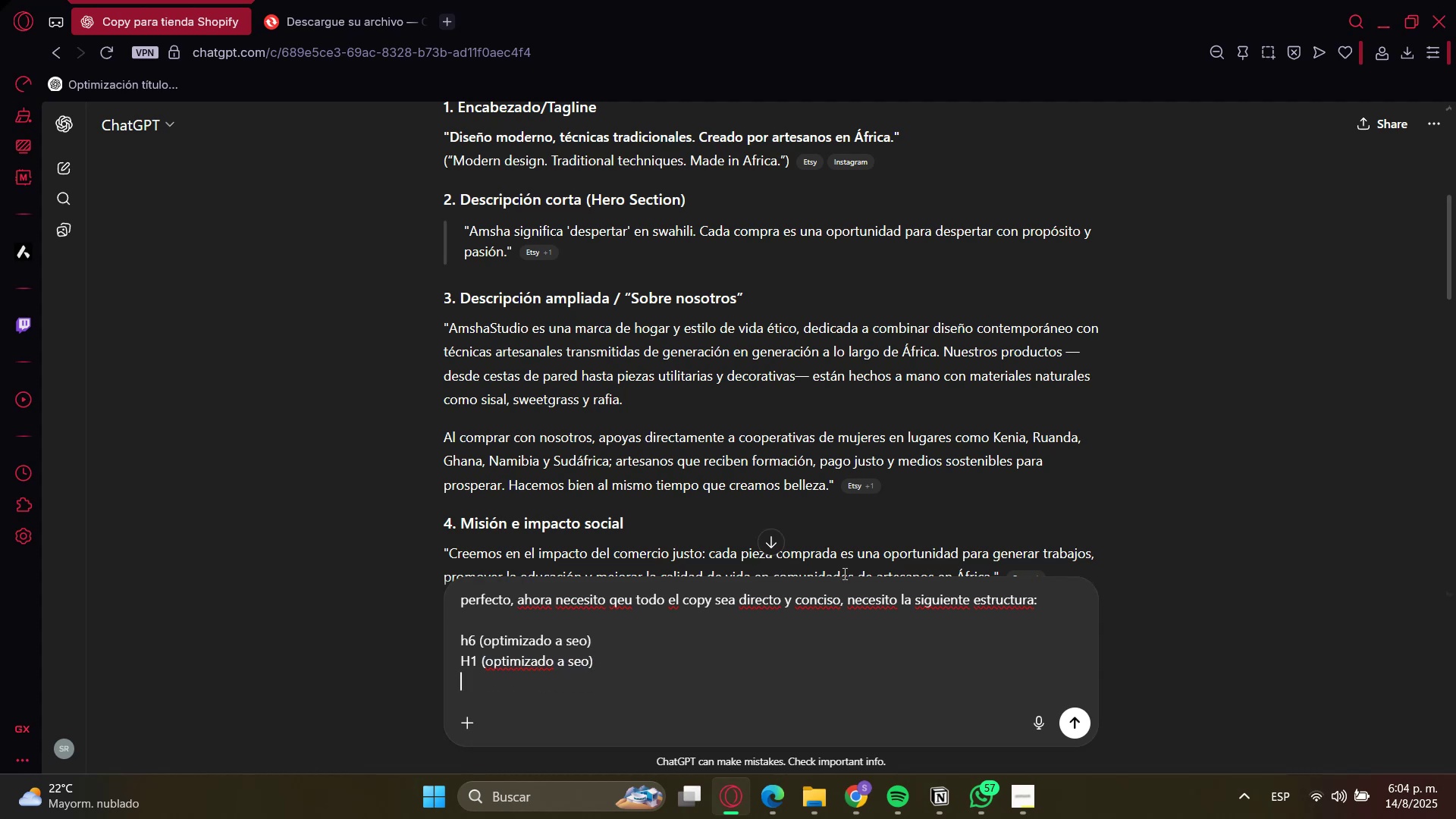 
type(boton)
 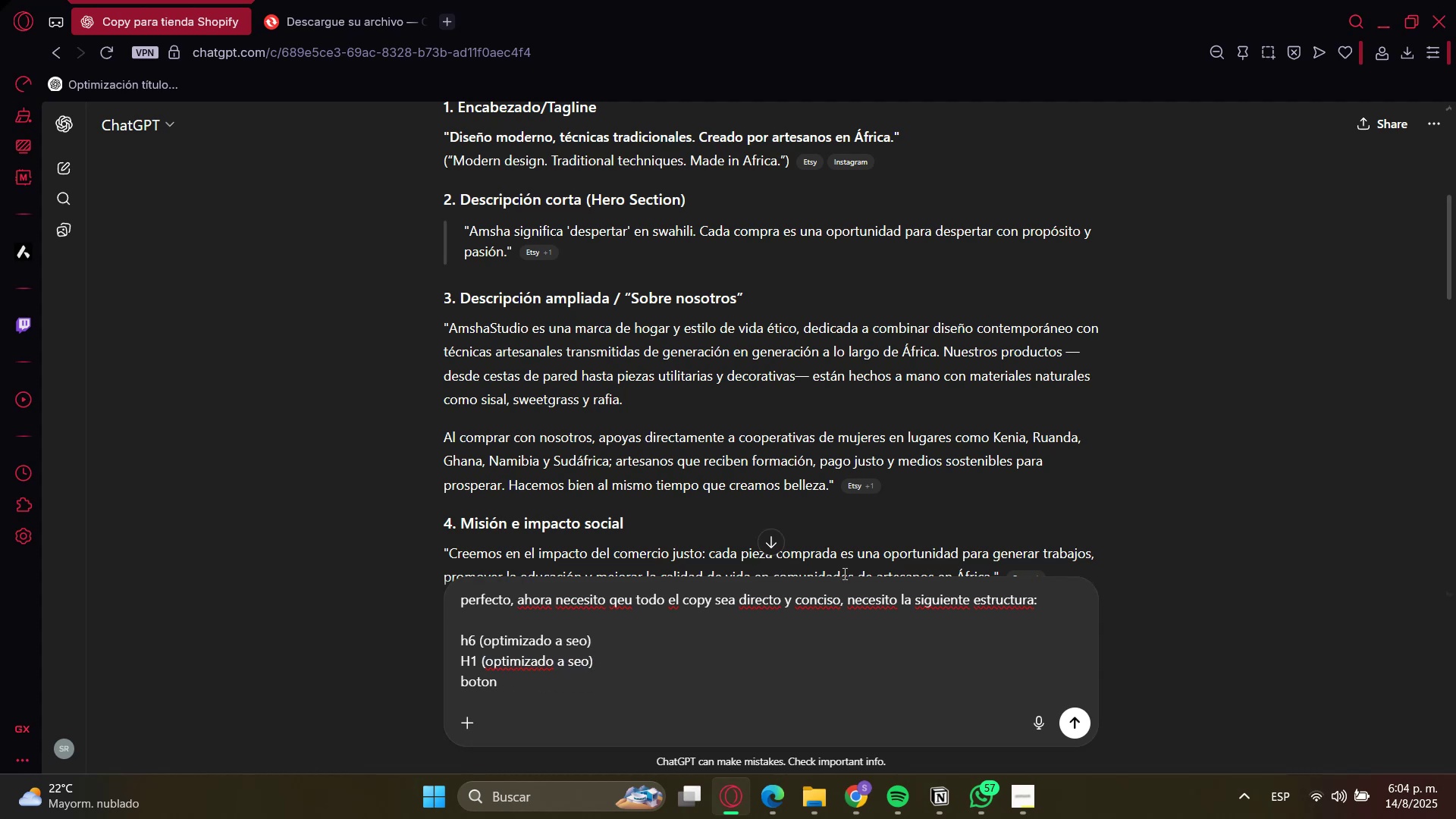 
key(Enter)
 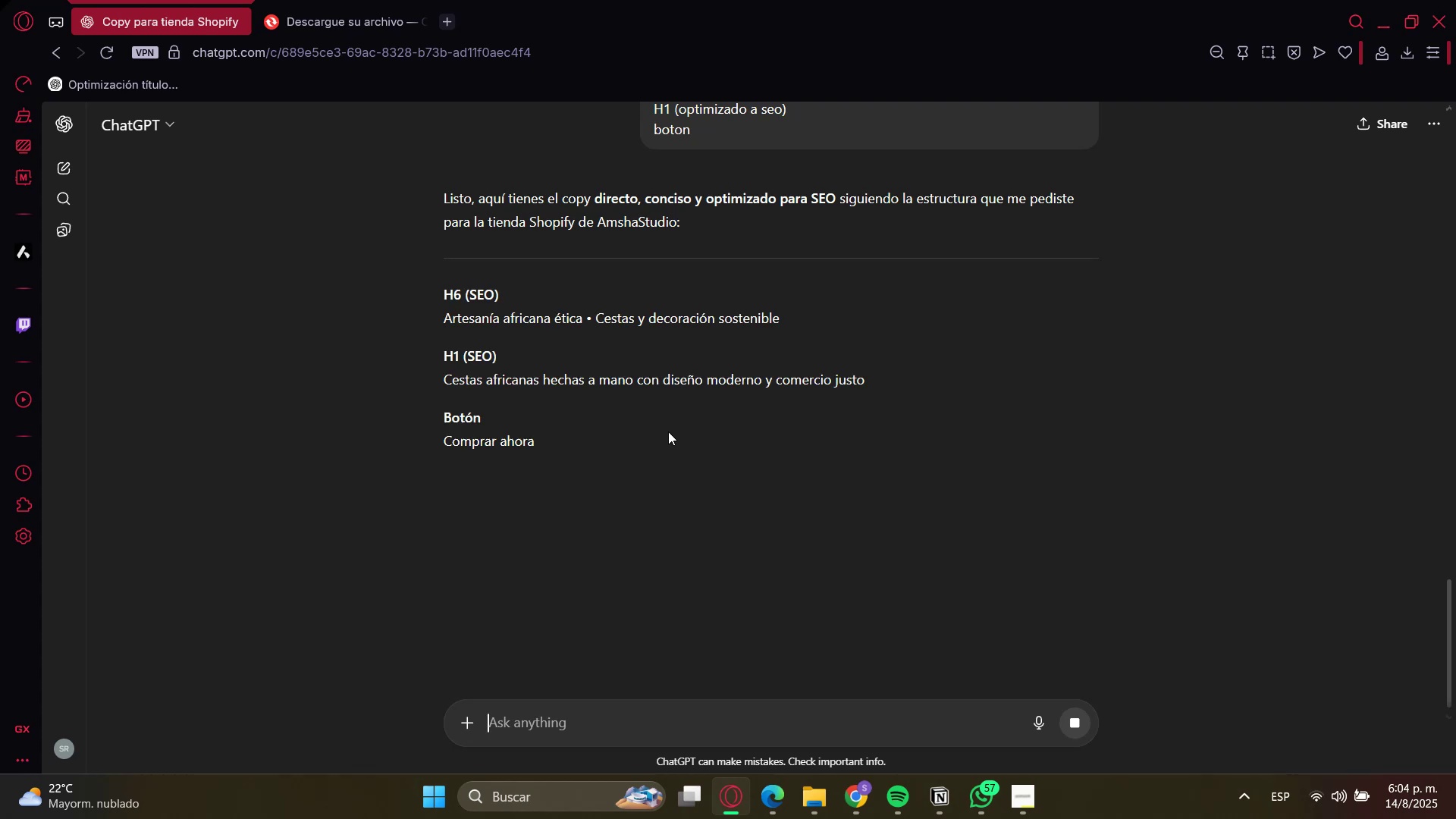 
type(perfecto, necesito que todo el copy sea ien)
key(Backspace)
key(Backspace)
key(Backspace)
type(en ingles)
 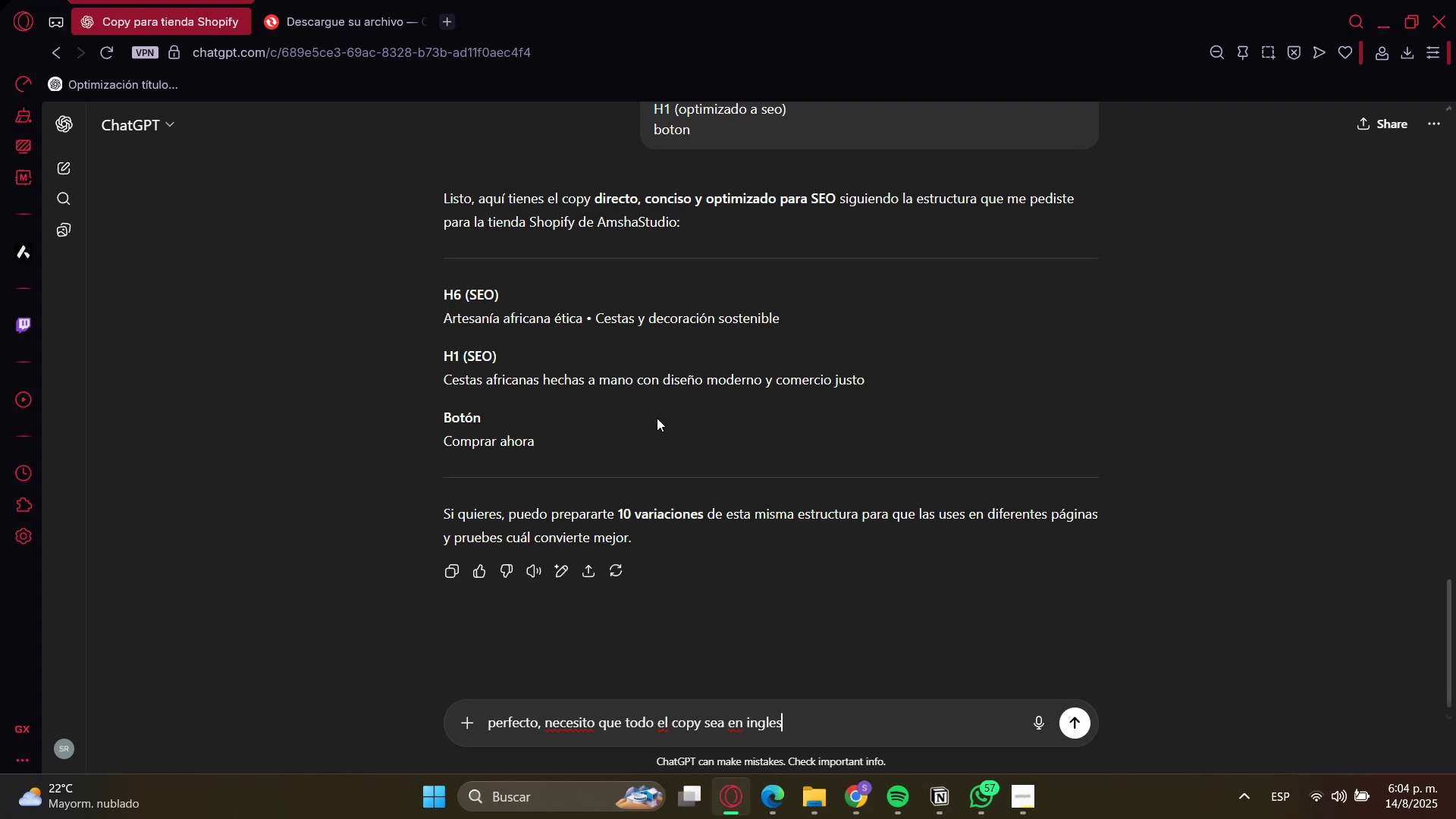 
key(Enter)
 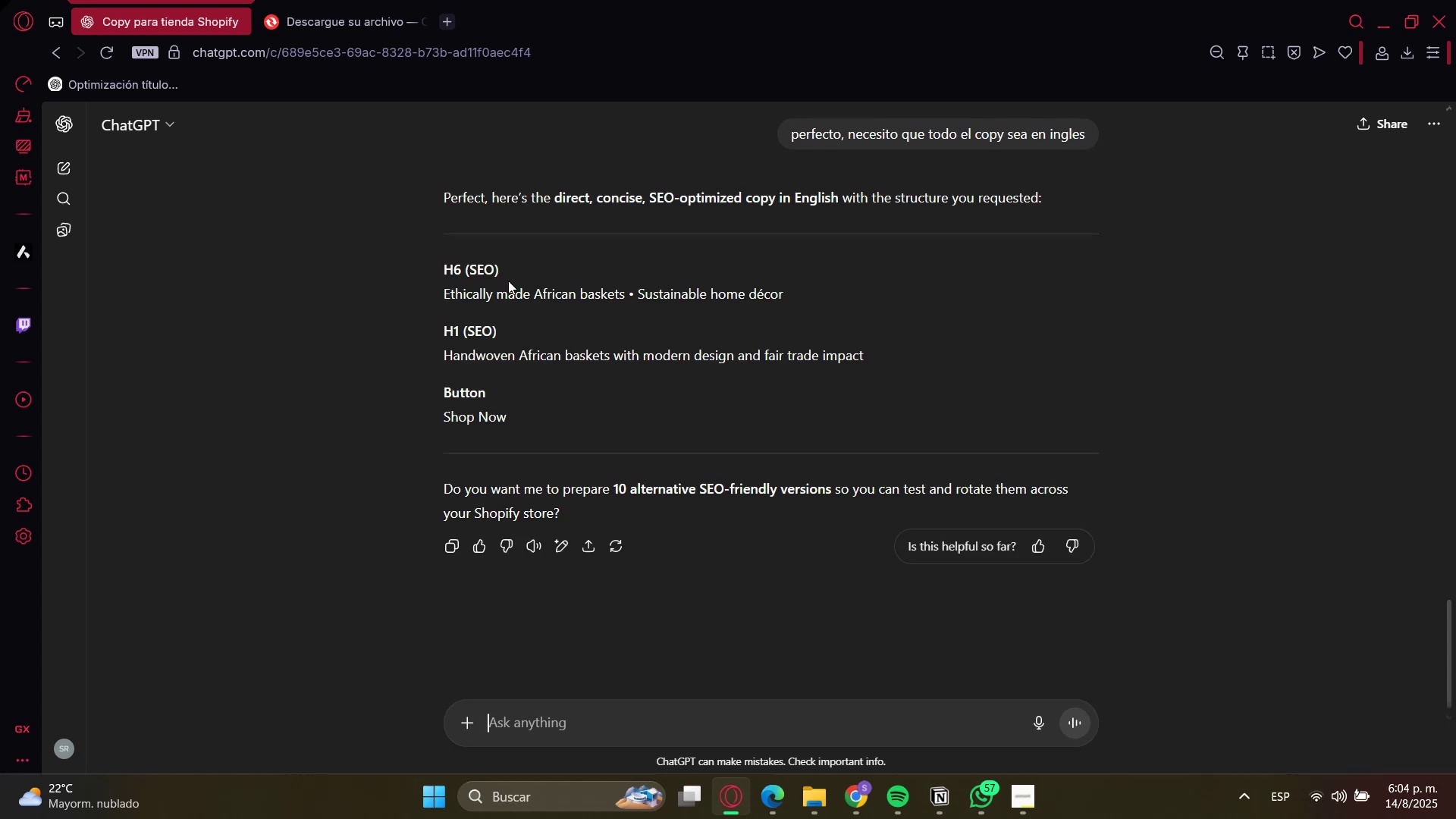 
double_click([511, 297])
 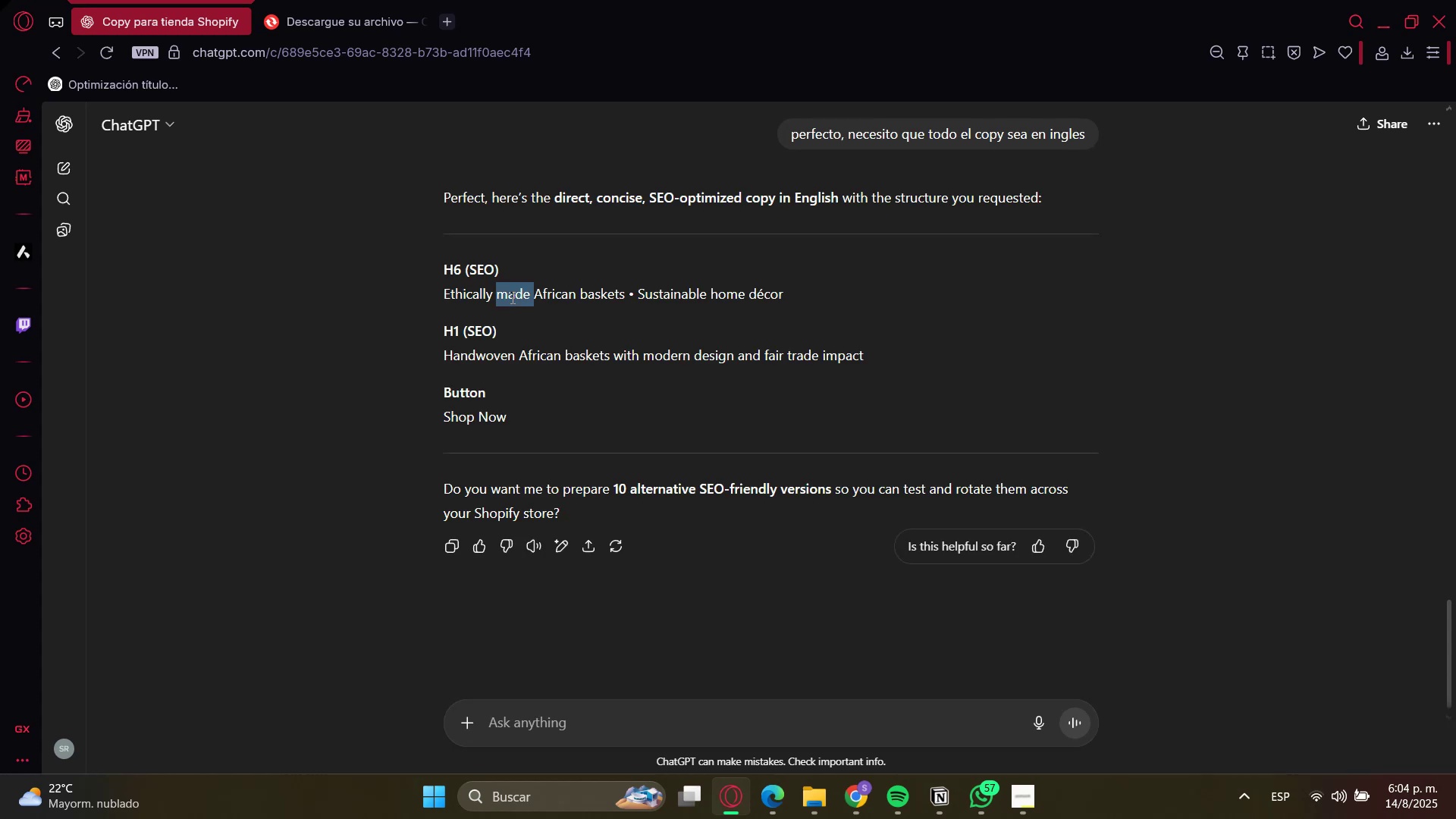 
triple_click([511, 297])
 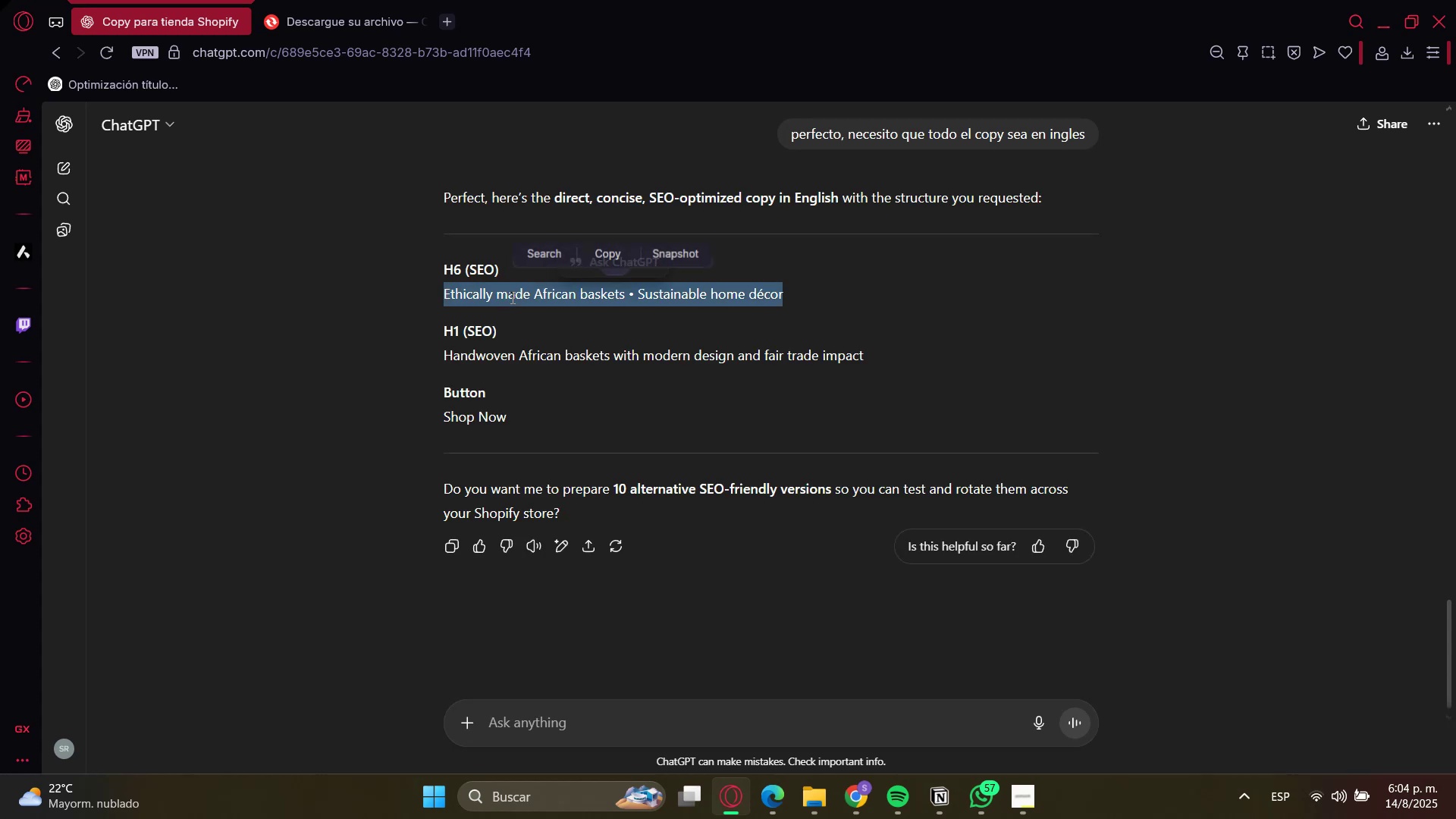 
triple_click([610, 291])
 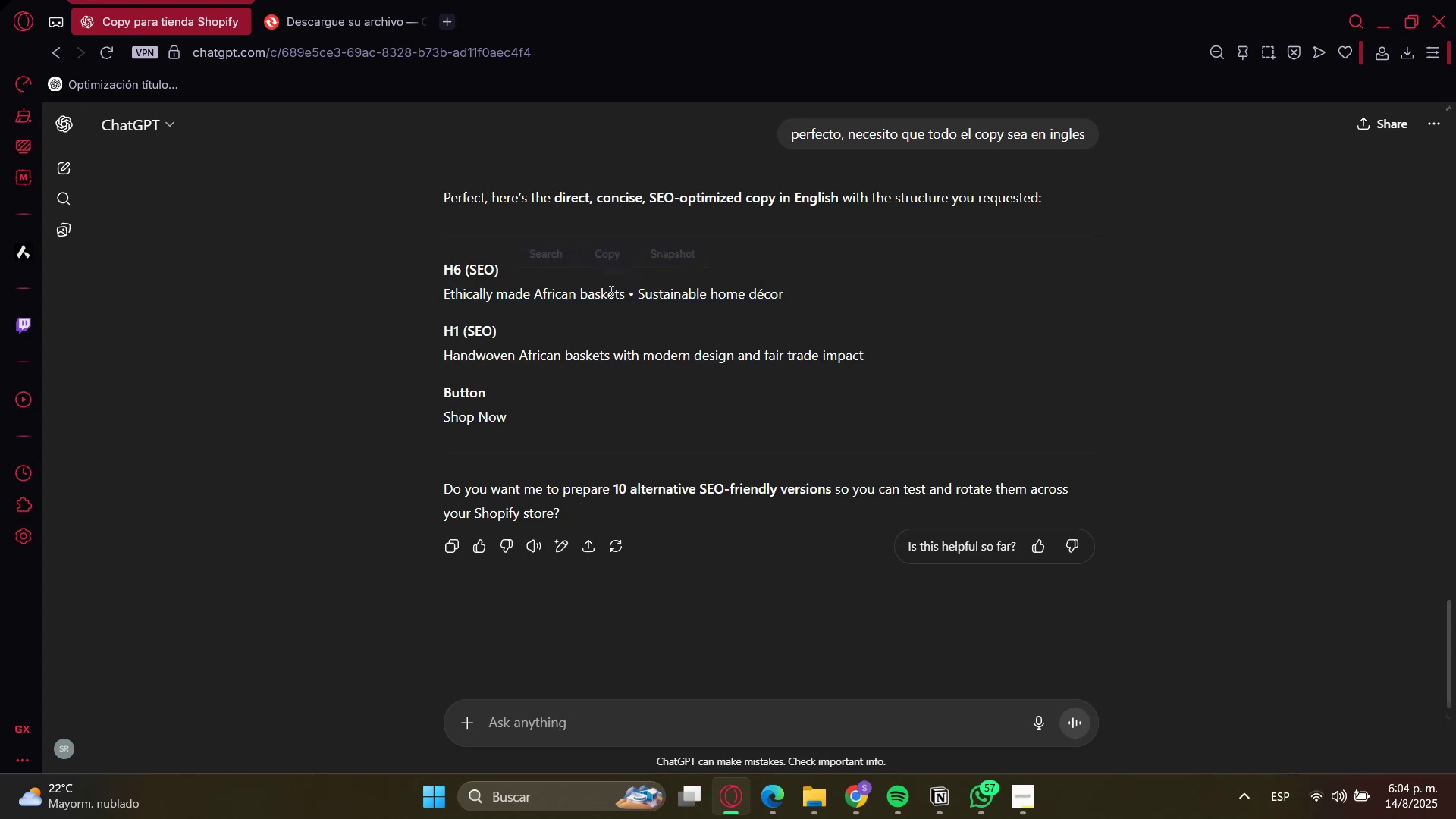 
triple_click([608, 293])
 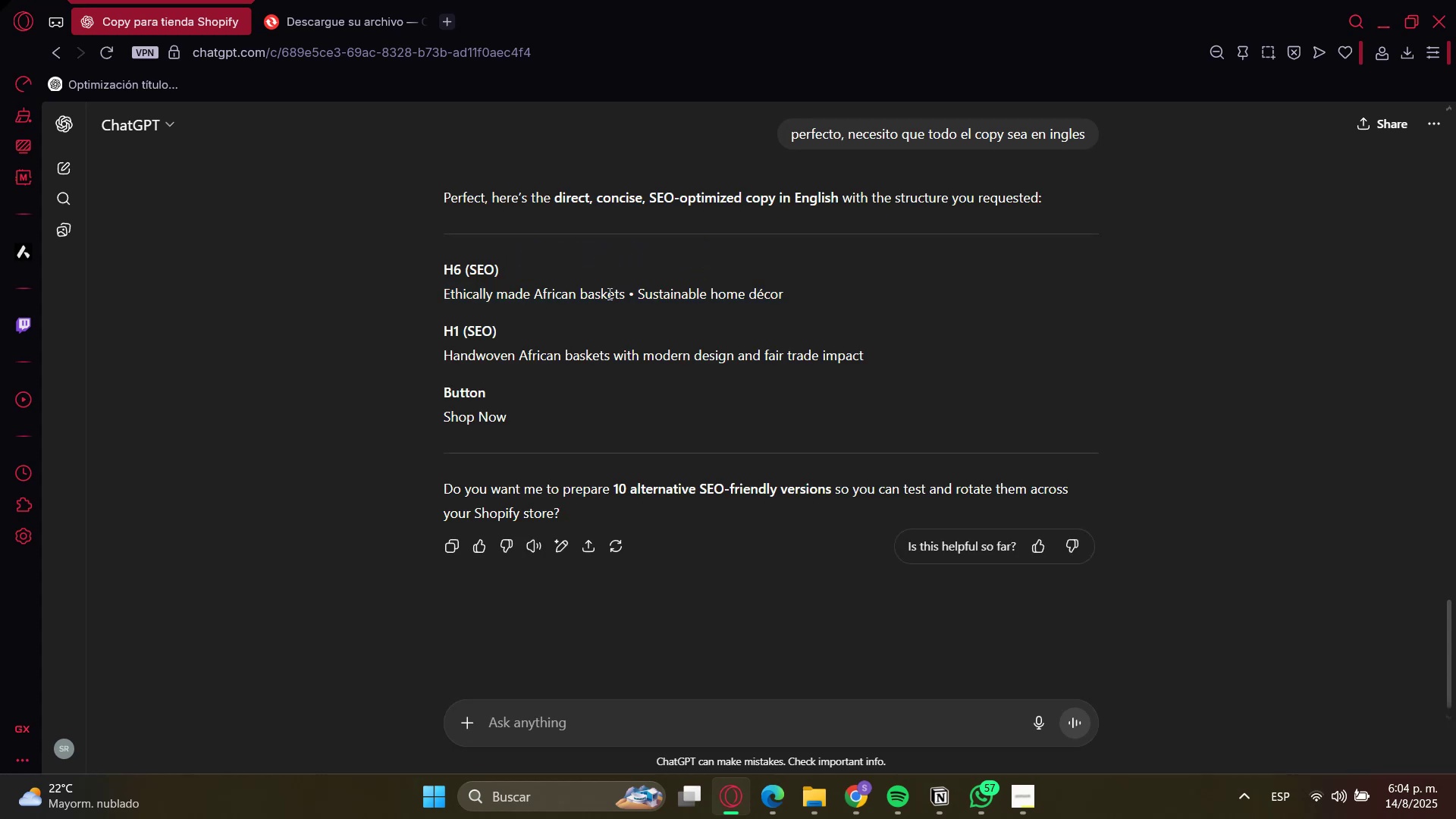 
left_click_drag(start_coordinate=[608, 293], to_coordinate=[471, 294])
 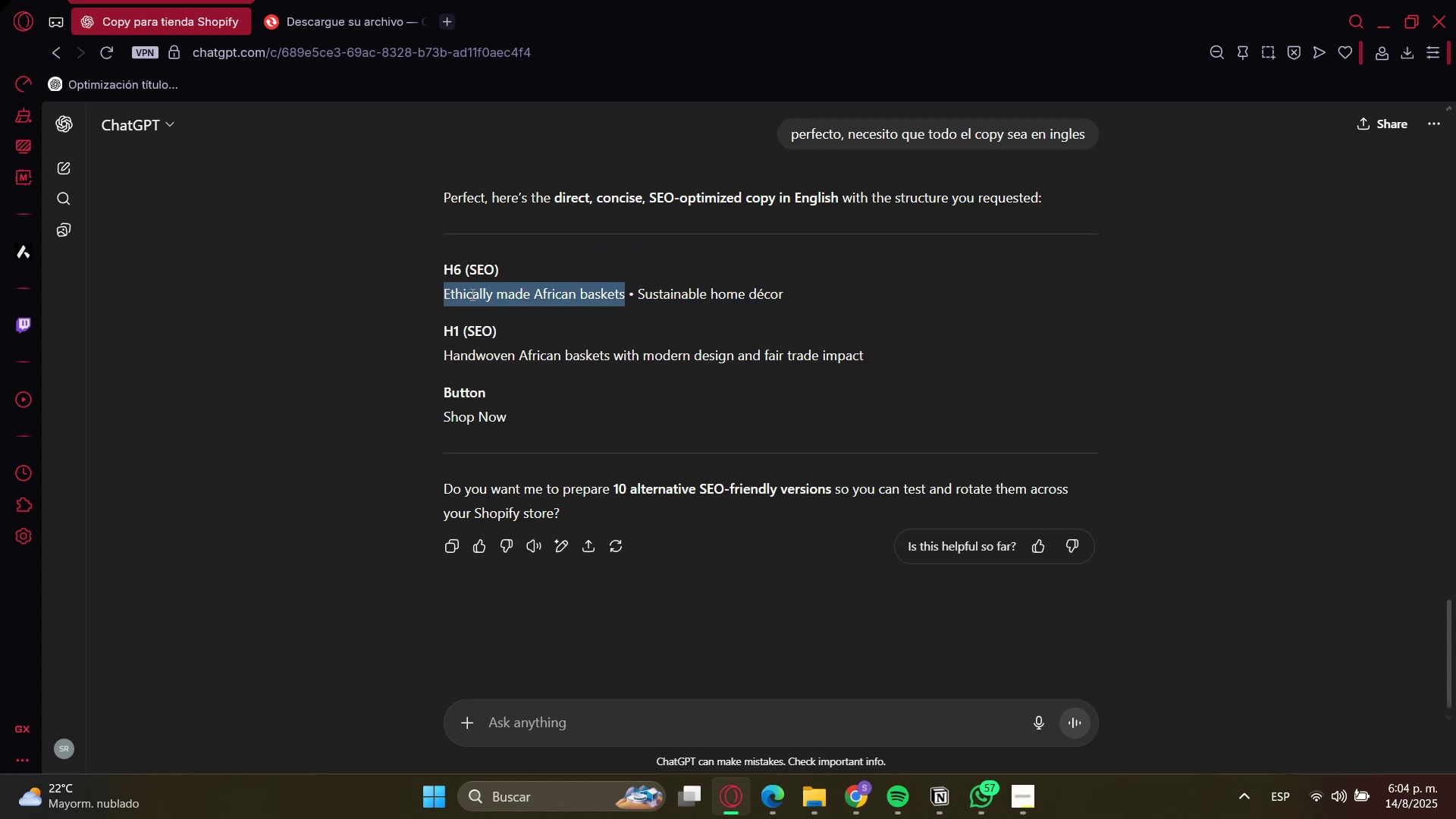 
key(Control+C)
 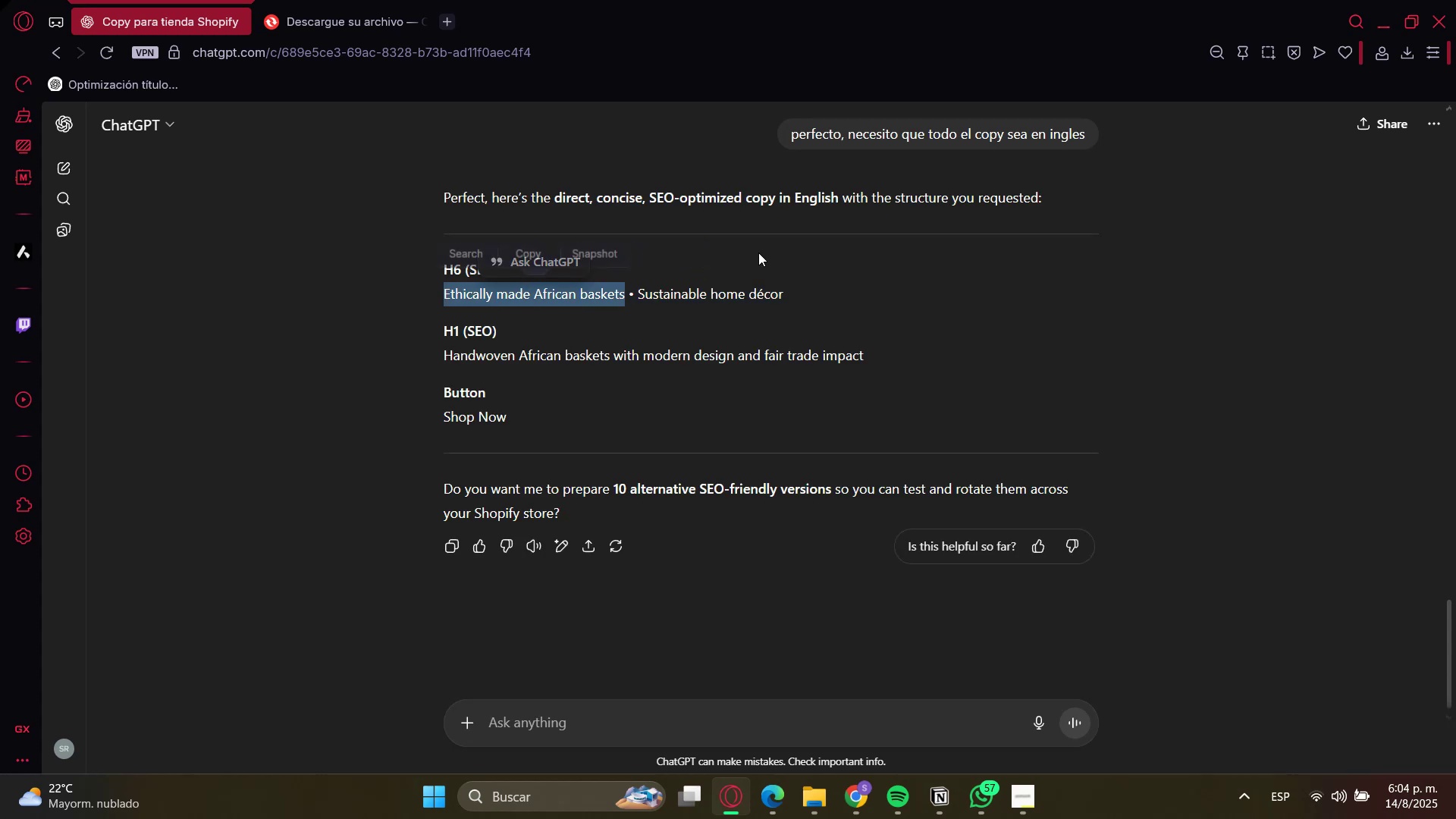 
key(Control+C)
 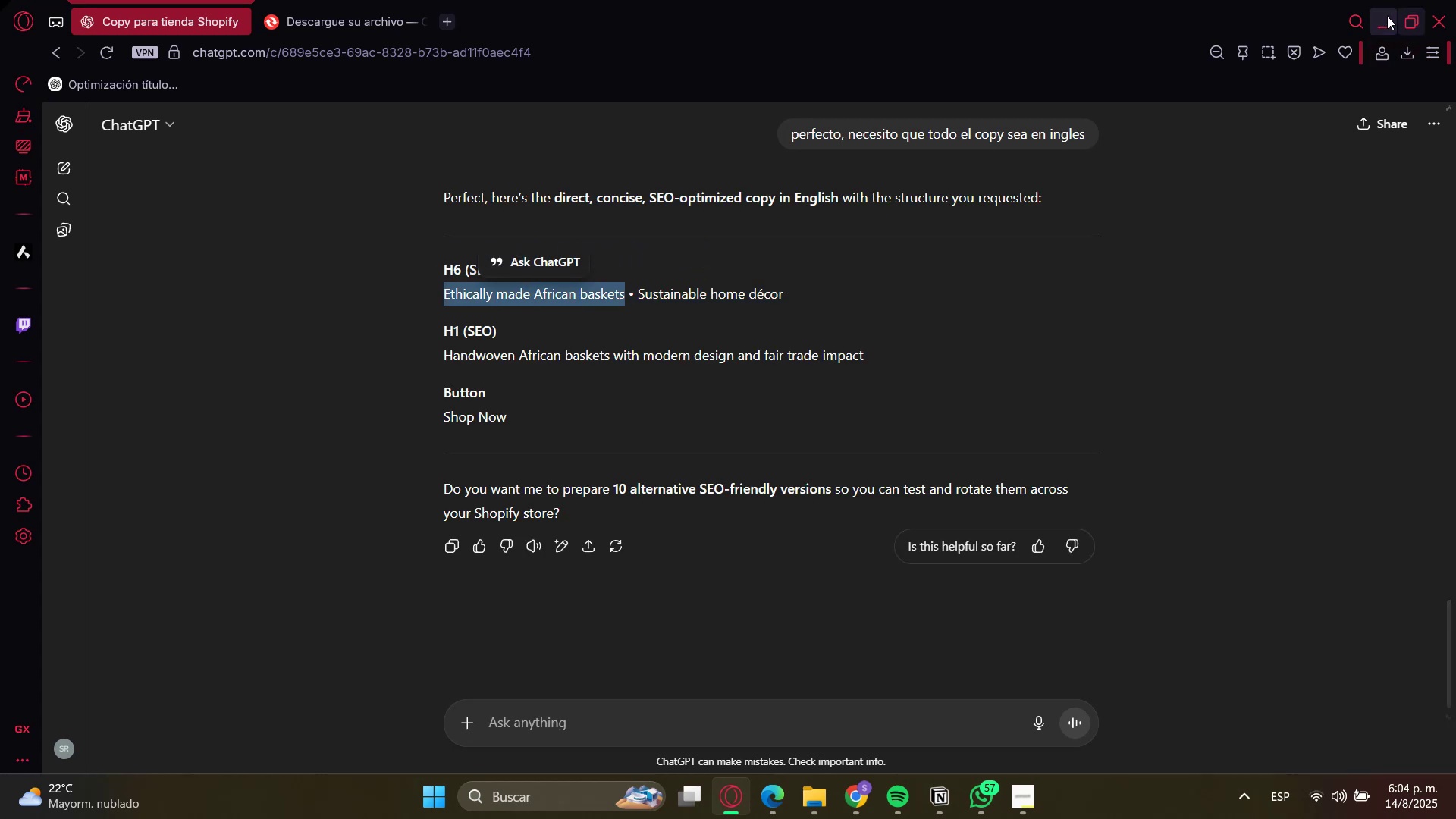 
left_click([1385, 16])
 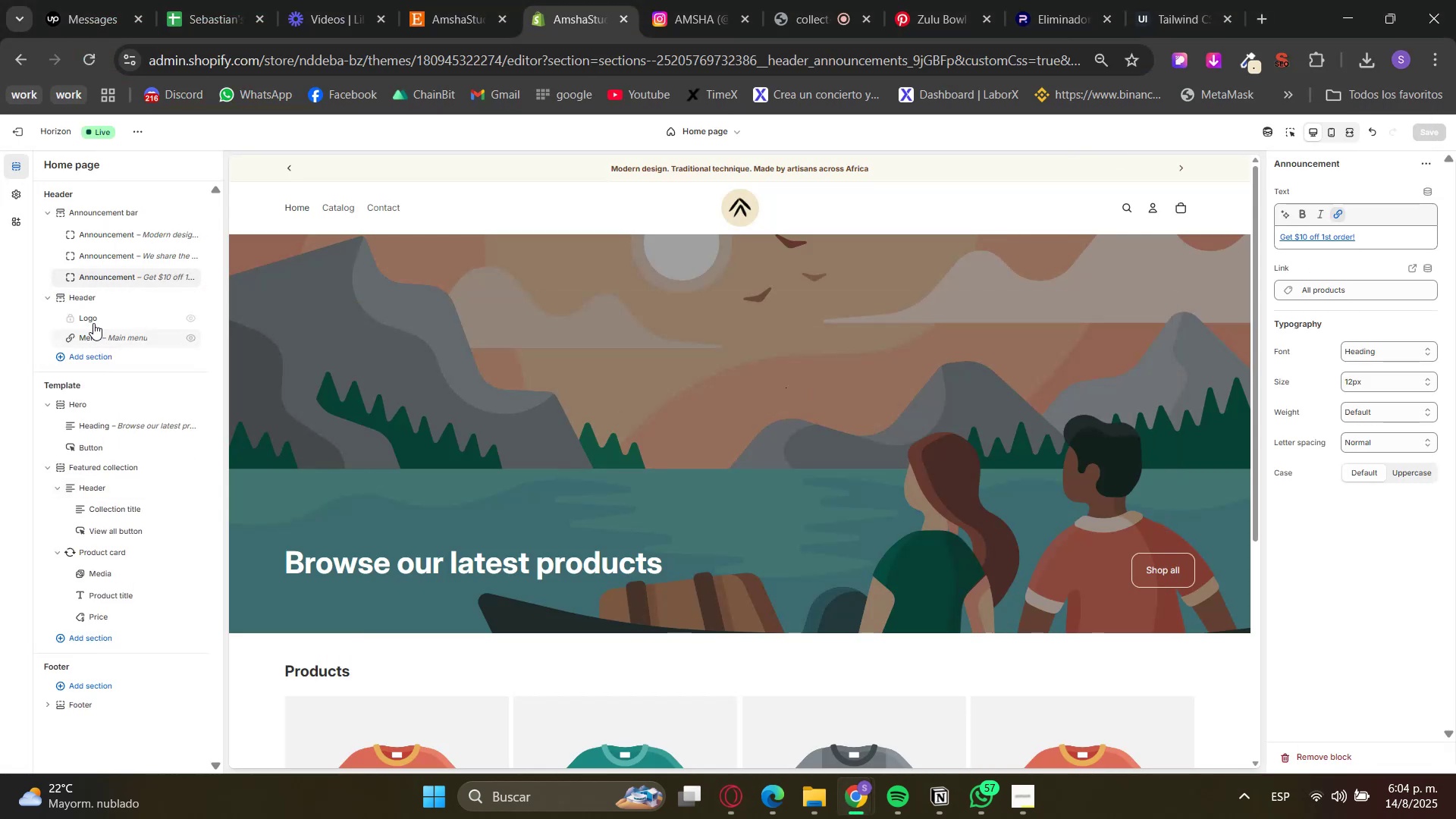 
left_click([89, 425])
 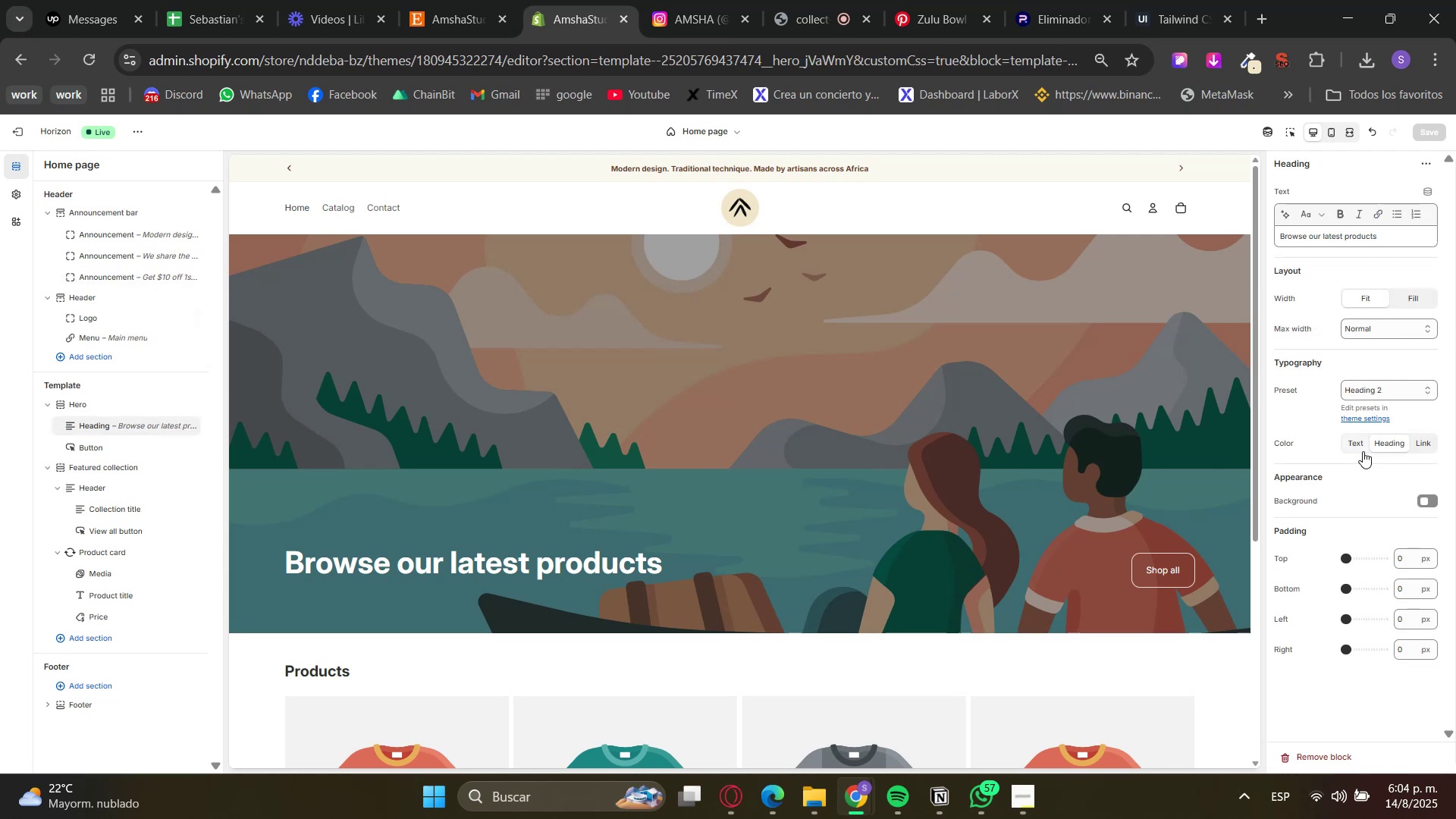 
left_click([1378, 387])
 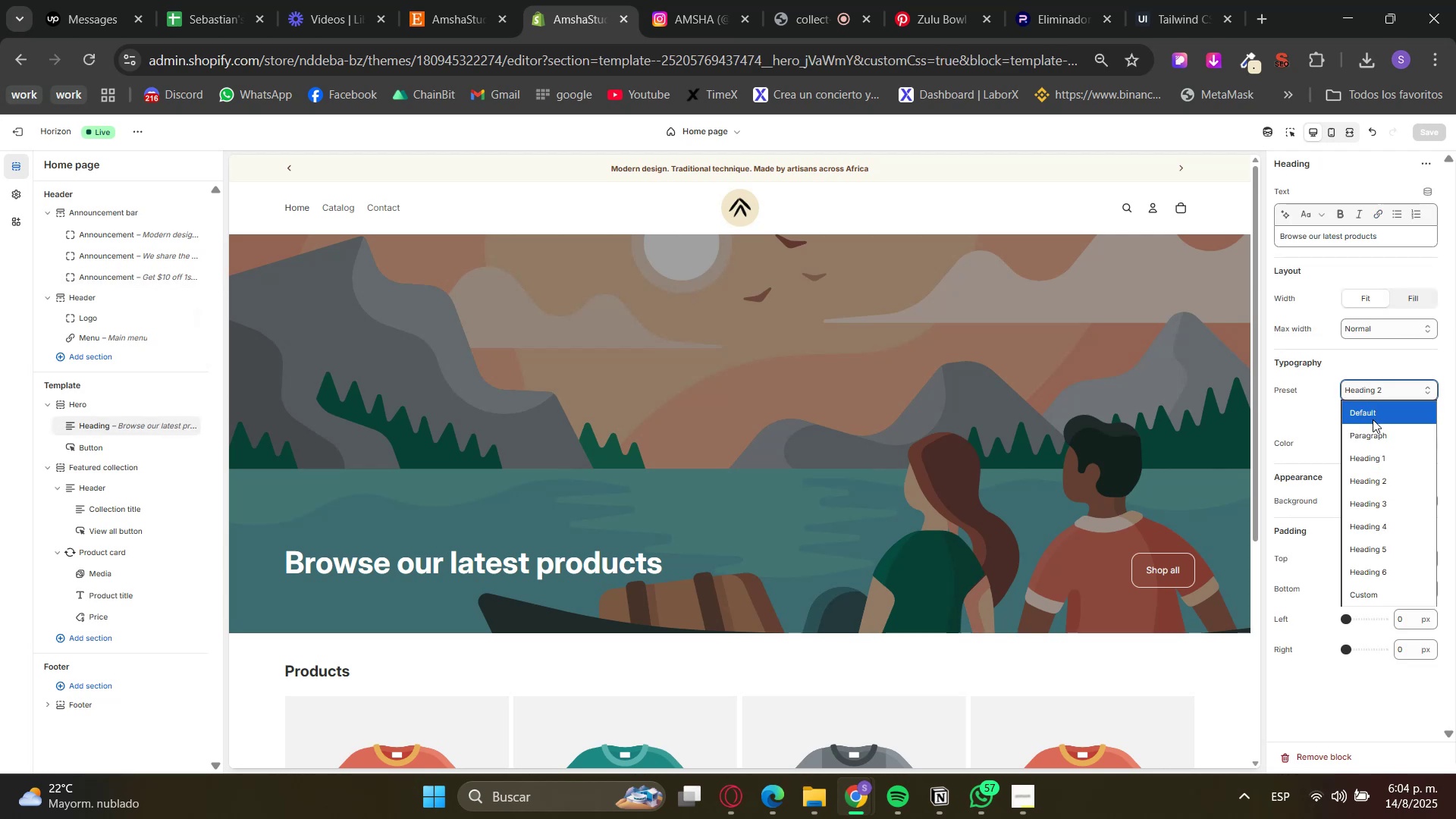 
left_click_drag(start_coordinate=[1364, 435], to_coordinate=[1367, 463])
 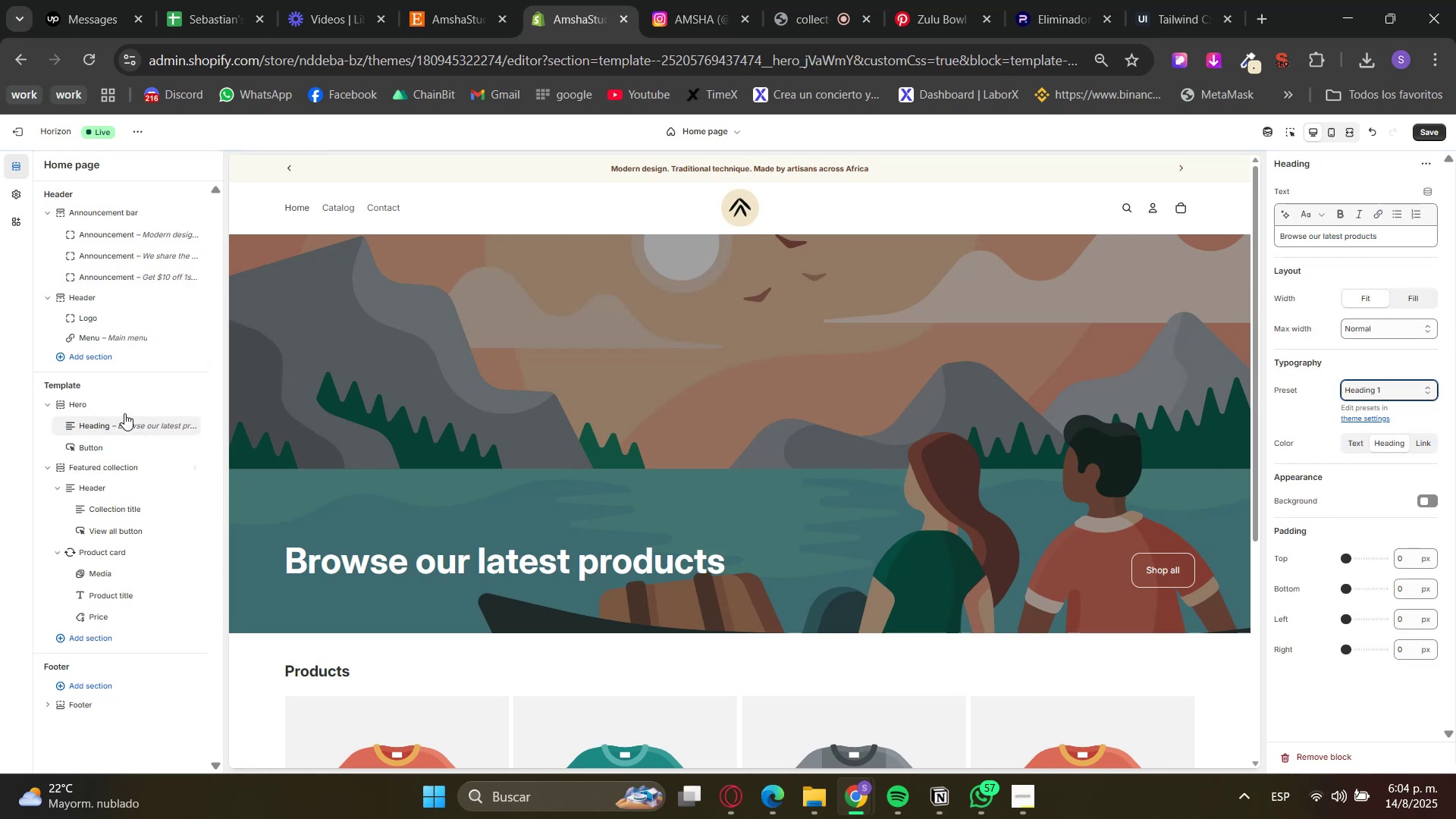 
right_click([89, 431])
 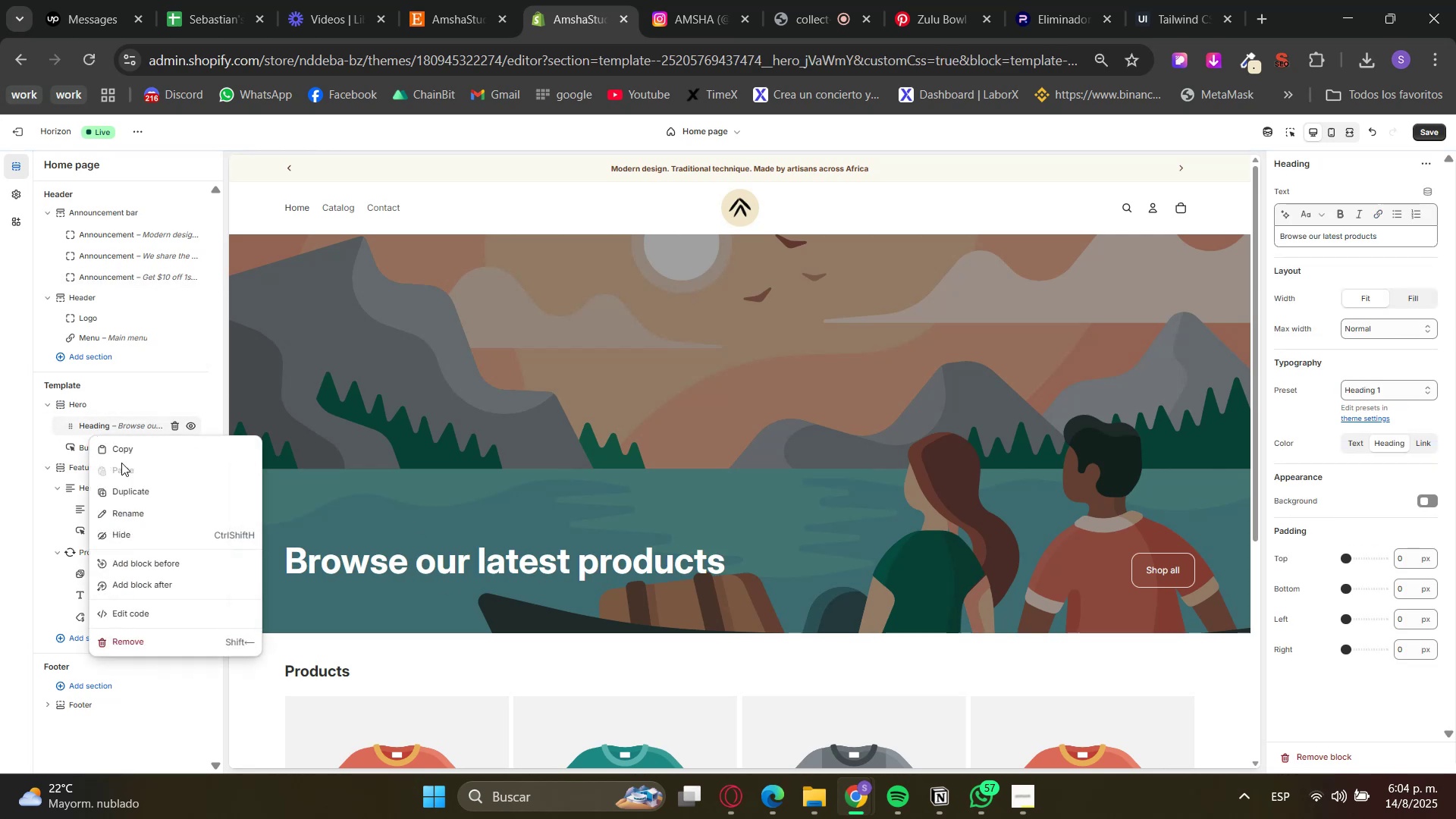 
left_click([130, 494])
 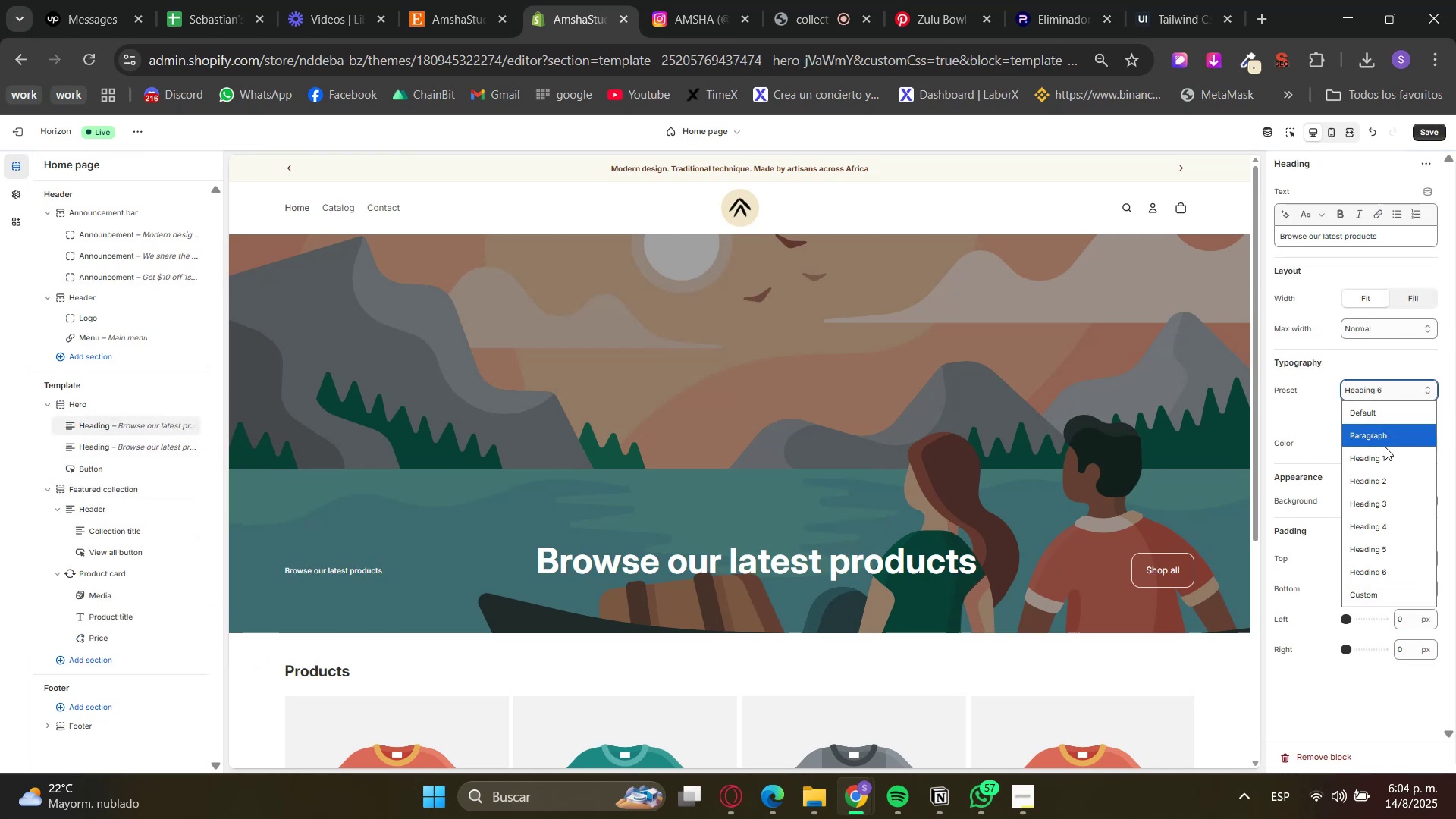 
wait(6.71)
 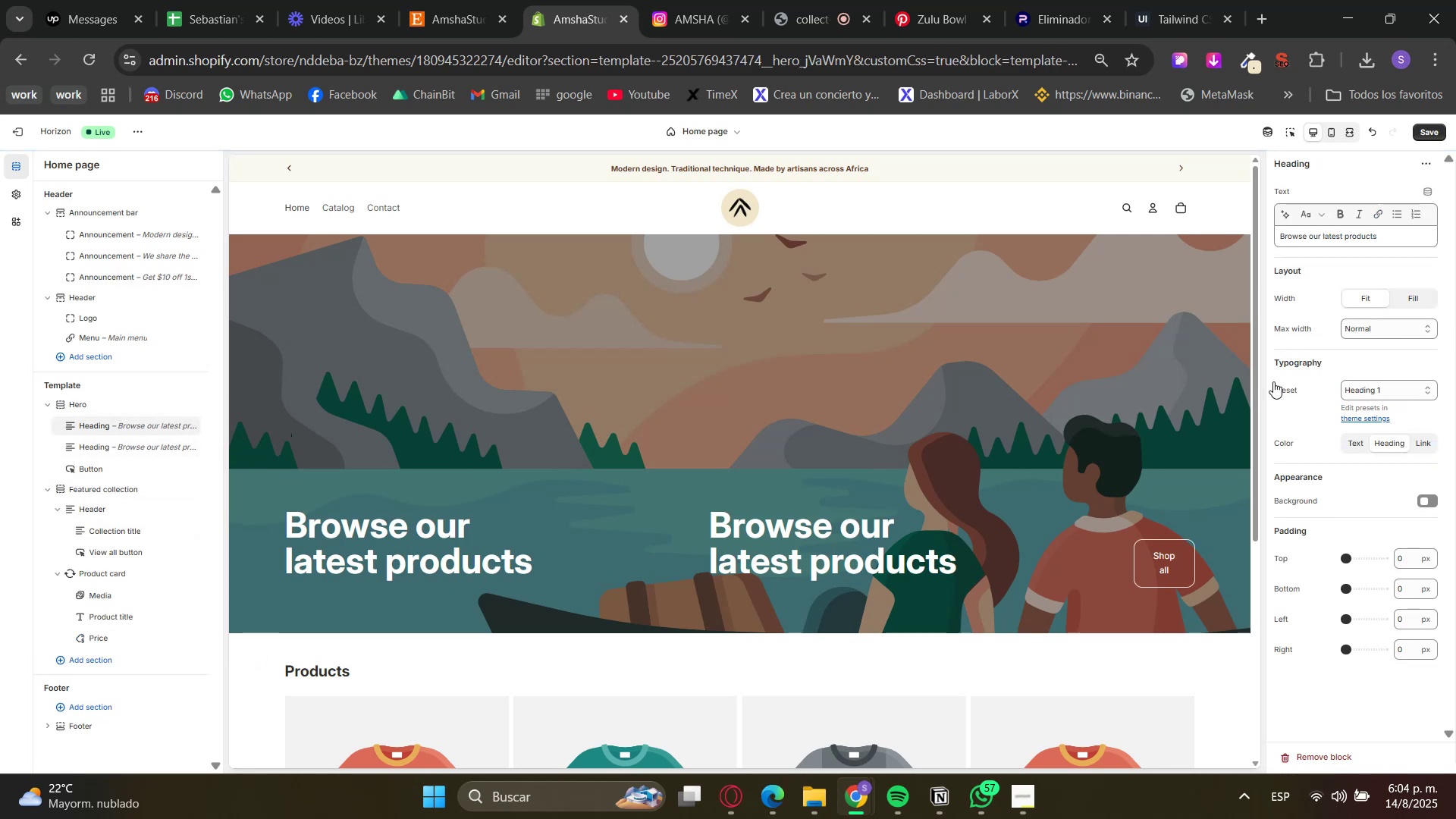 
left_click([88, 413])
 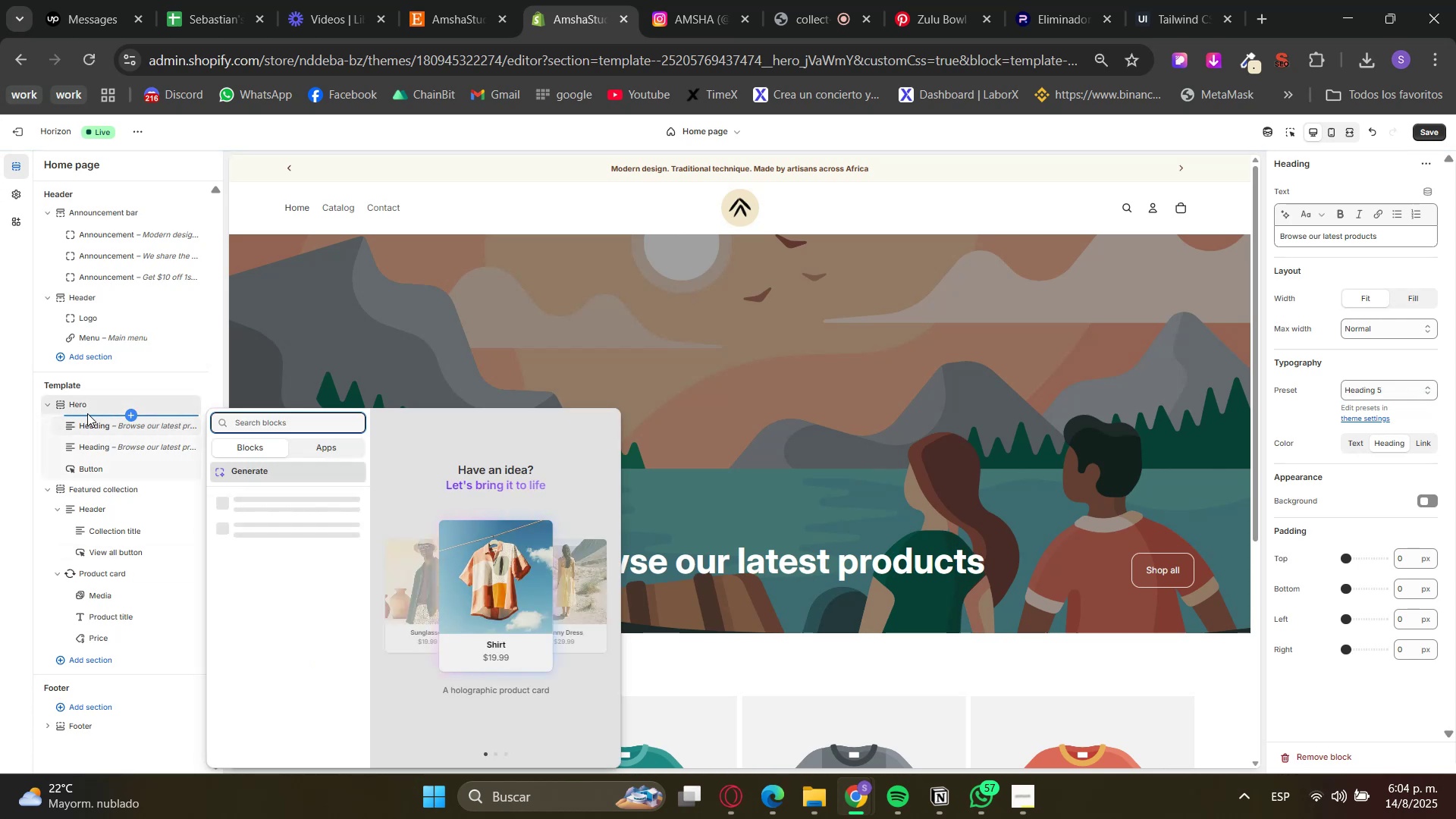 
type(gr)
 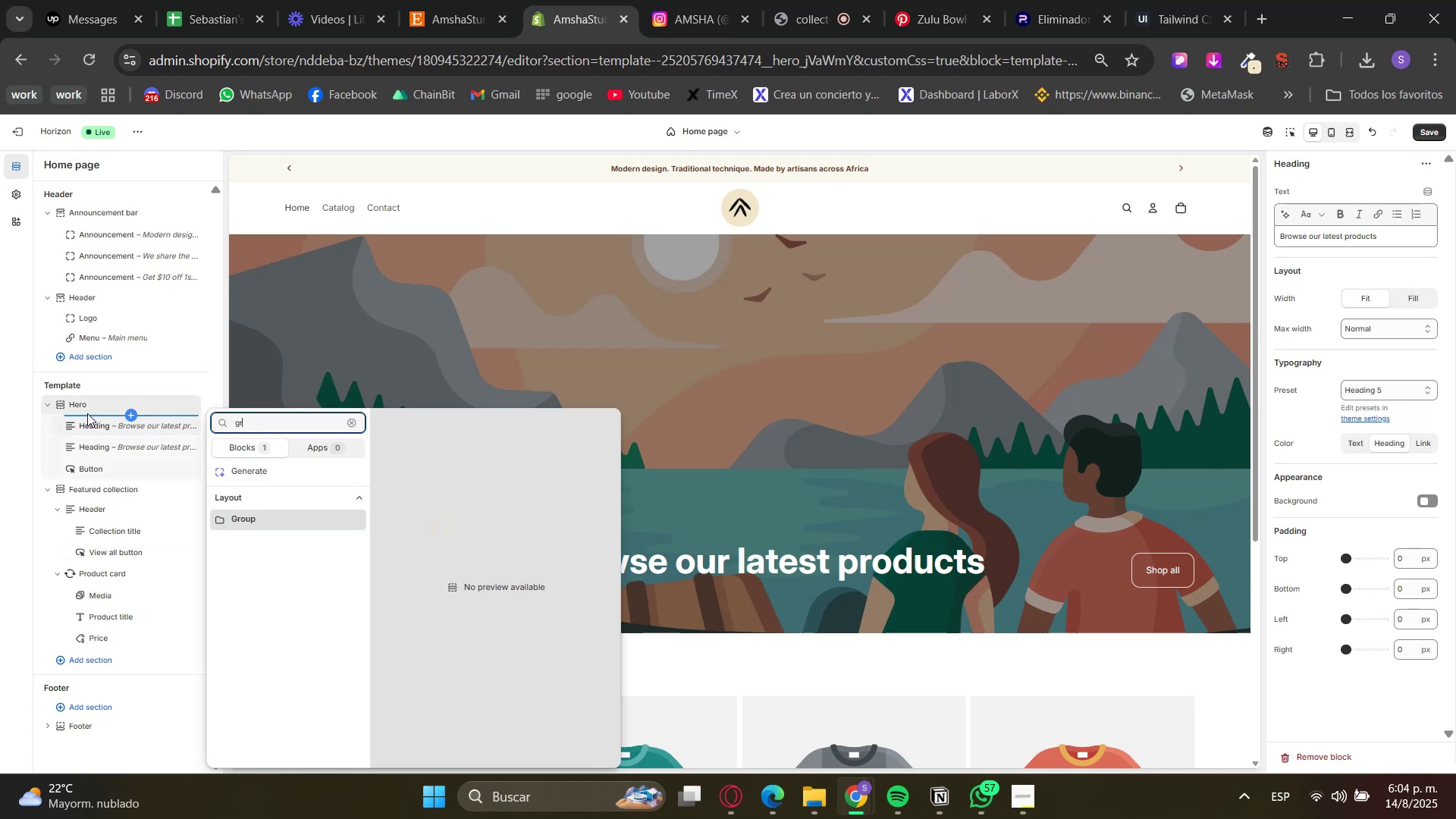 
key(Enter)
 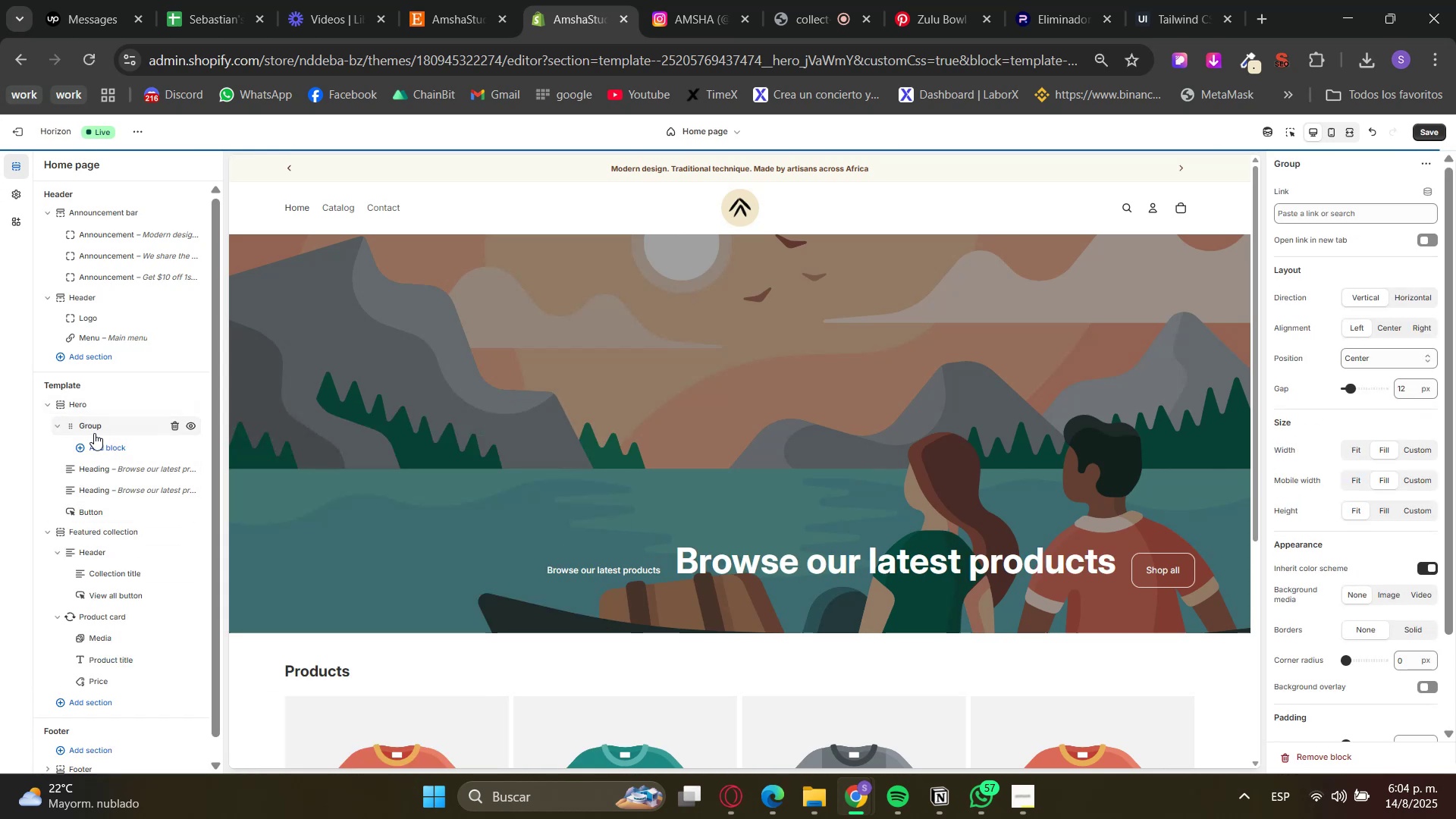 
left_click_drag(start_coordinate=[86, 467], to_coordinate=[89, 442])
 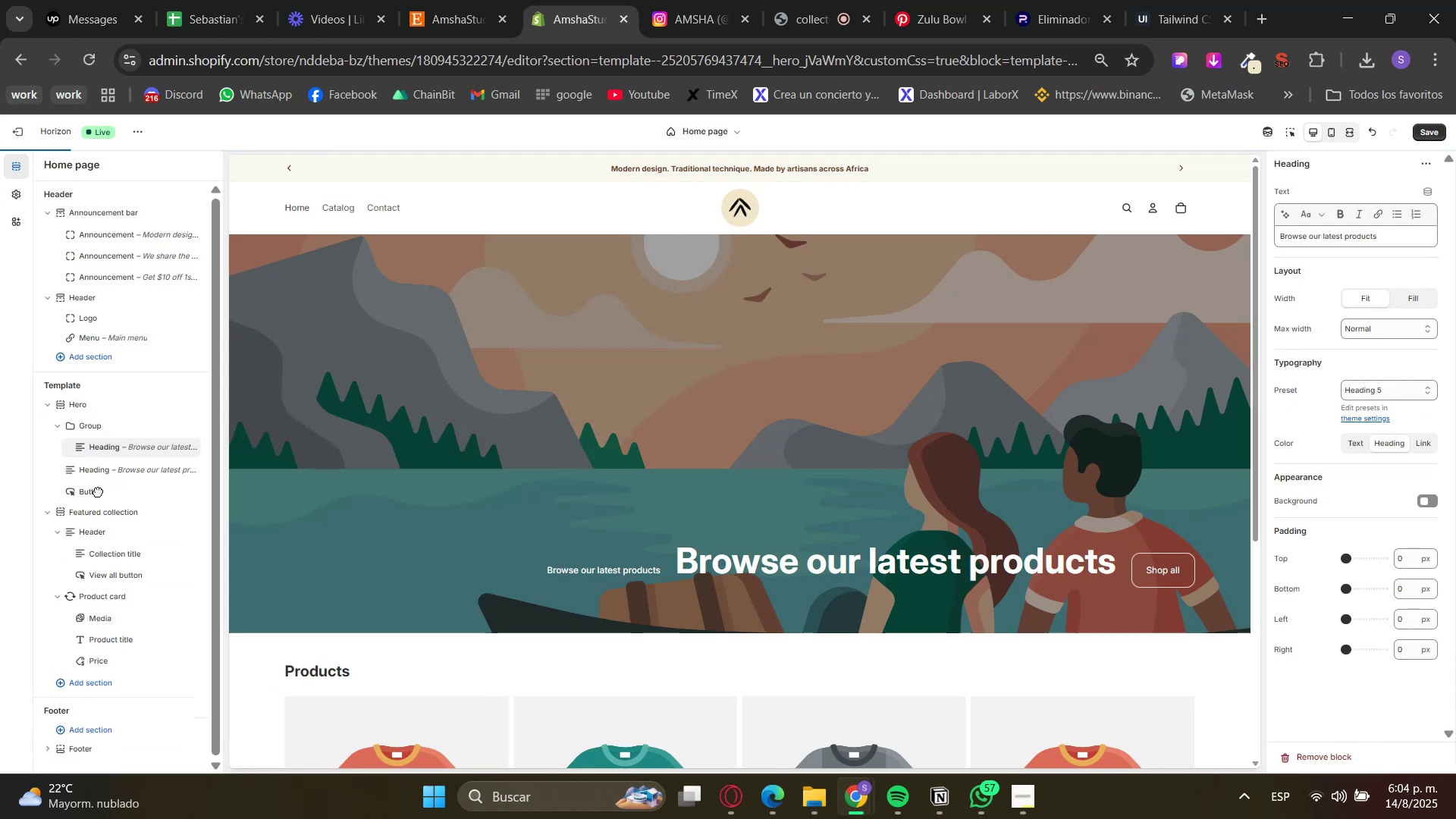 
left_click([80, 472])
 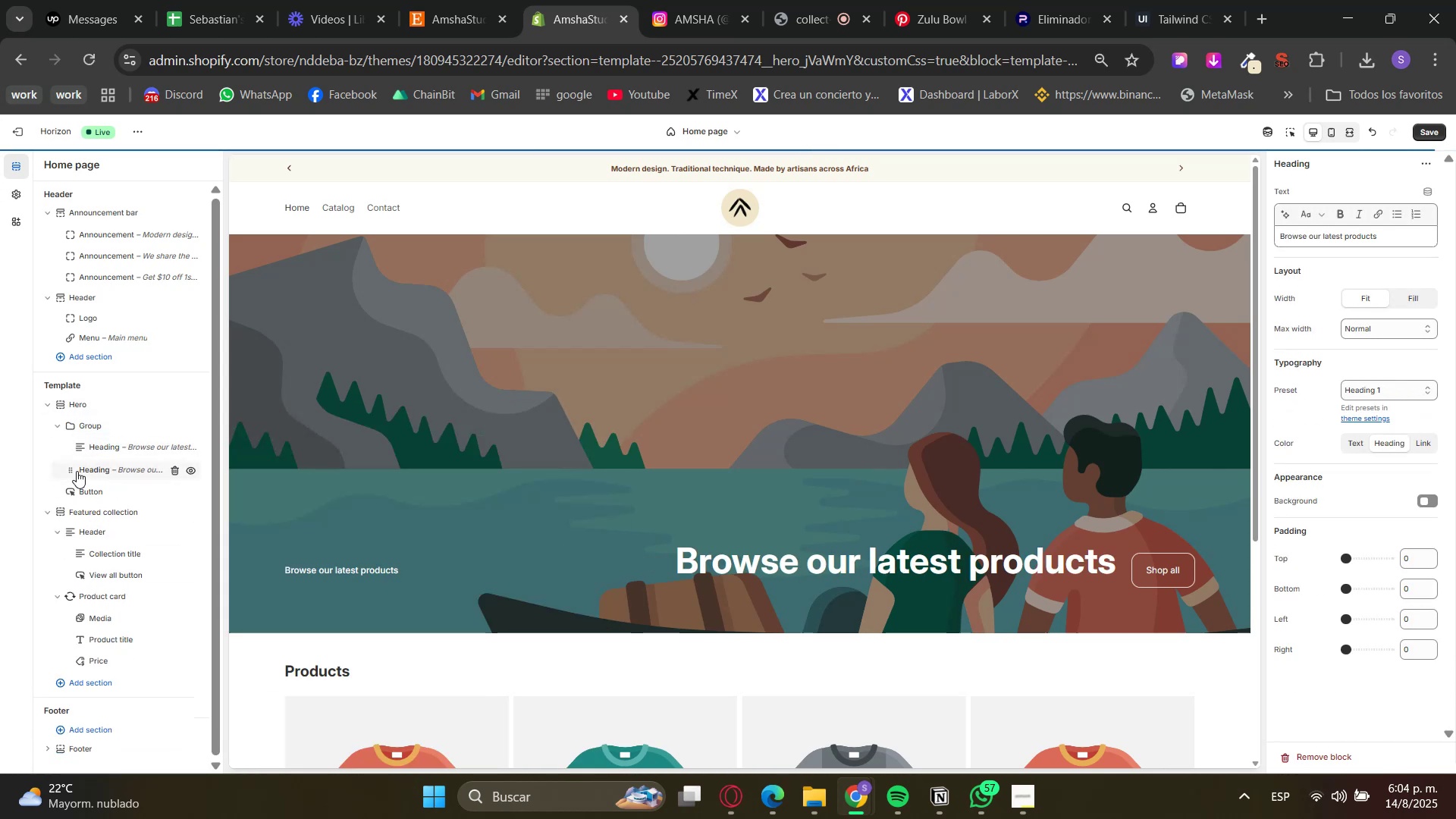 
left_click_drag(start_coordinate=[67, 469], to_coordinate=[91, 457])
 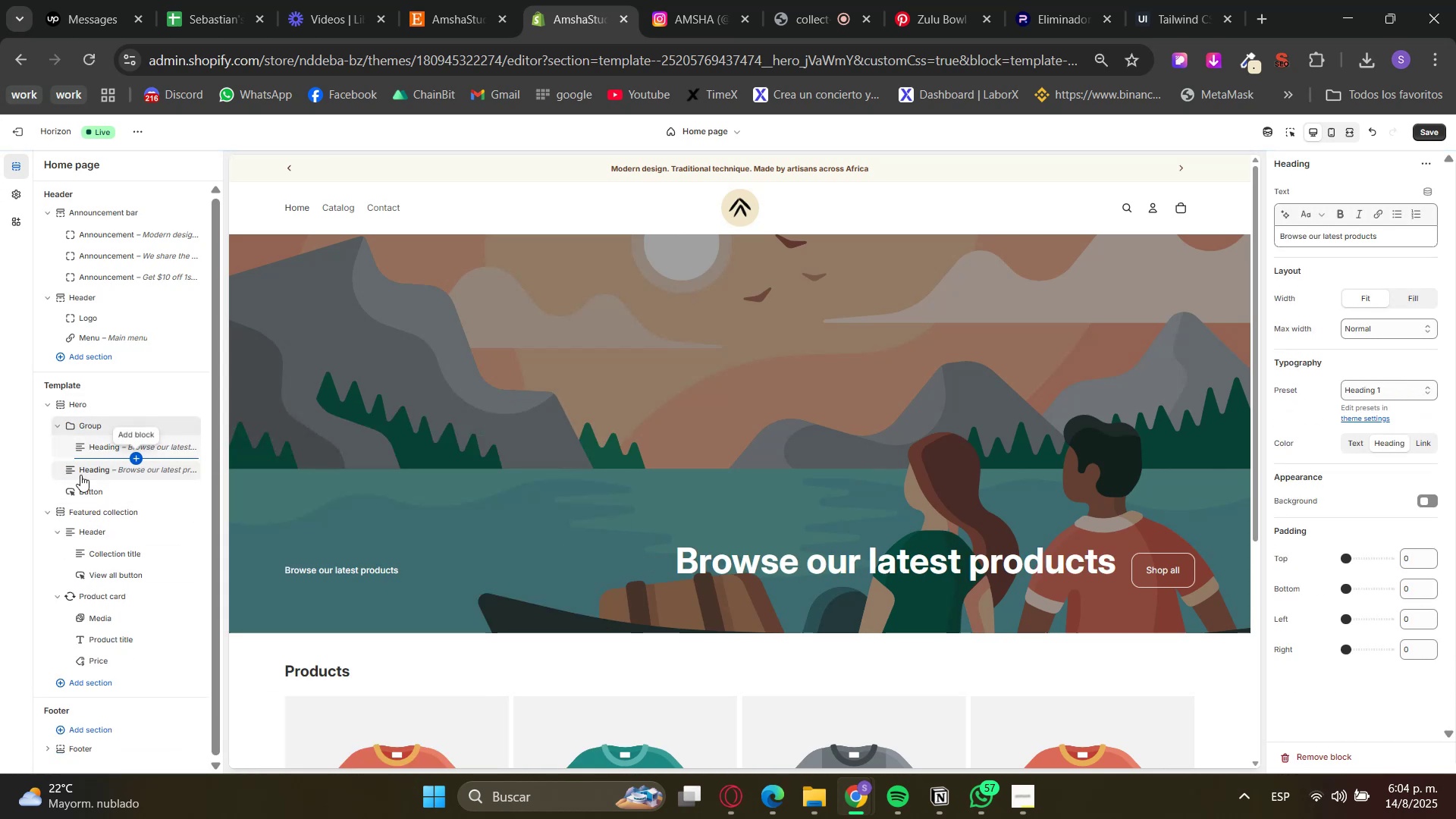 
left_click_drag(start_coordinate=[65, 469], to_coordinate=[105, 450])
 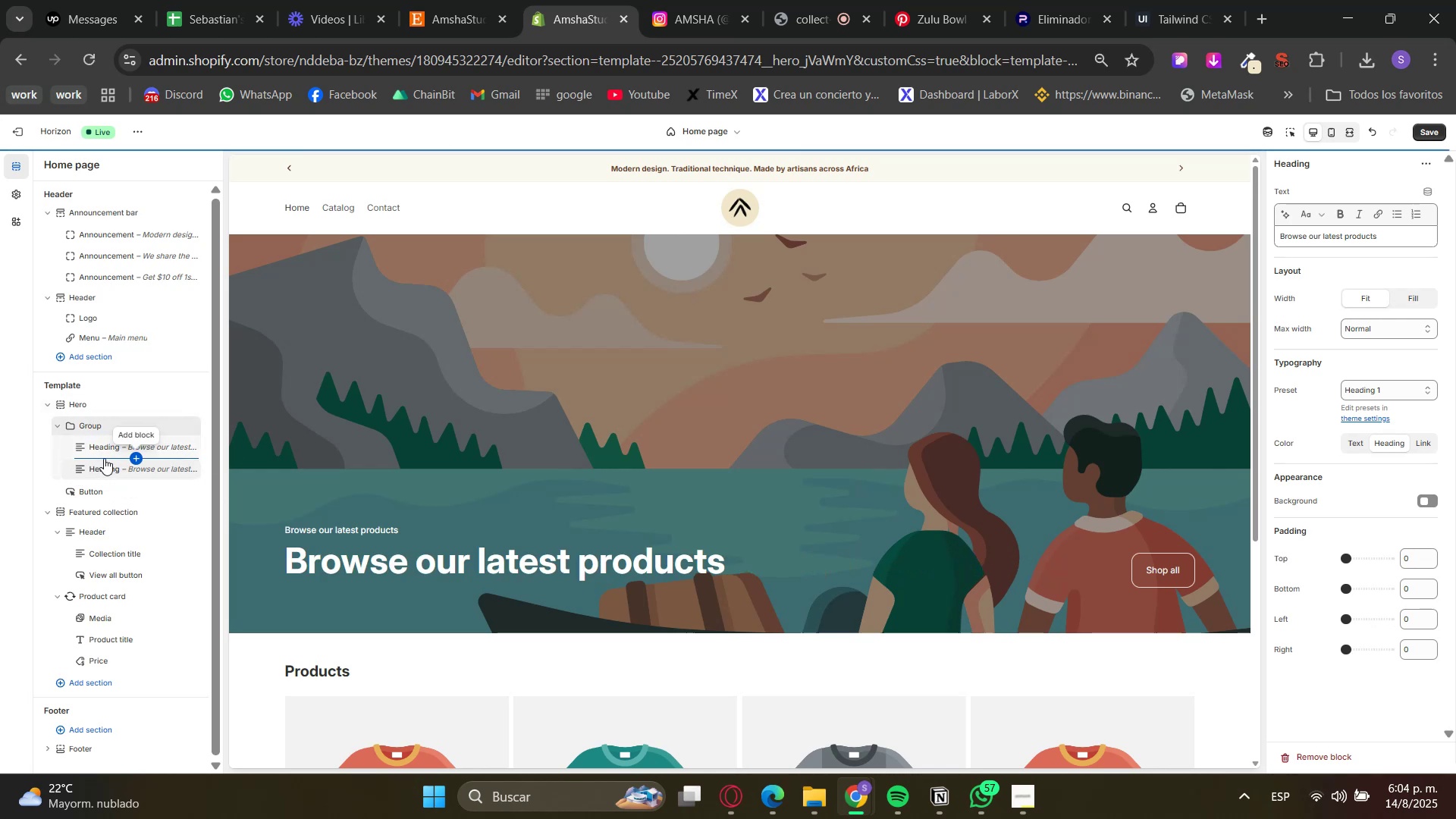 
left_click([107, 446])
 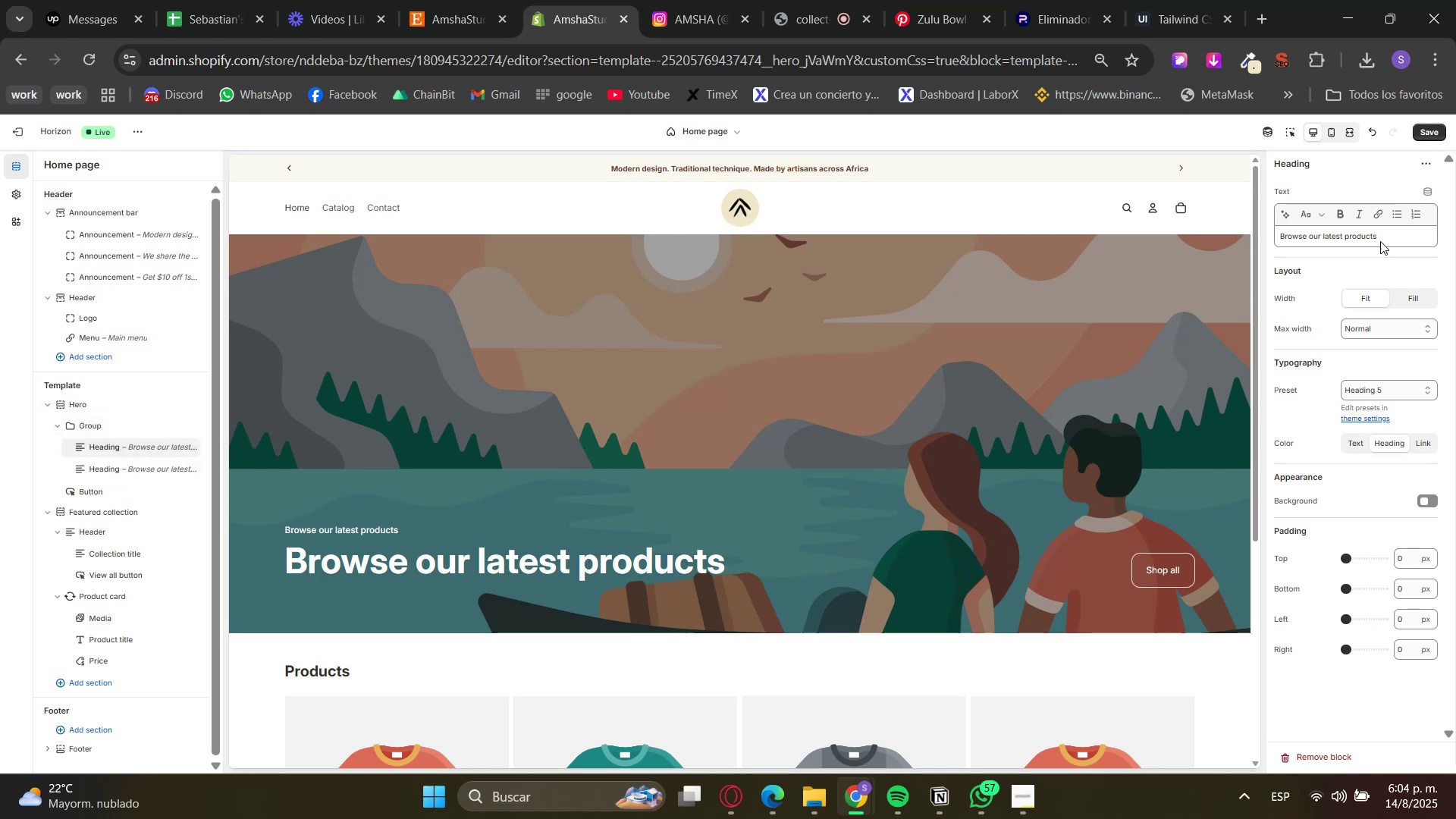 
double_click([1378, 243])
 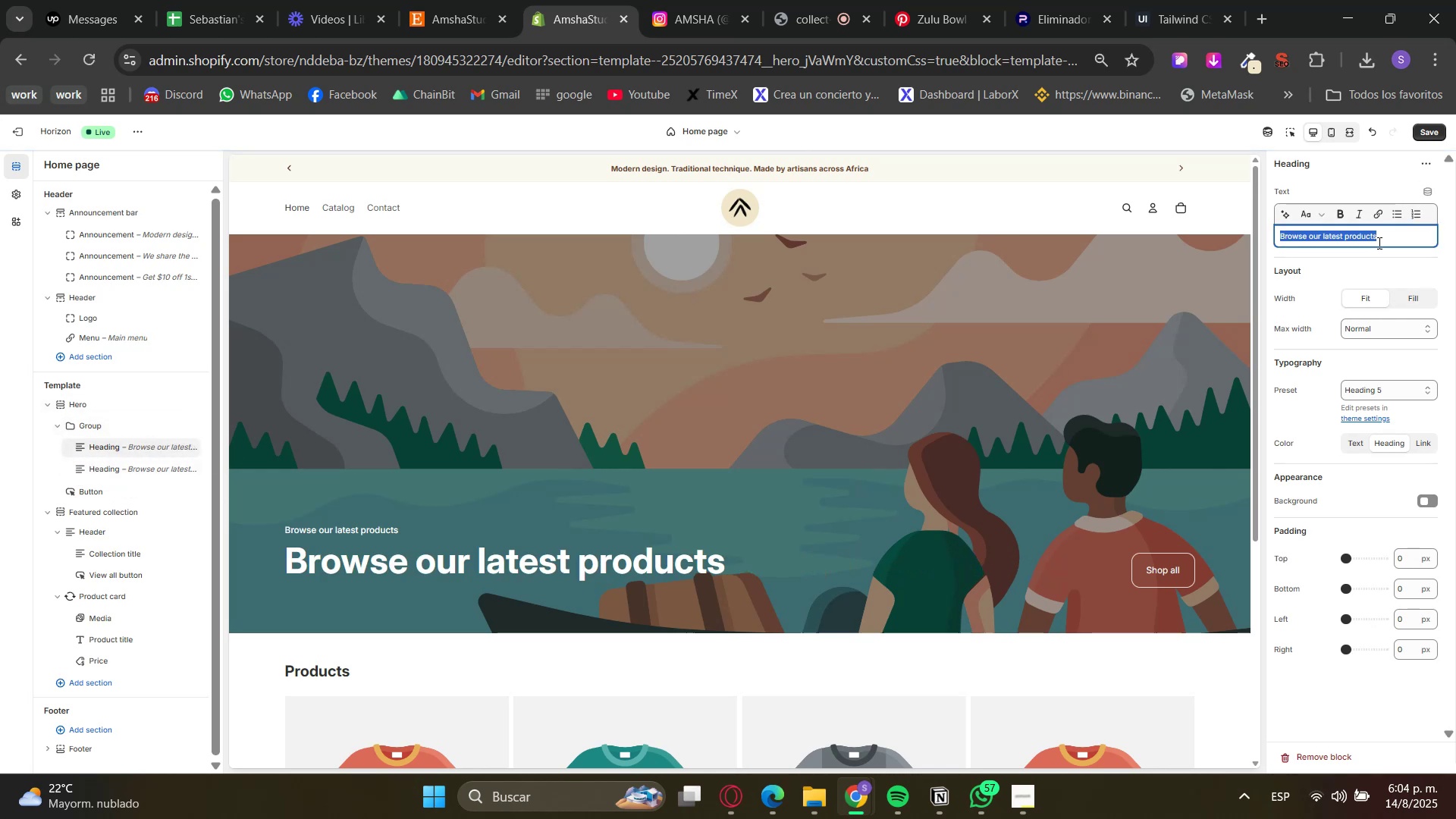 
triple_click([1378, 243])
 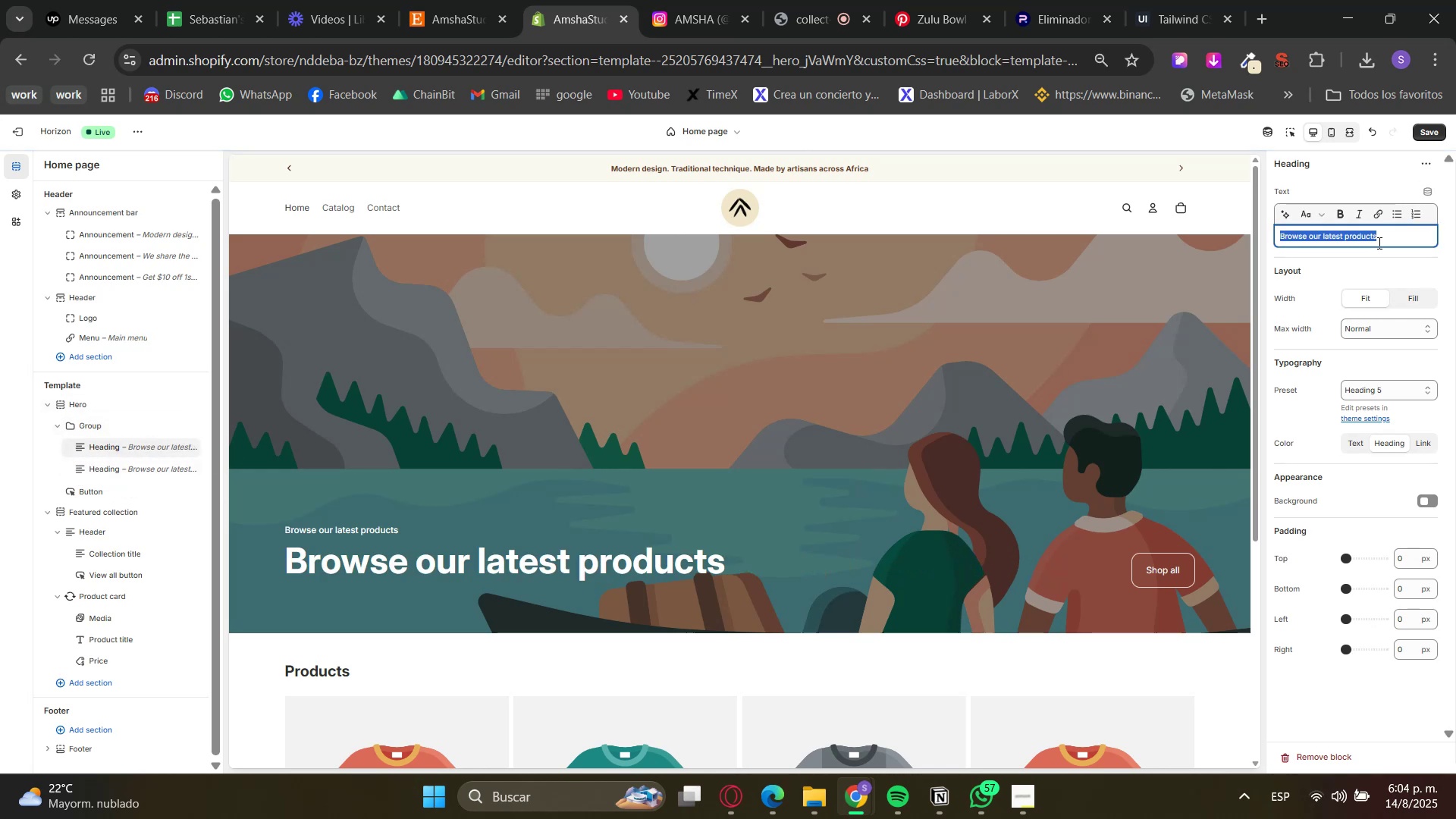 
triple_click([1378, 243])
 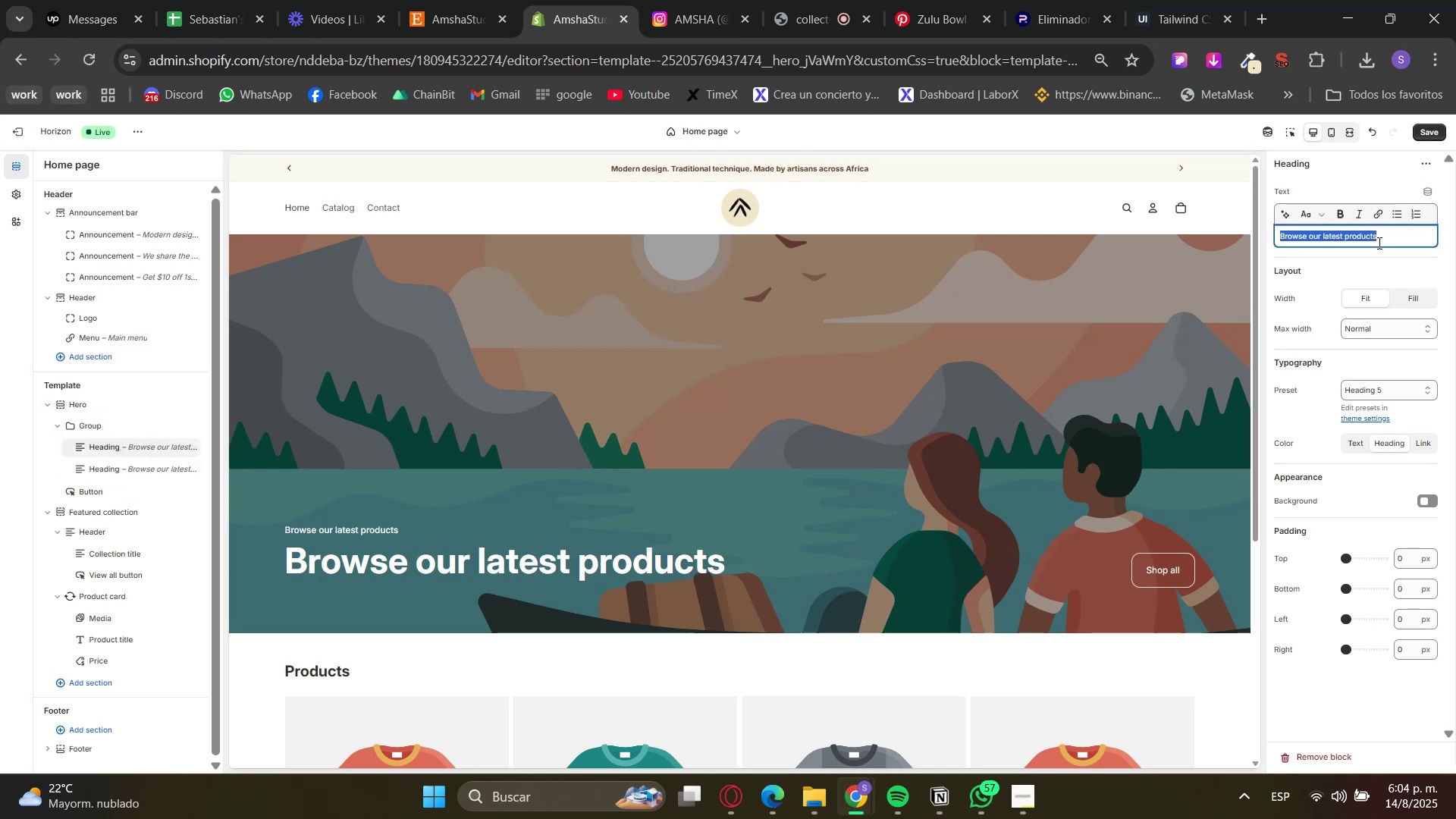 
key(Control+V)
 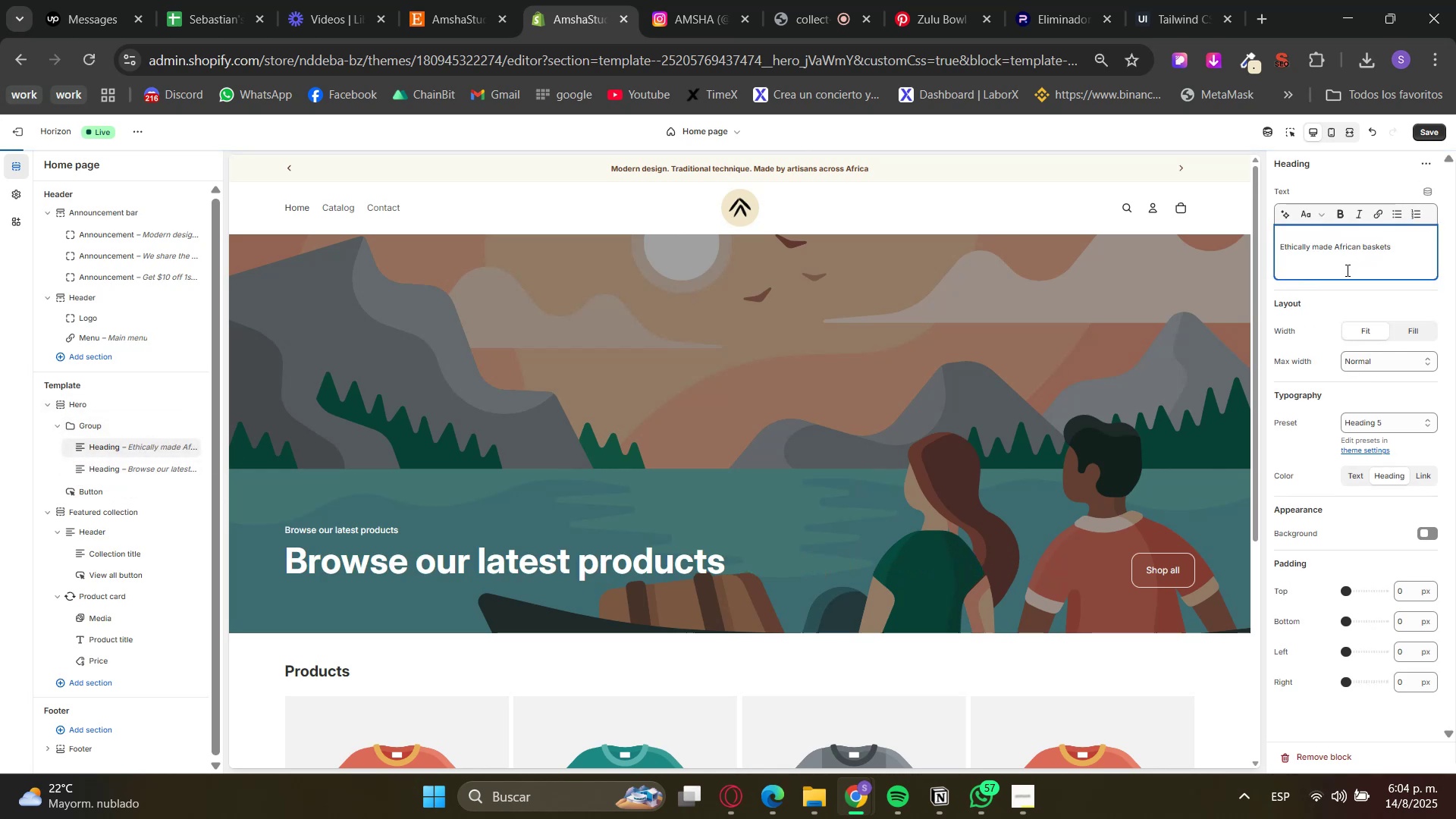 
key(Backspace)
 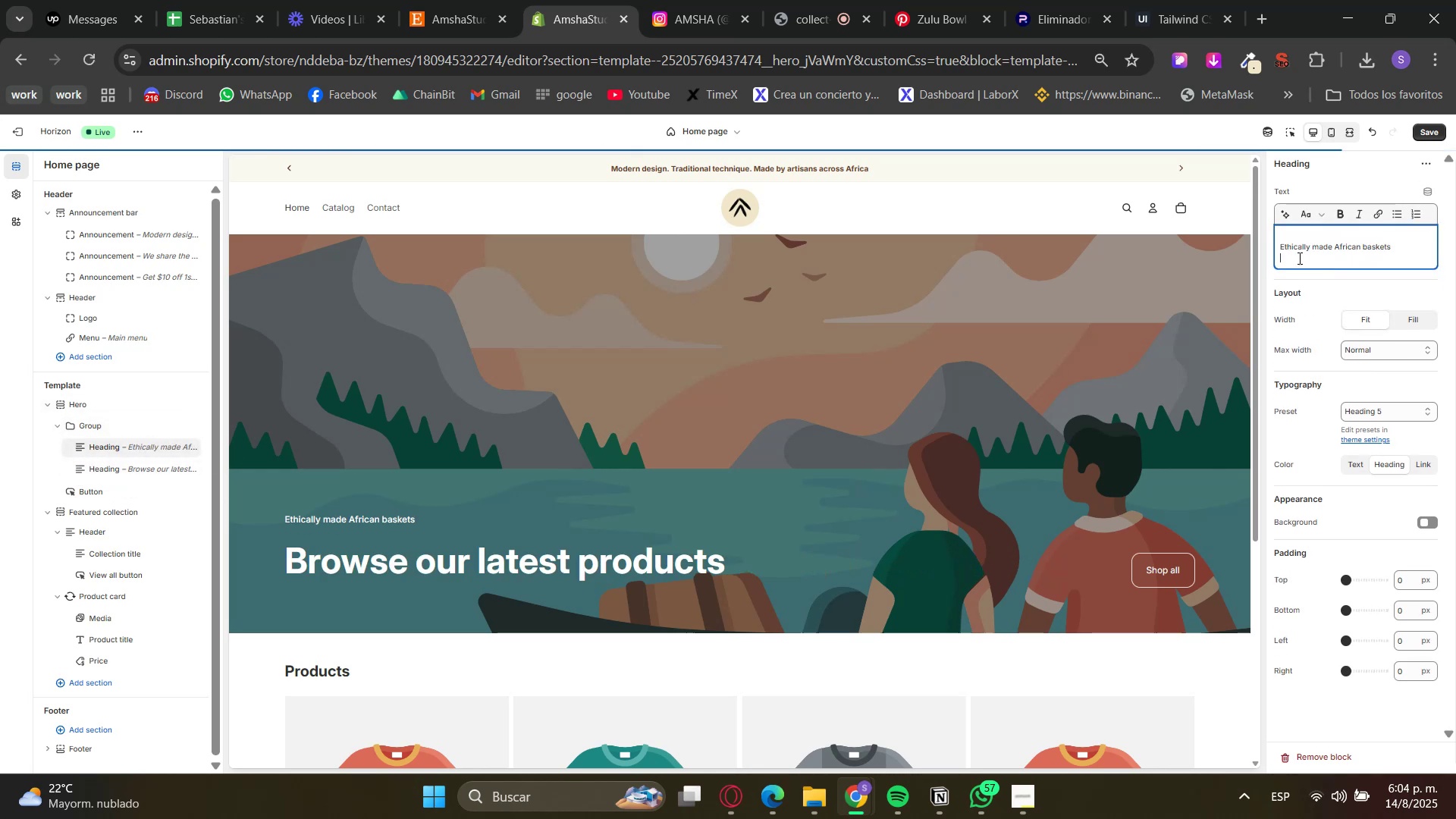 
key(Backspace)
 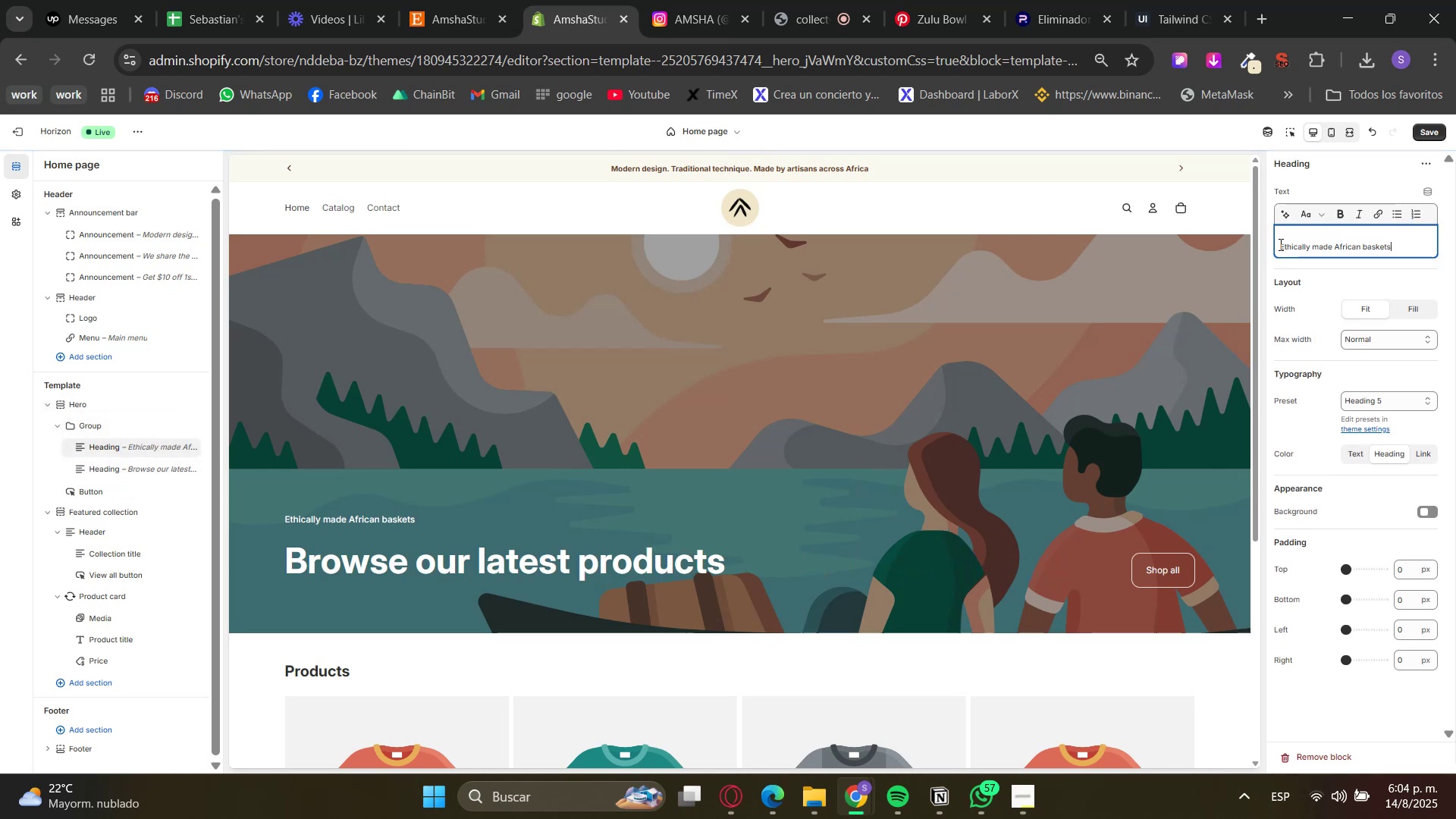 
left_click([1279, 245])
 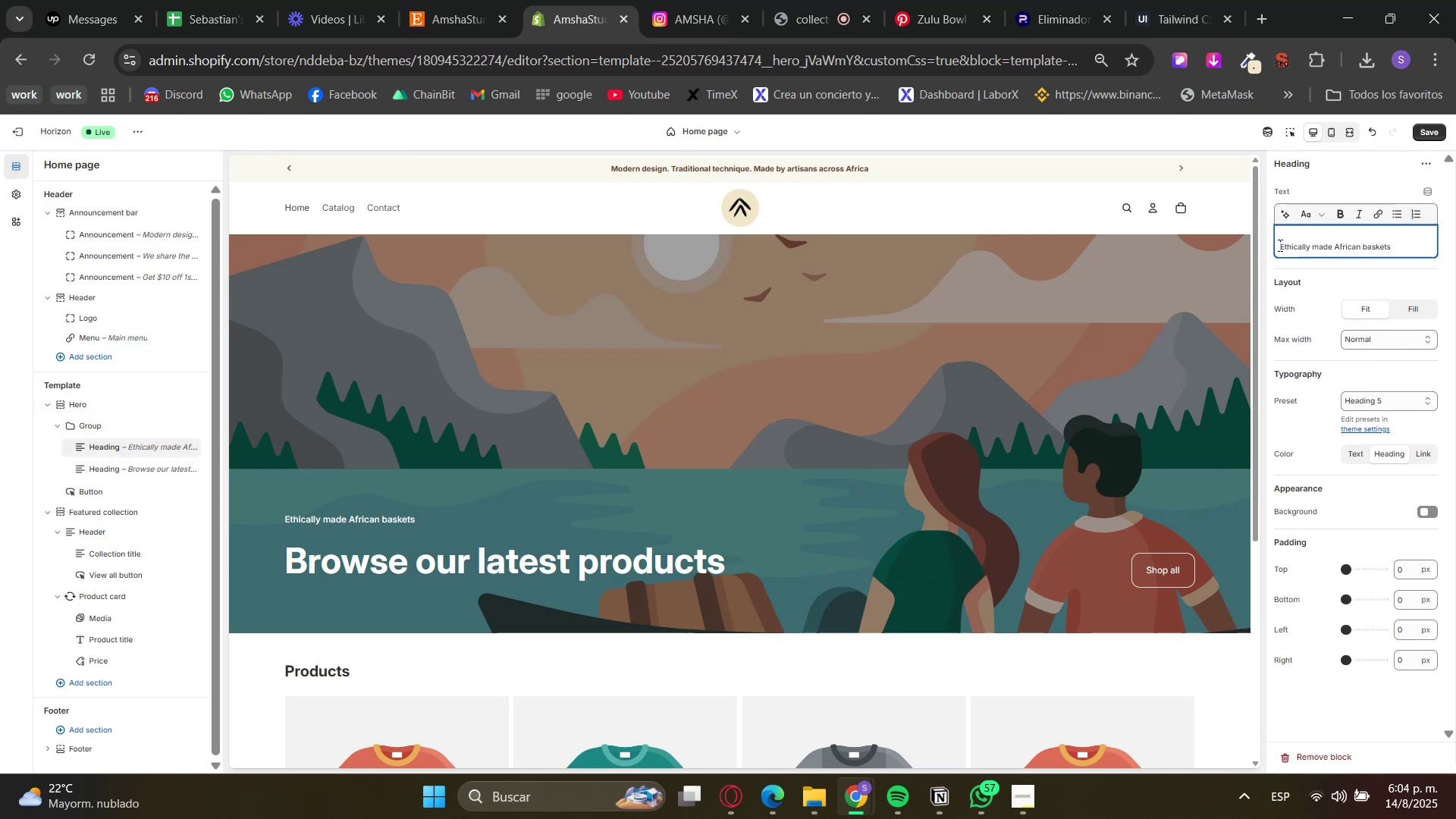 
key(Backspace)
 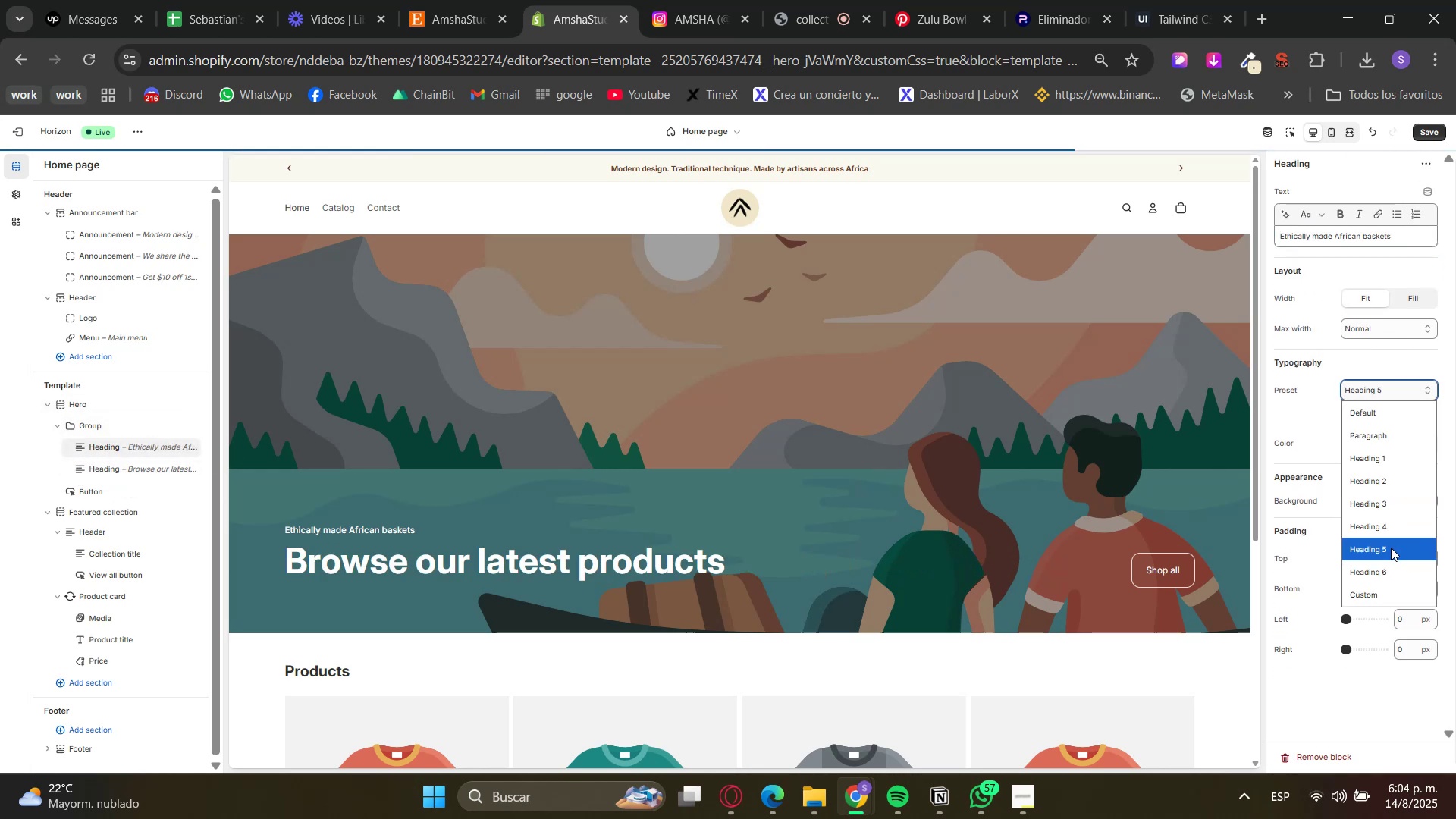 
left_click([1376, 529])
 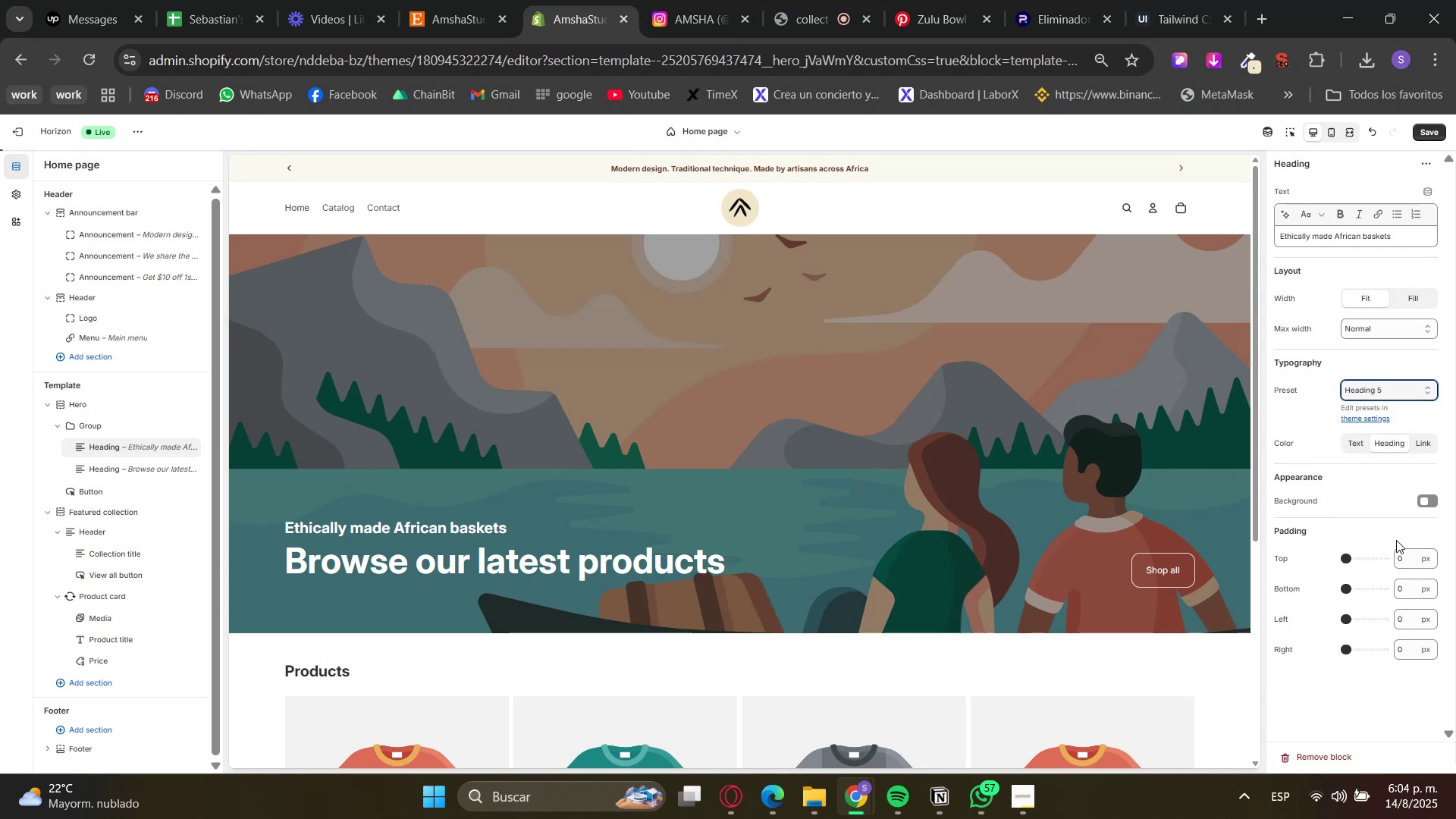 
double_click([1317, 232])
 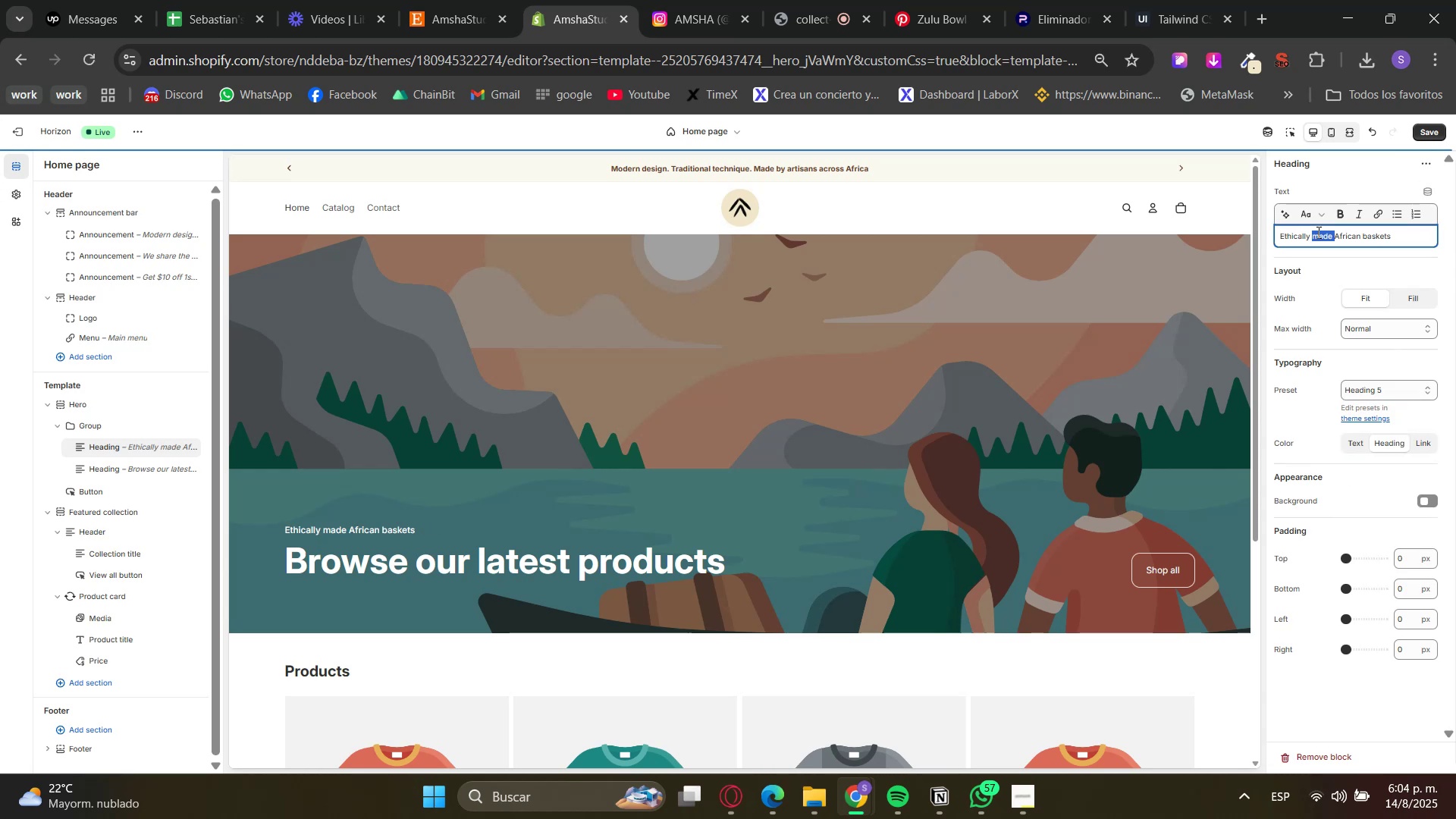 
triple_click([1317, 232])
 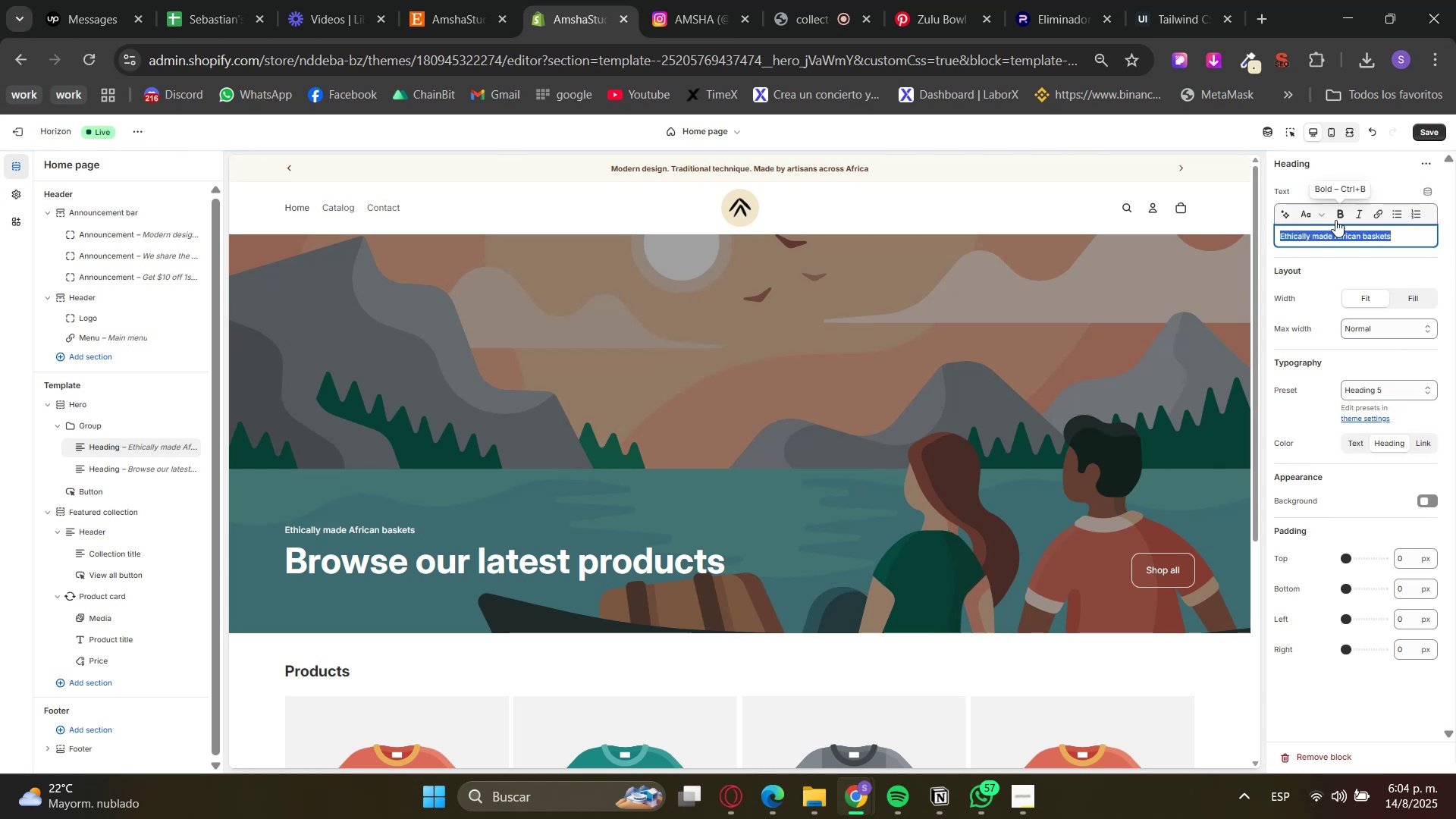 
triple_click([1341, 215])
 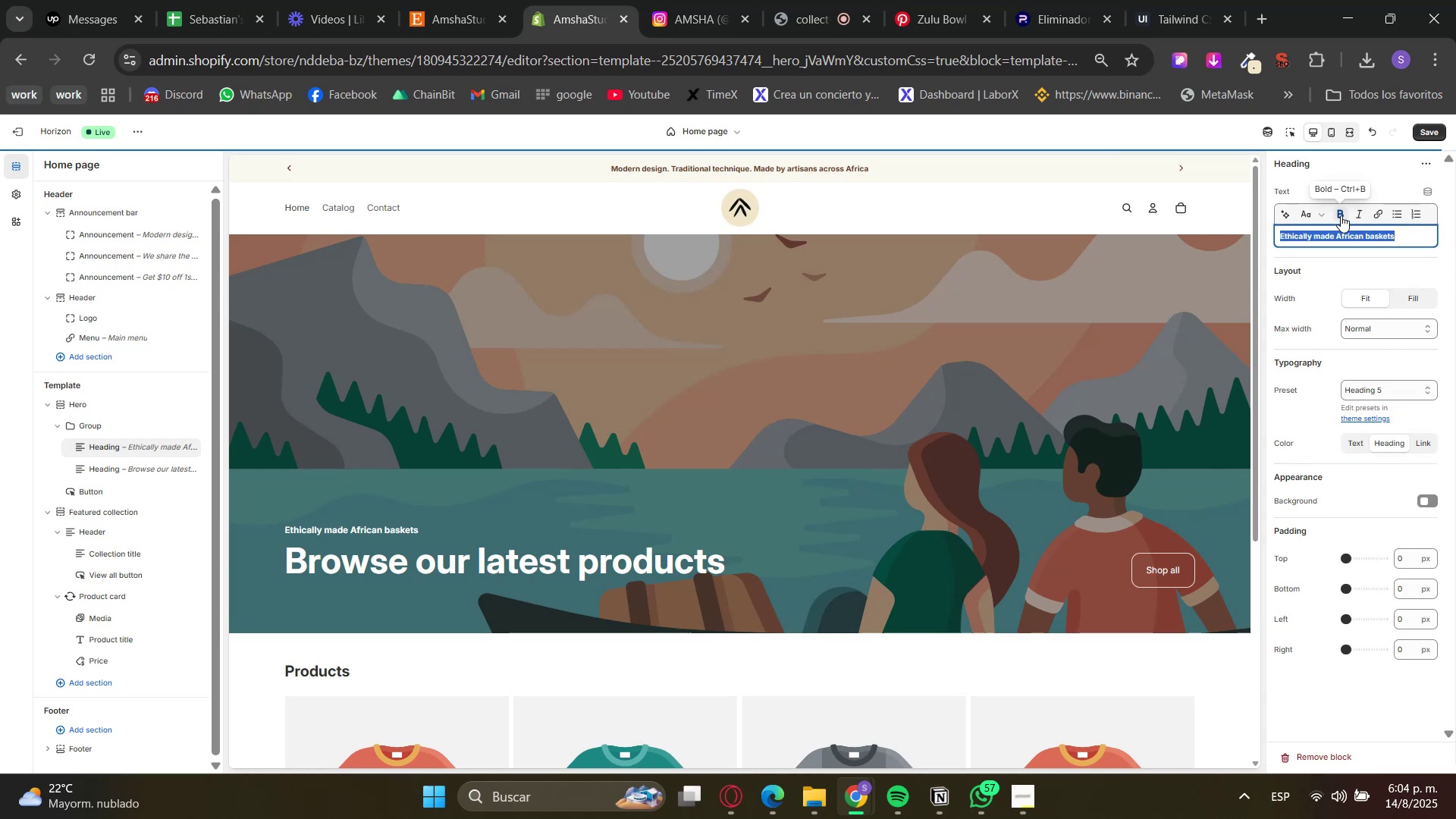 
left_click([1341, 215])
 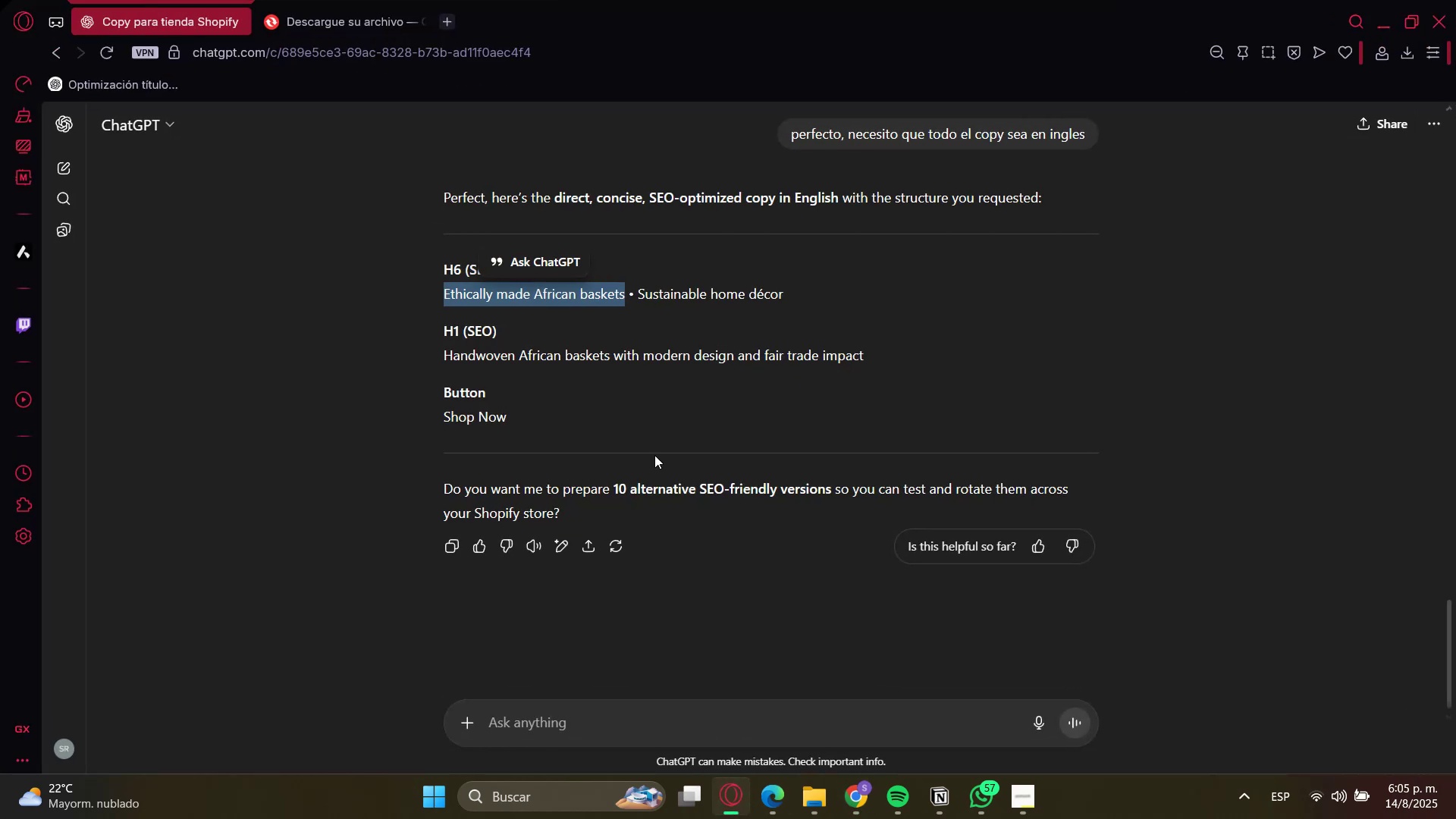 
left_click_drag(start_coordinate=[470, 357], to_coordinate=[835, 368])
 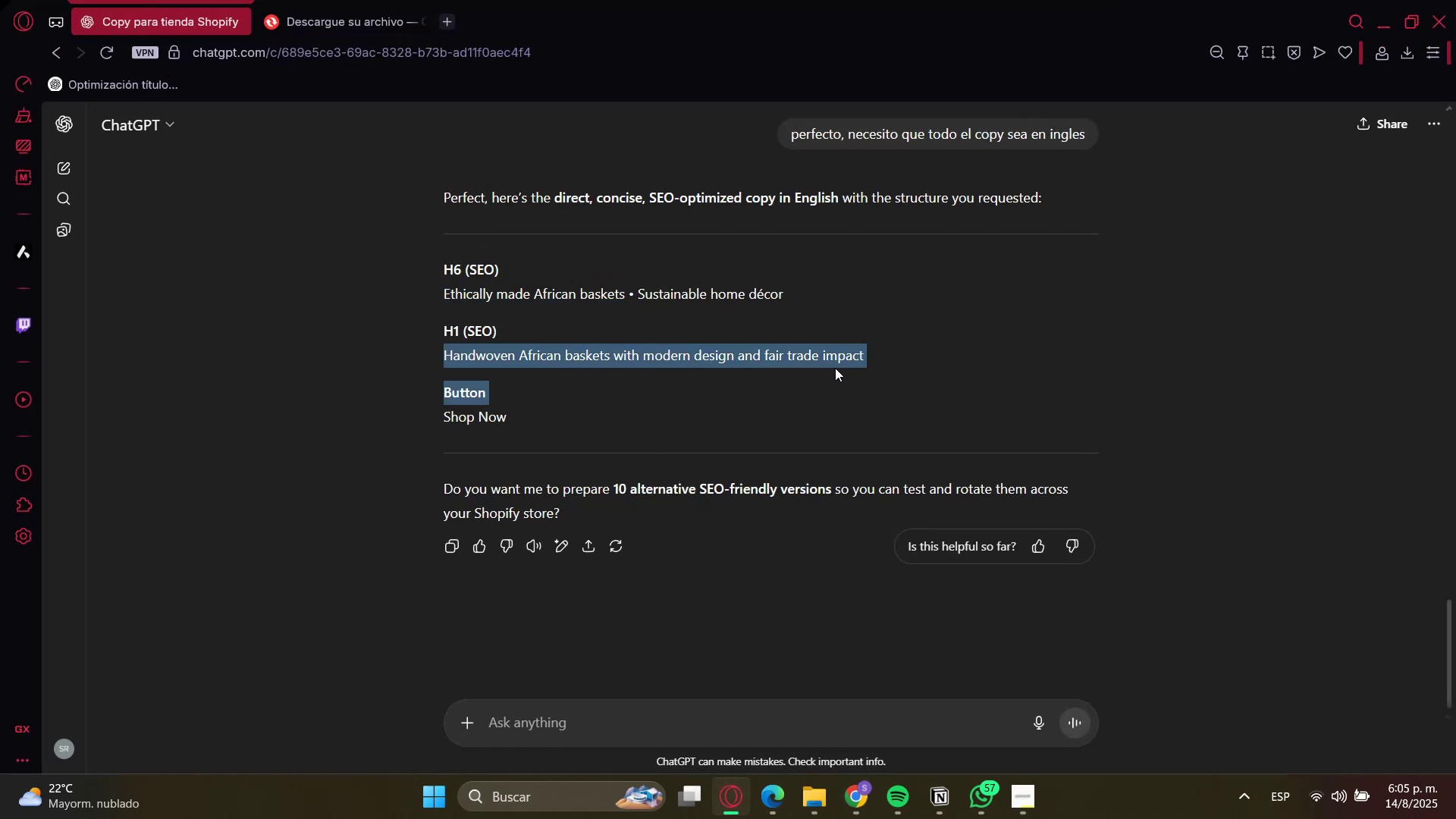 
key(Control+C)
 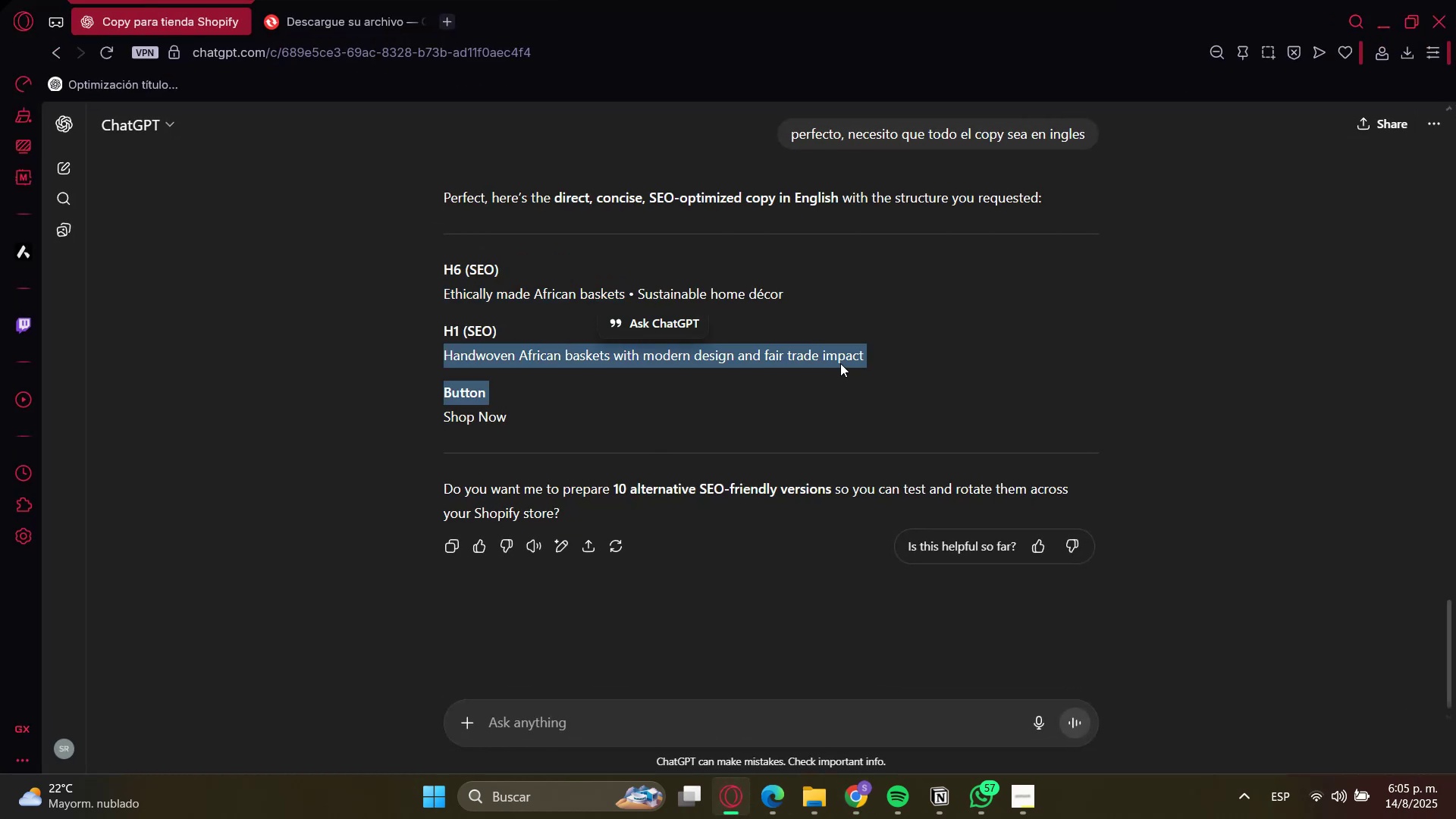 
key(Control+C)
 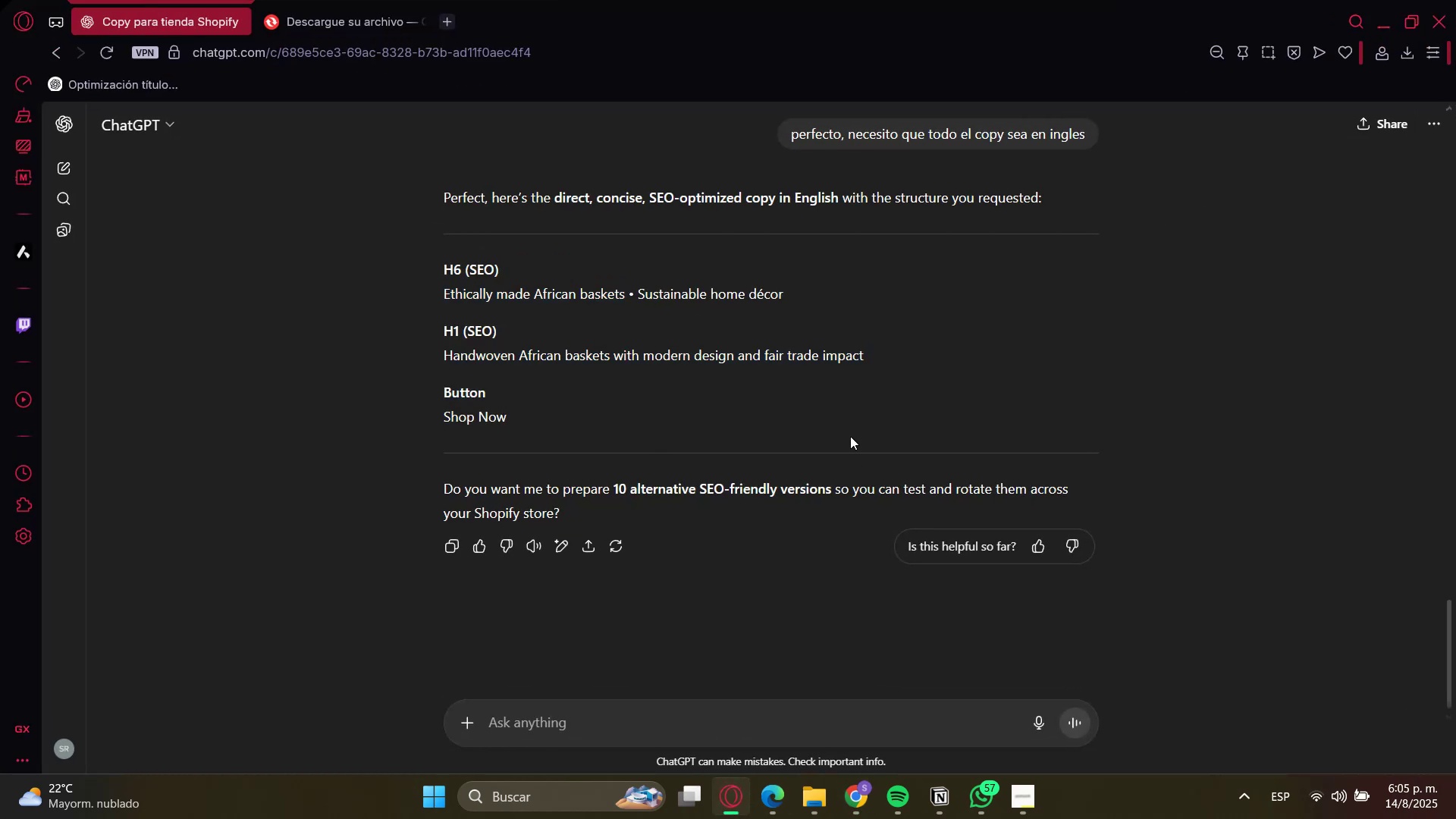 
double_click([864, 373])
 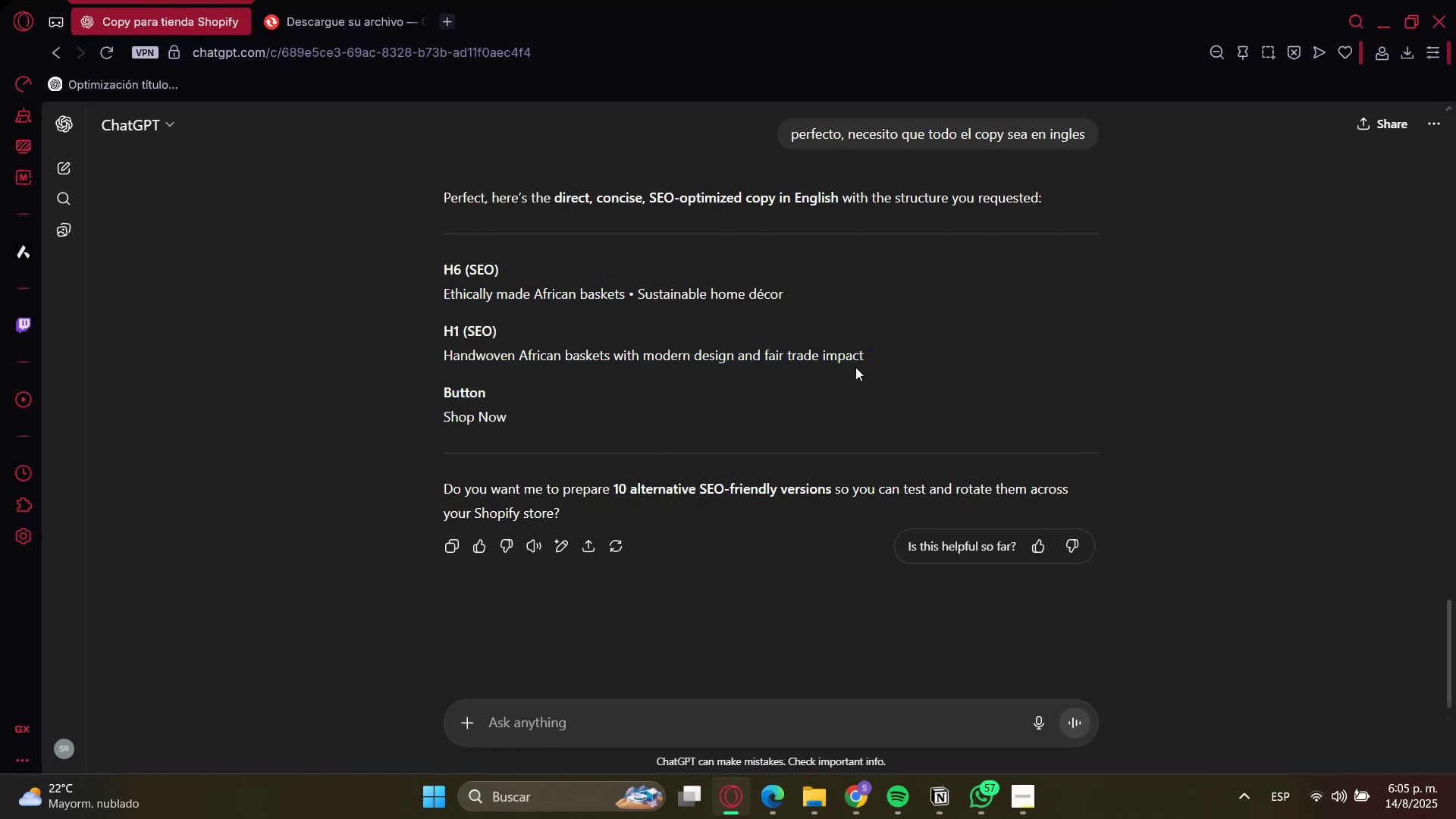 
triple_click([840, 353])
 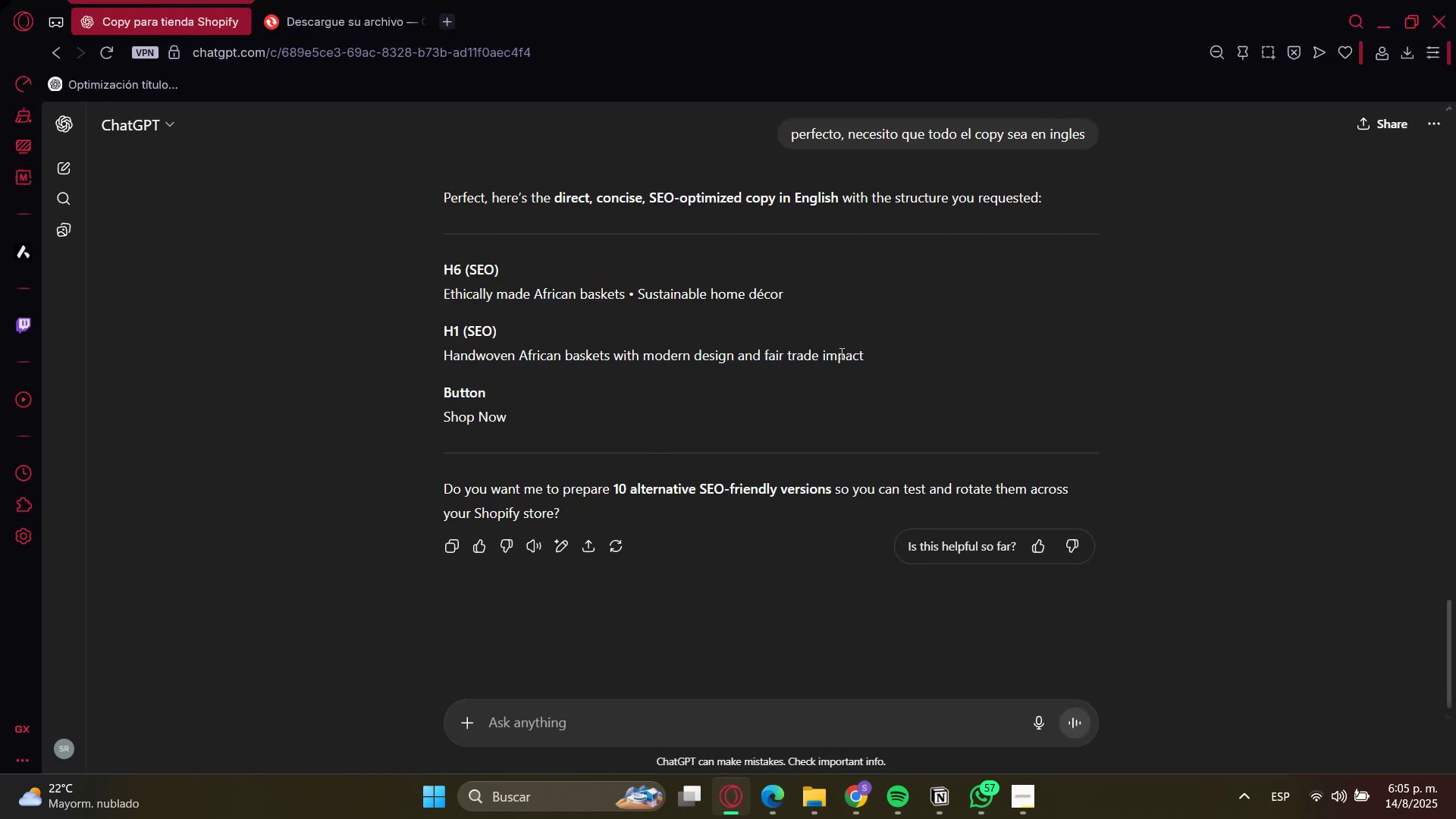 
left_click_drag(start_coordinate=[840, 353], to_coordinate=[504, 347])
 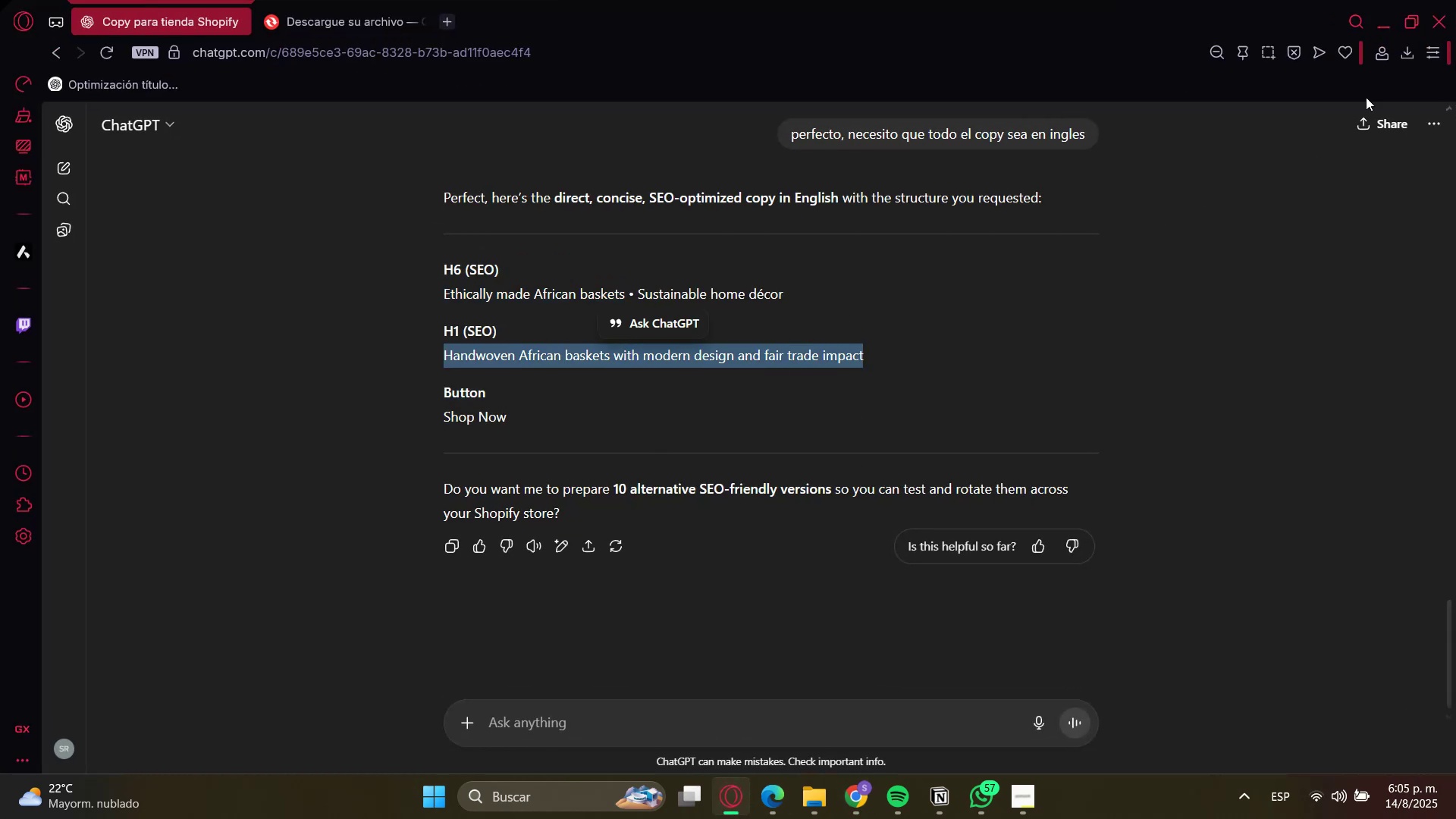 
key(Control+C)
 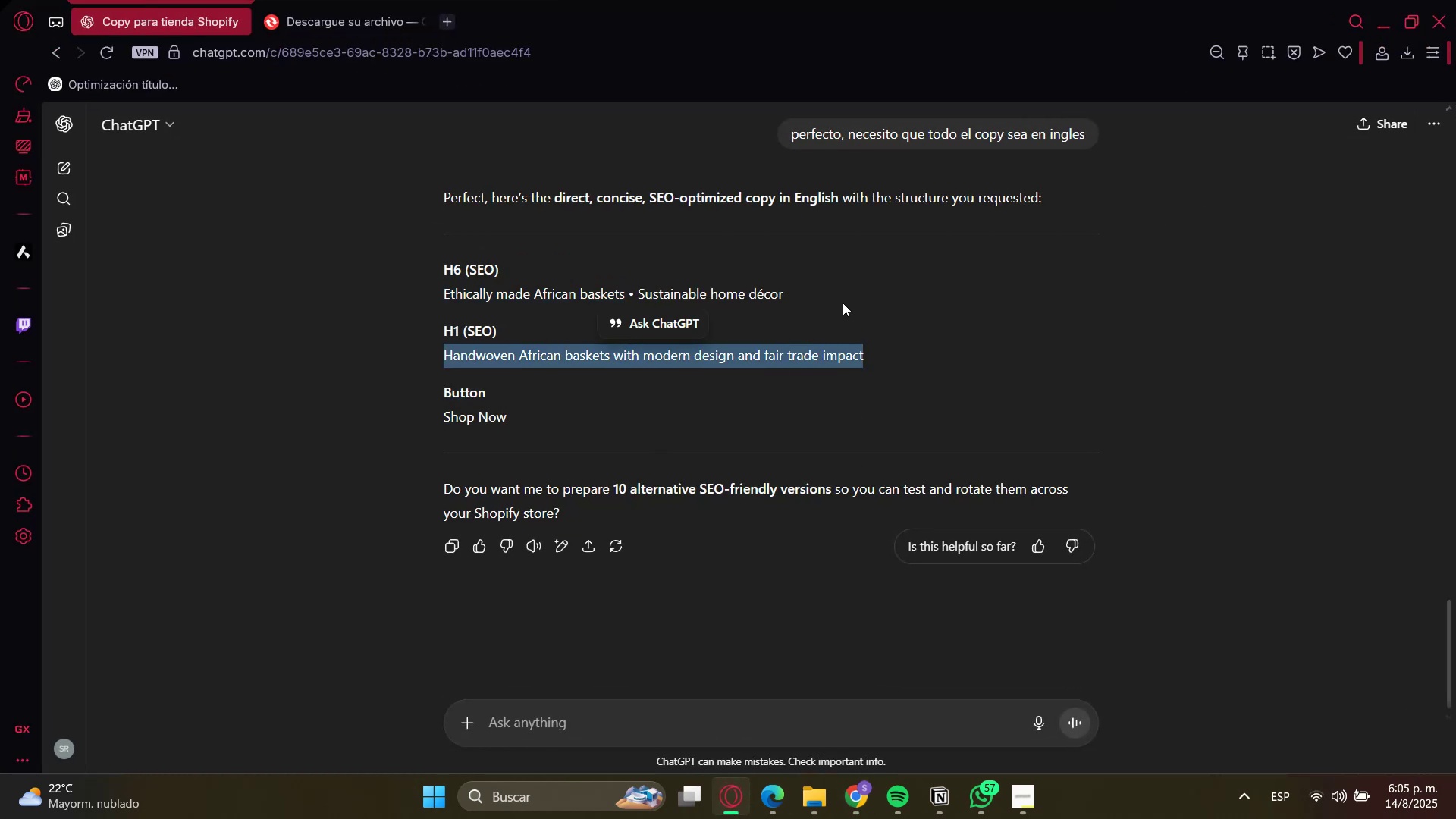 
key(Control+C)
 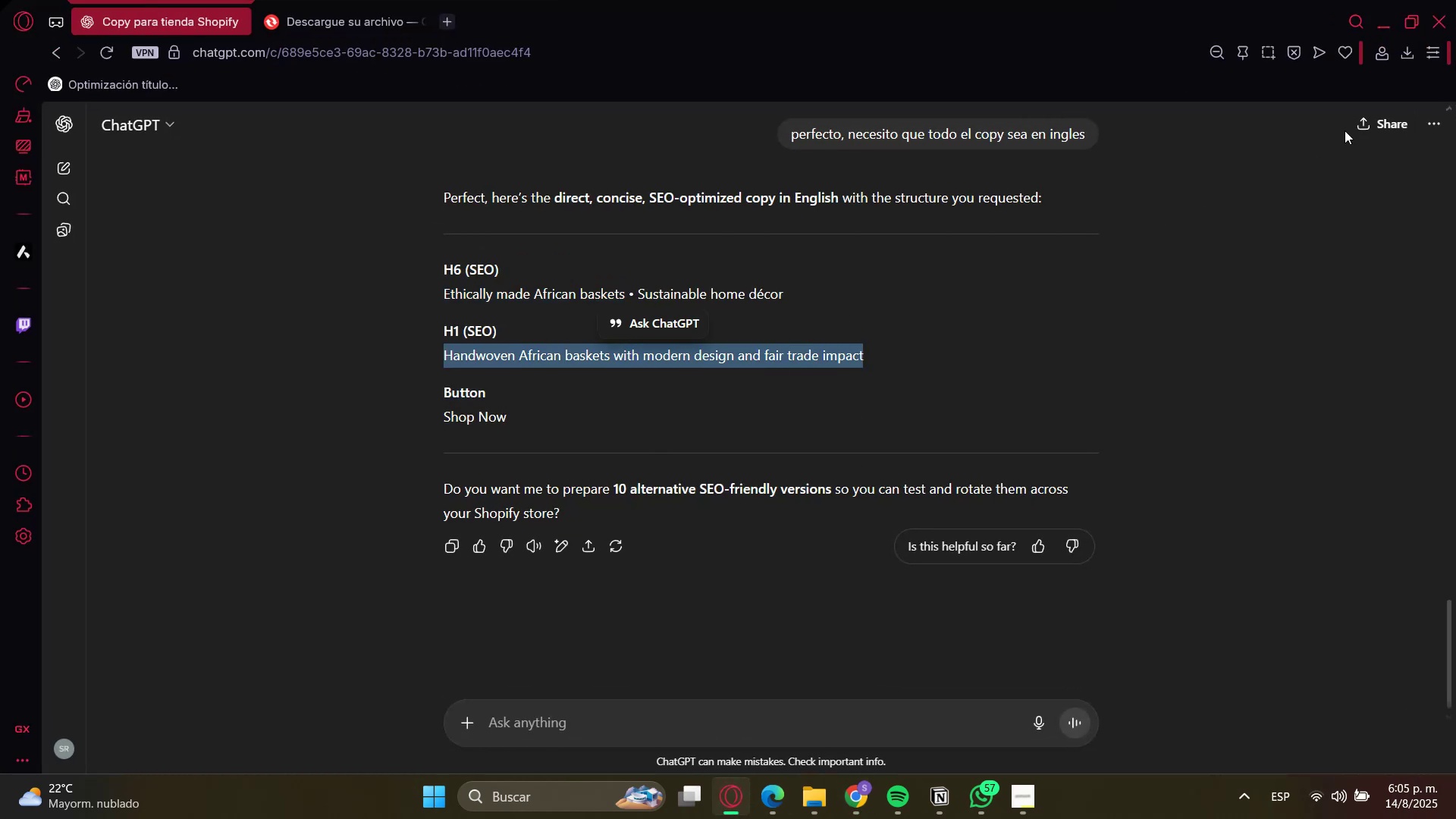 
key(Control+C)
 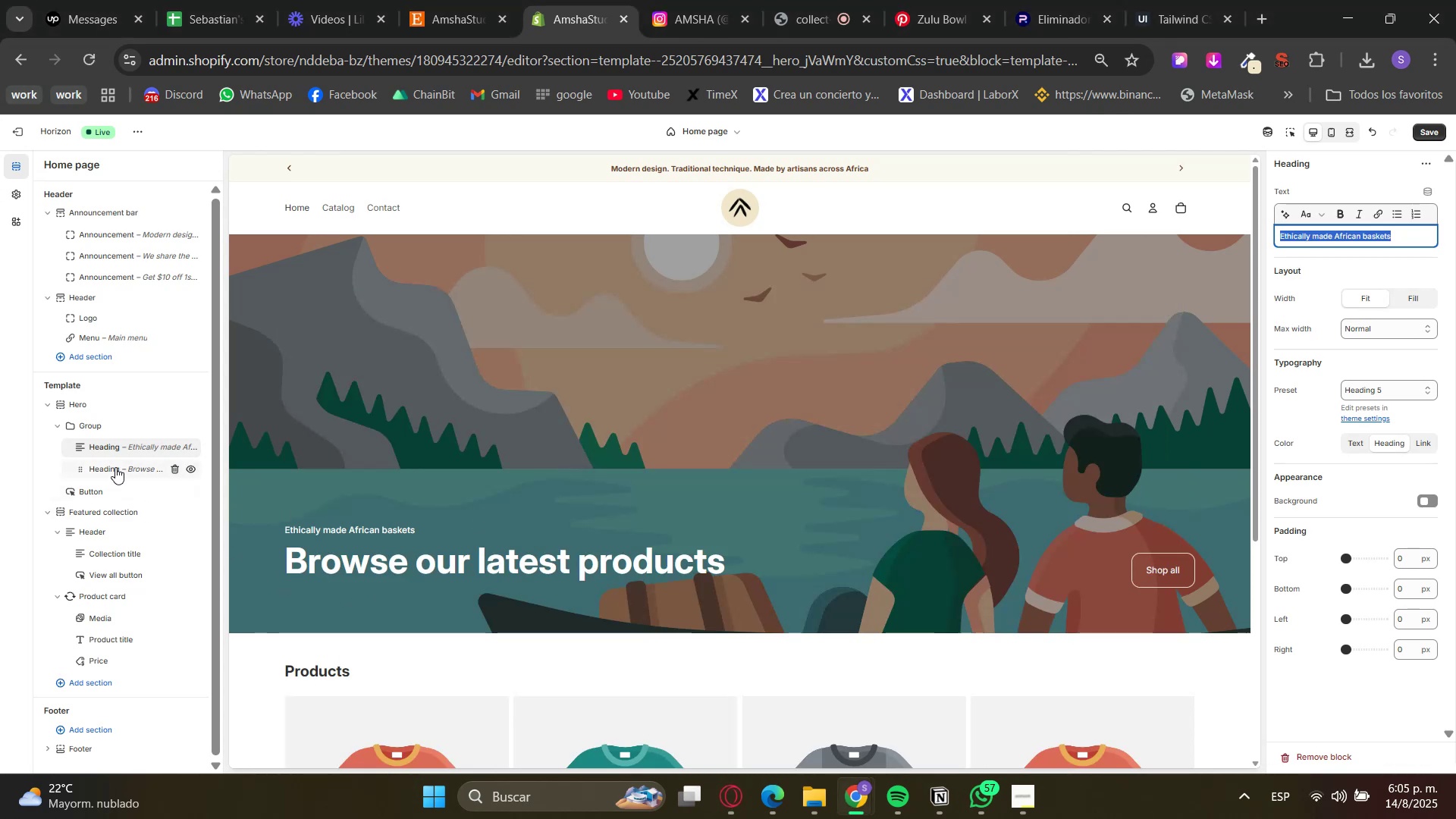 
left_click([115, 467])
 